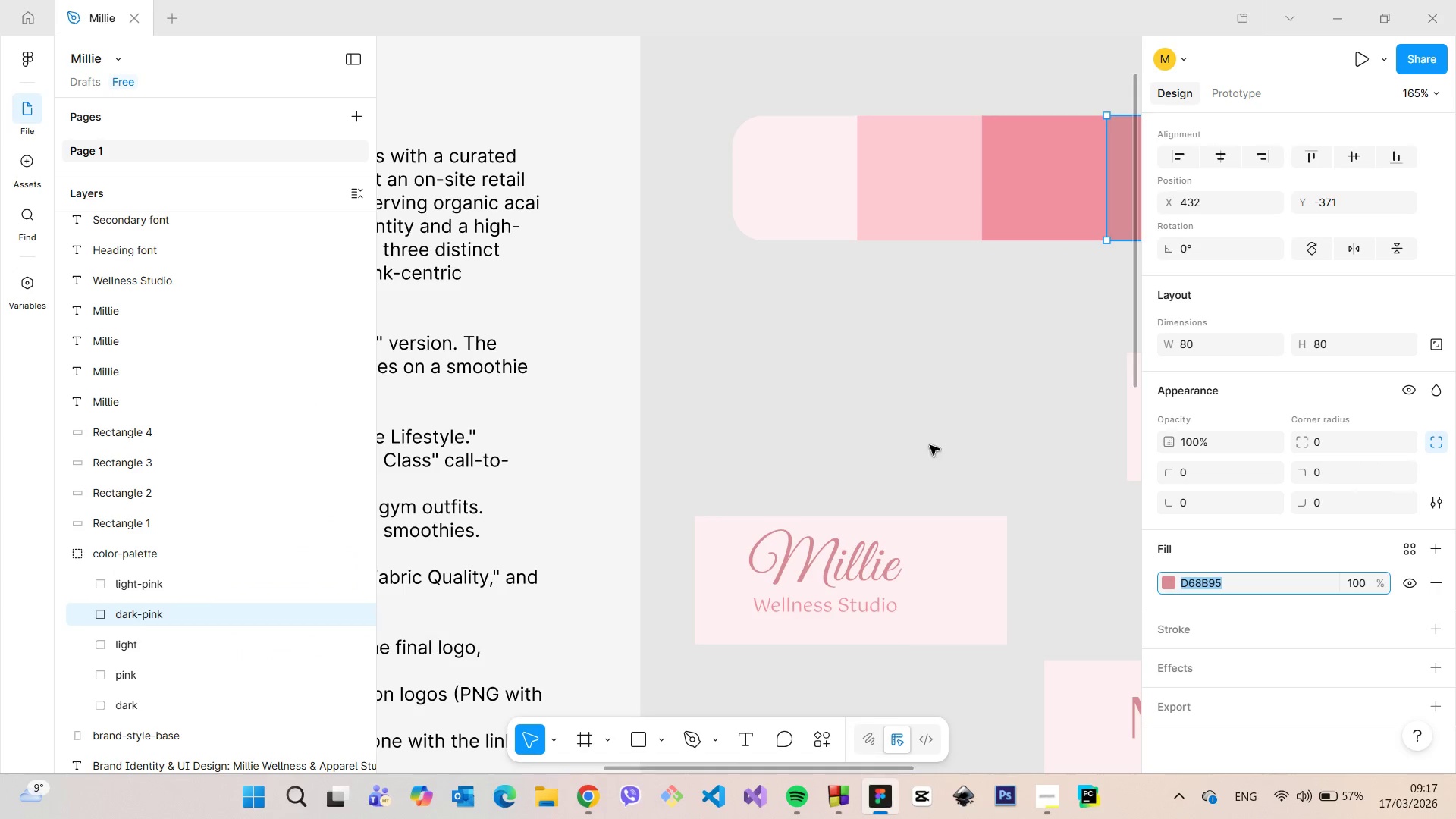 
left_click([1009, 209])
 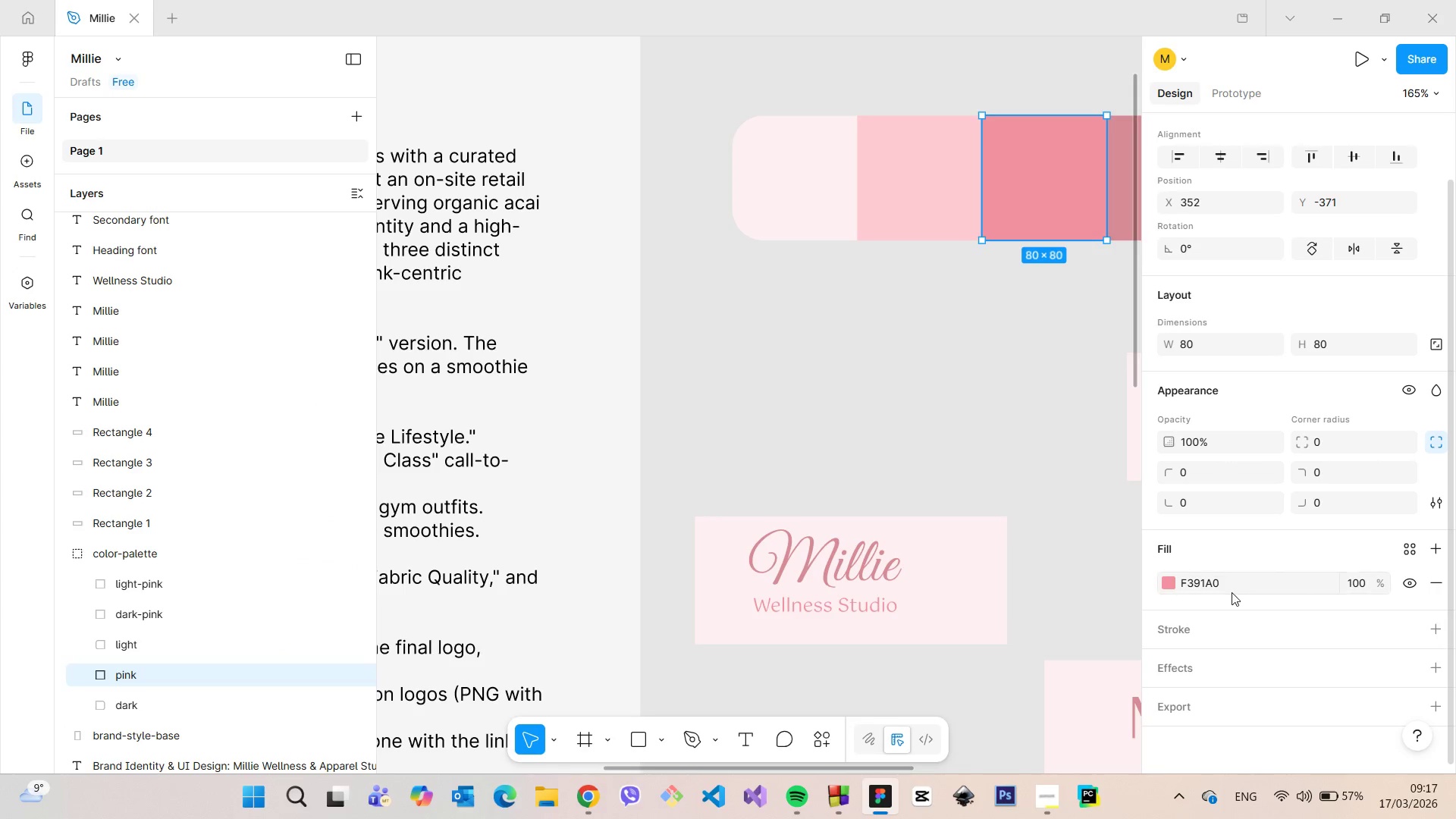 
left_click([1229, 592])
 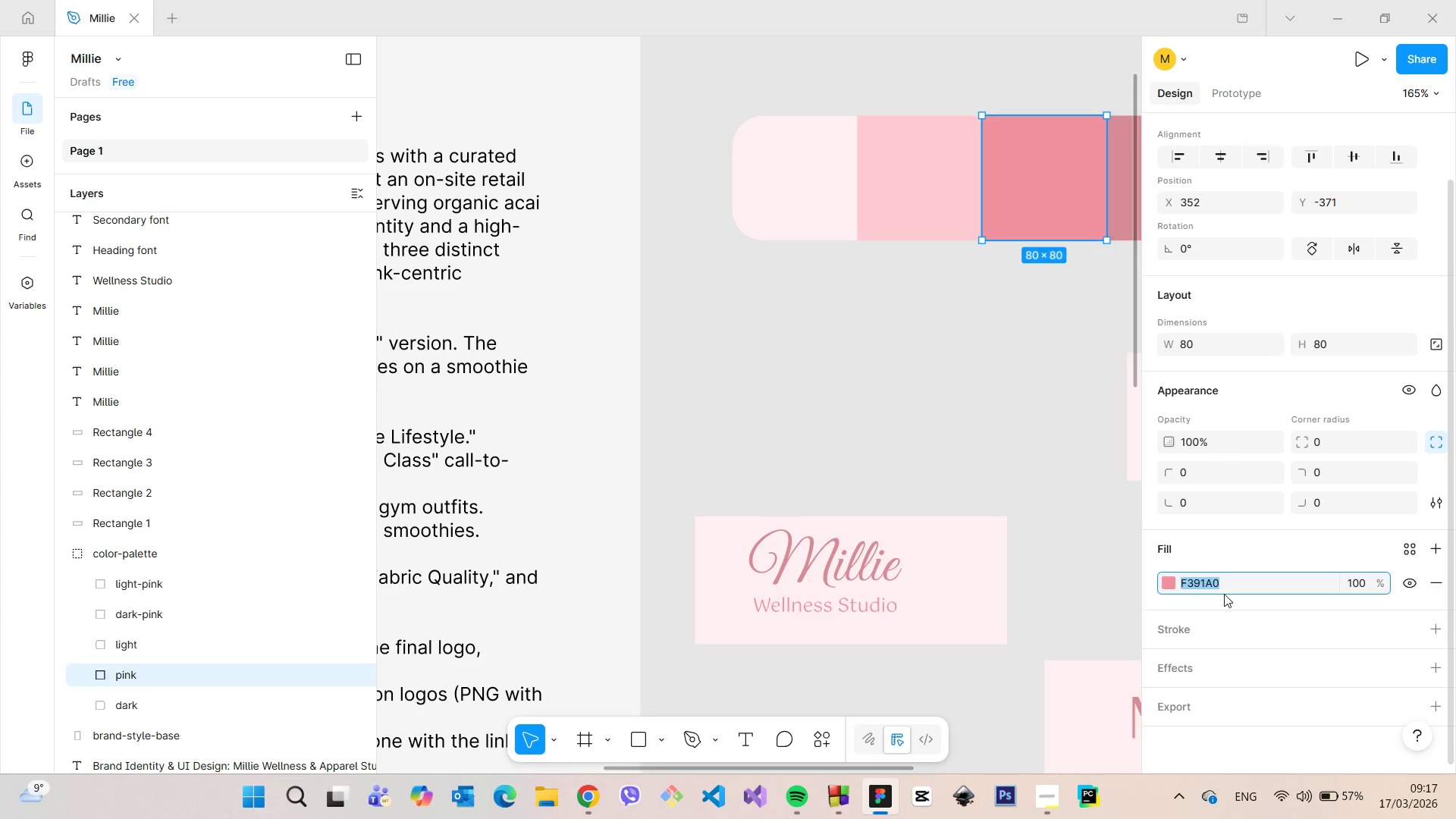 
key(Control+C)
 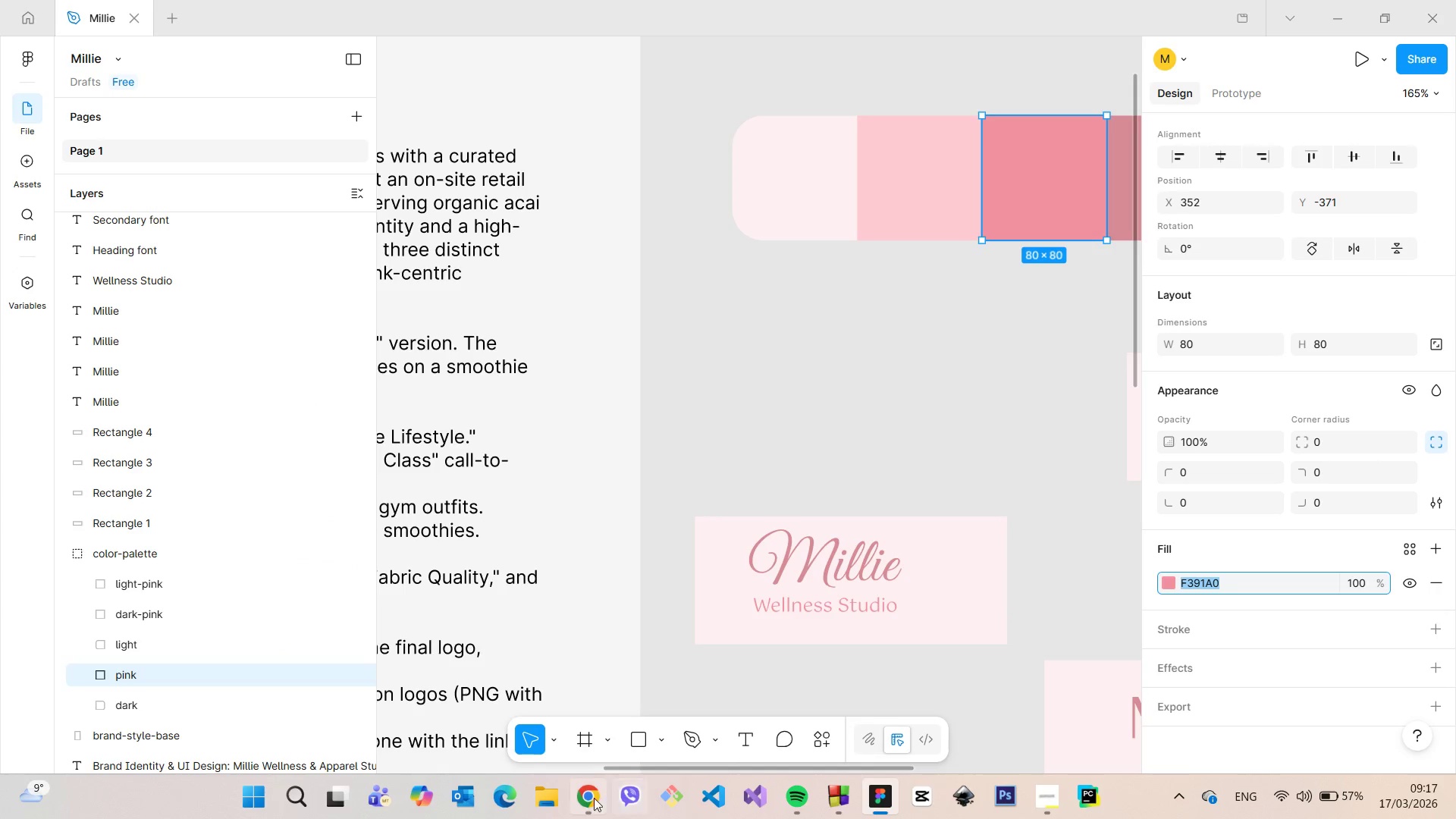 
left_click([593, 798])
 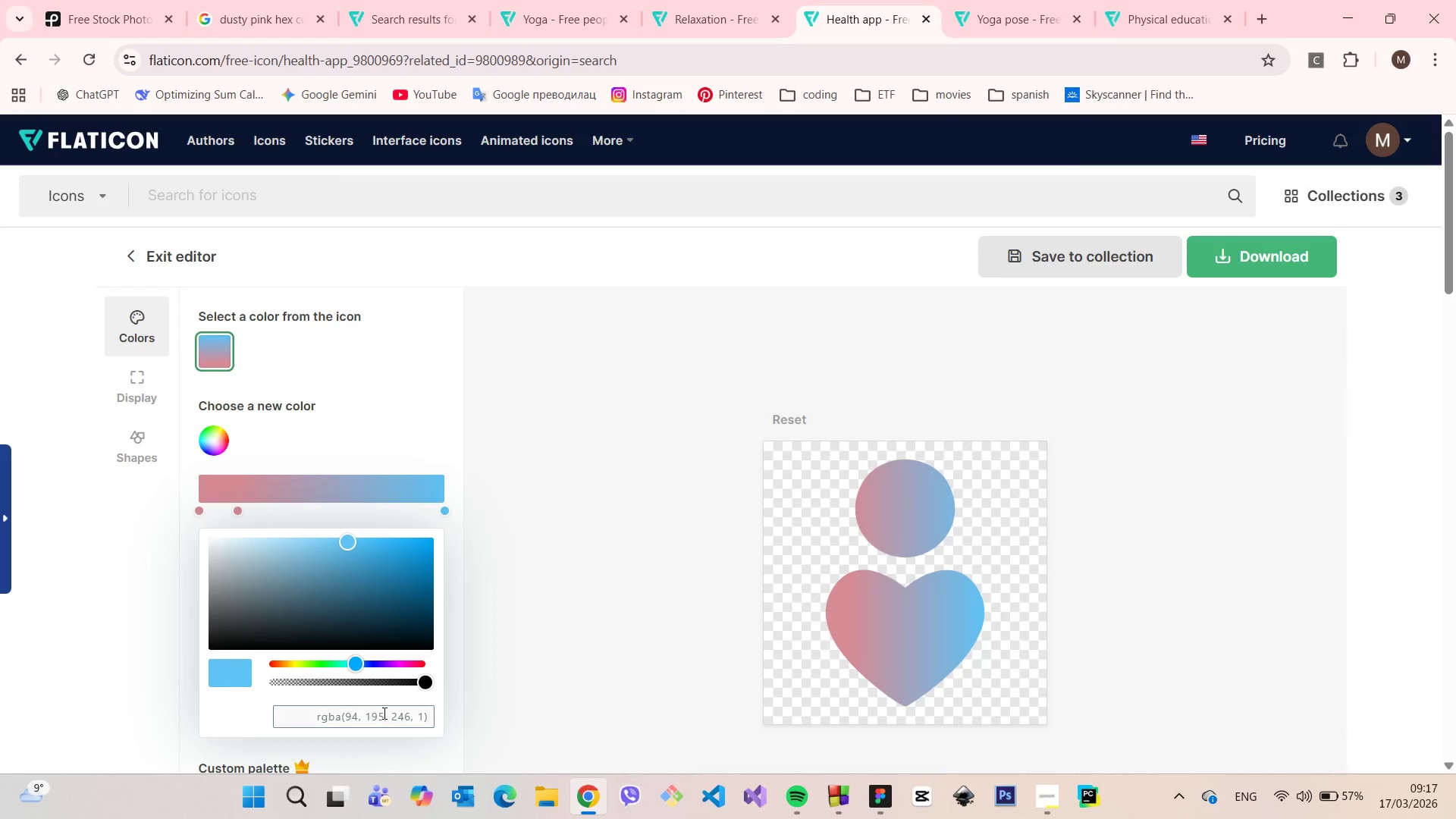 
double_click([383, 713])
 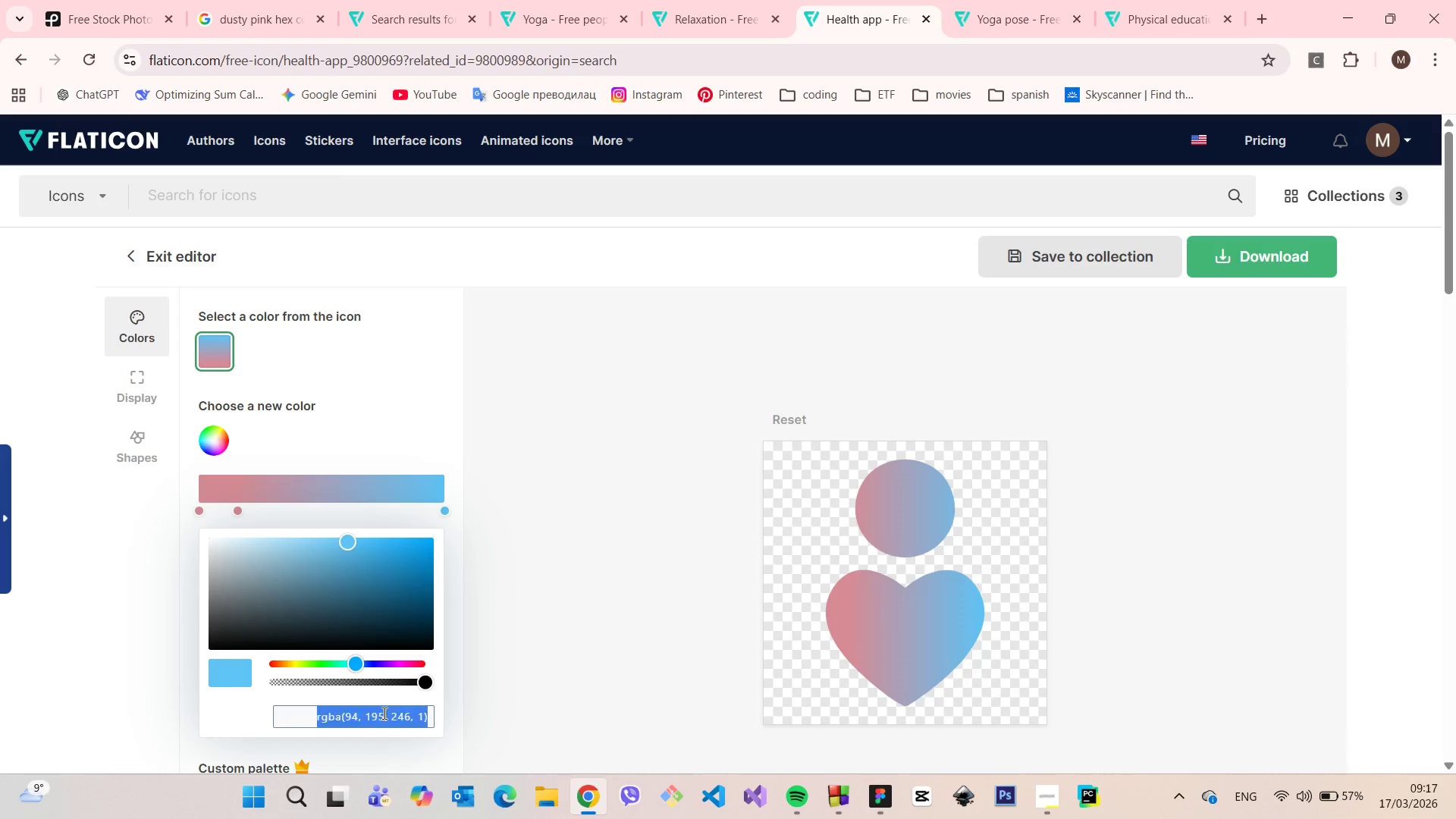 
triple_click([383, 713])
 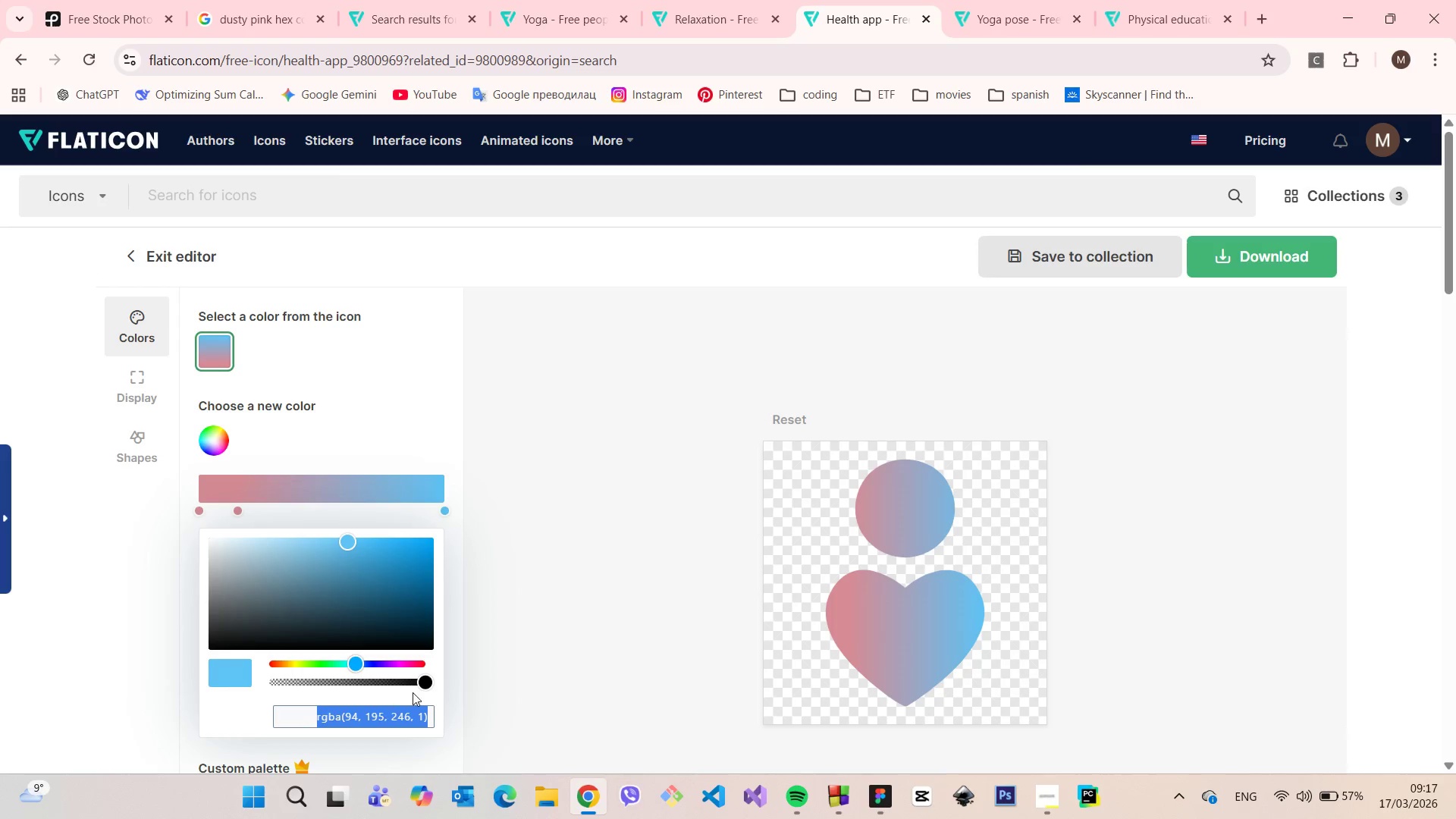 
key(Control+V)
 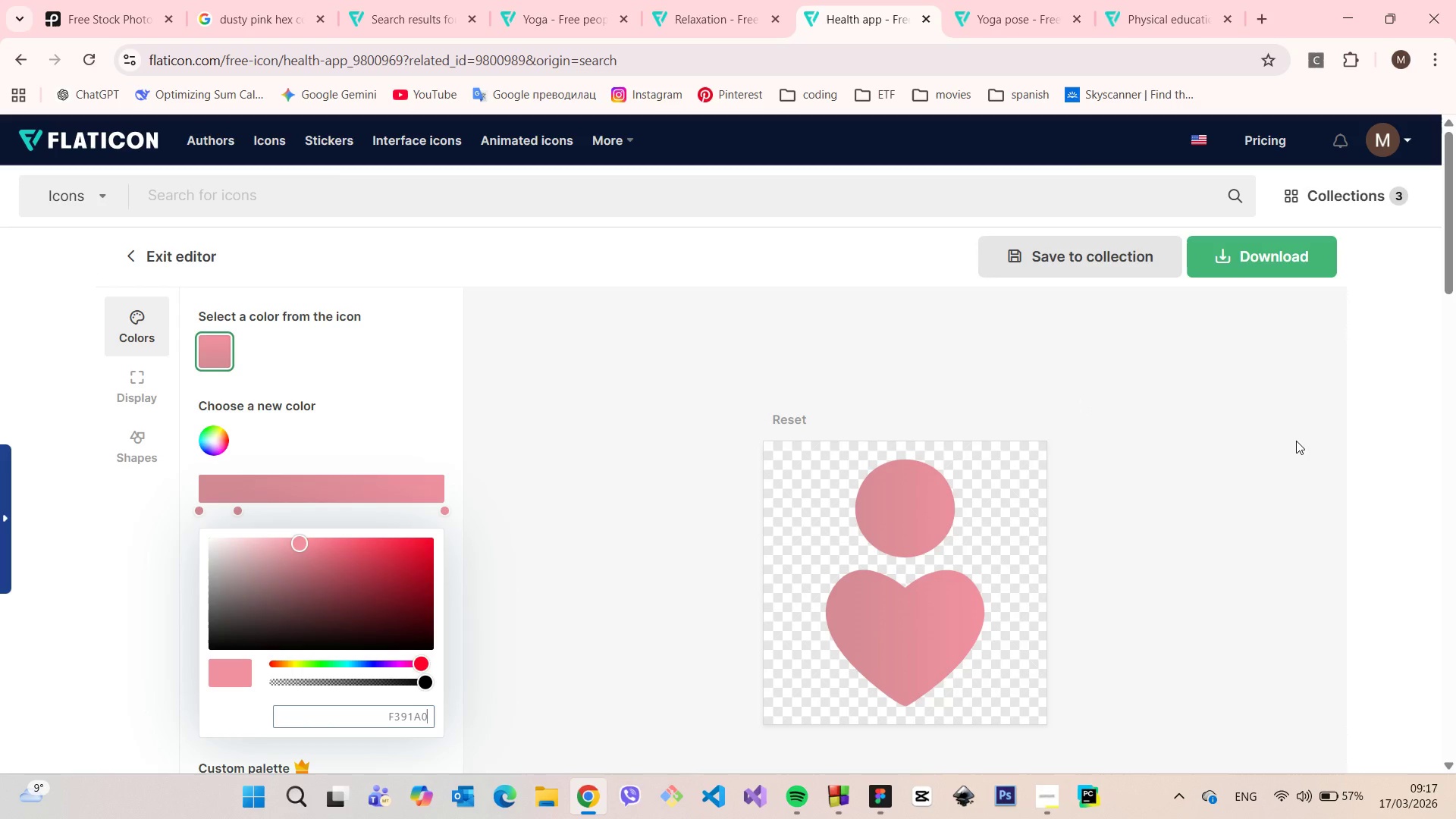 
wait(8.28)
 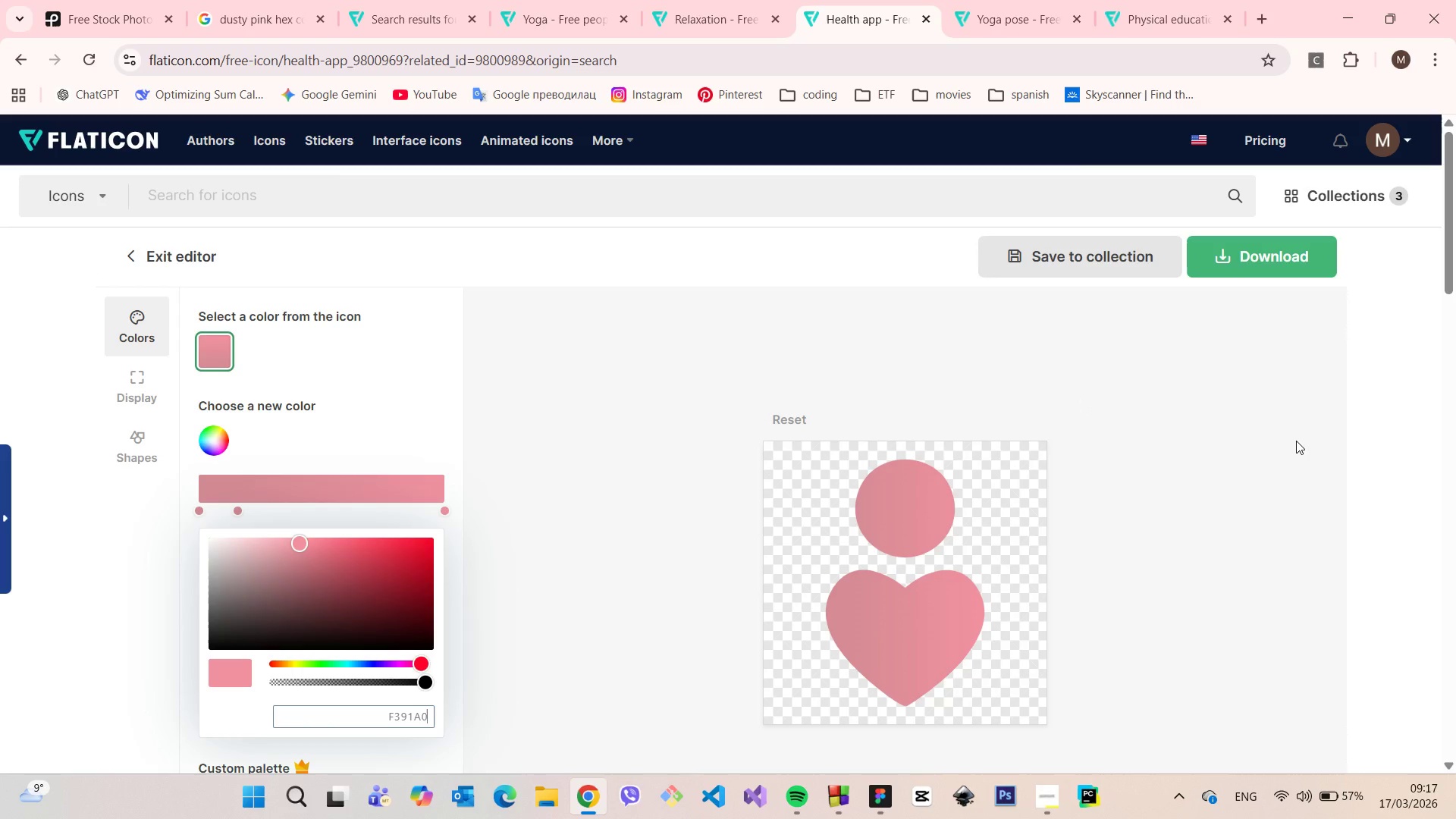 
left_click([1250, 248])
 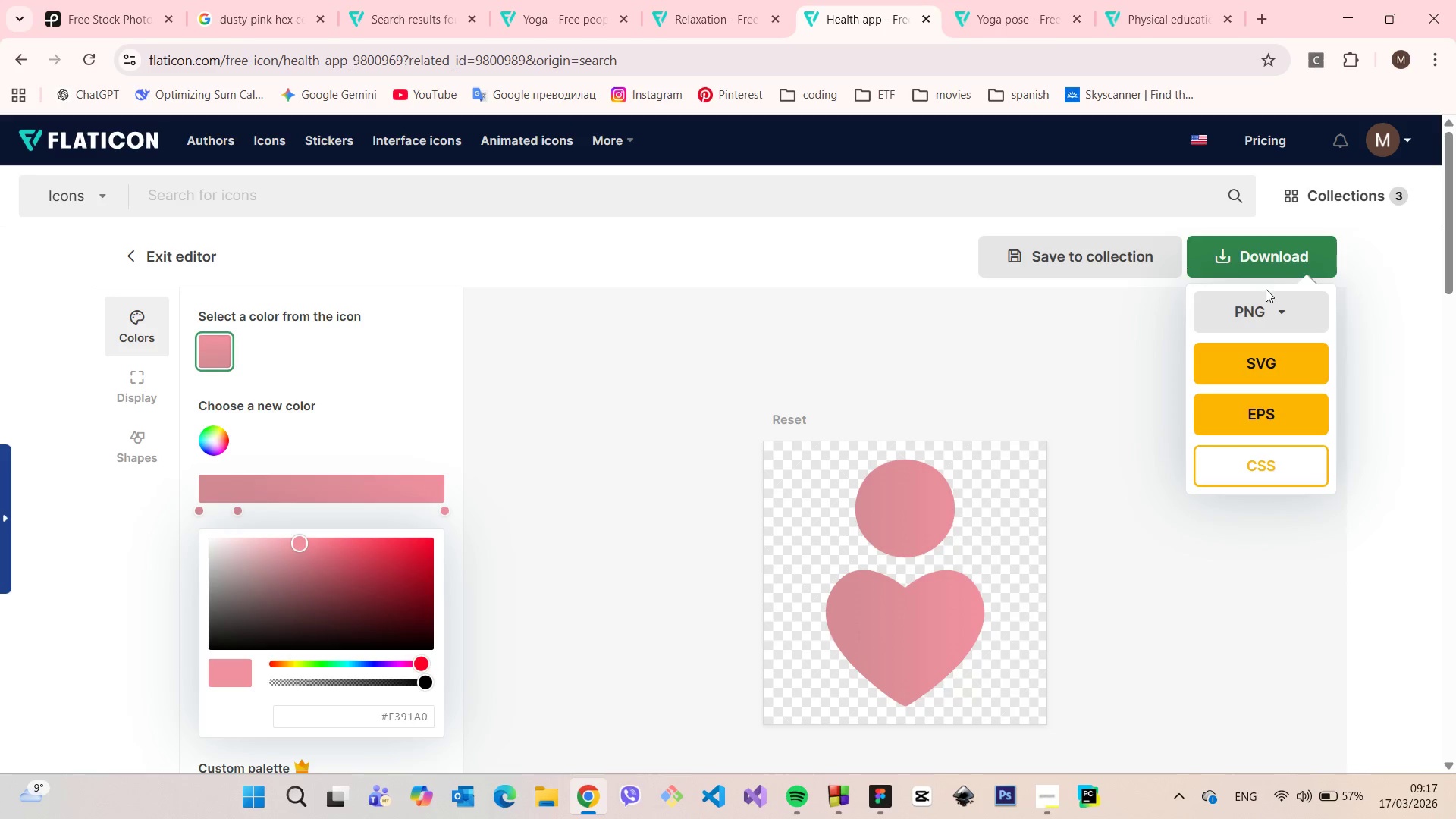 
left_click([1275, 301])
 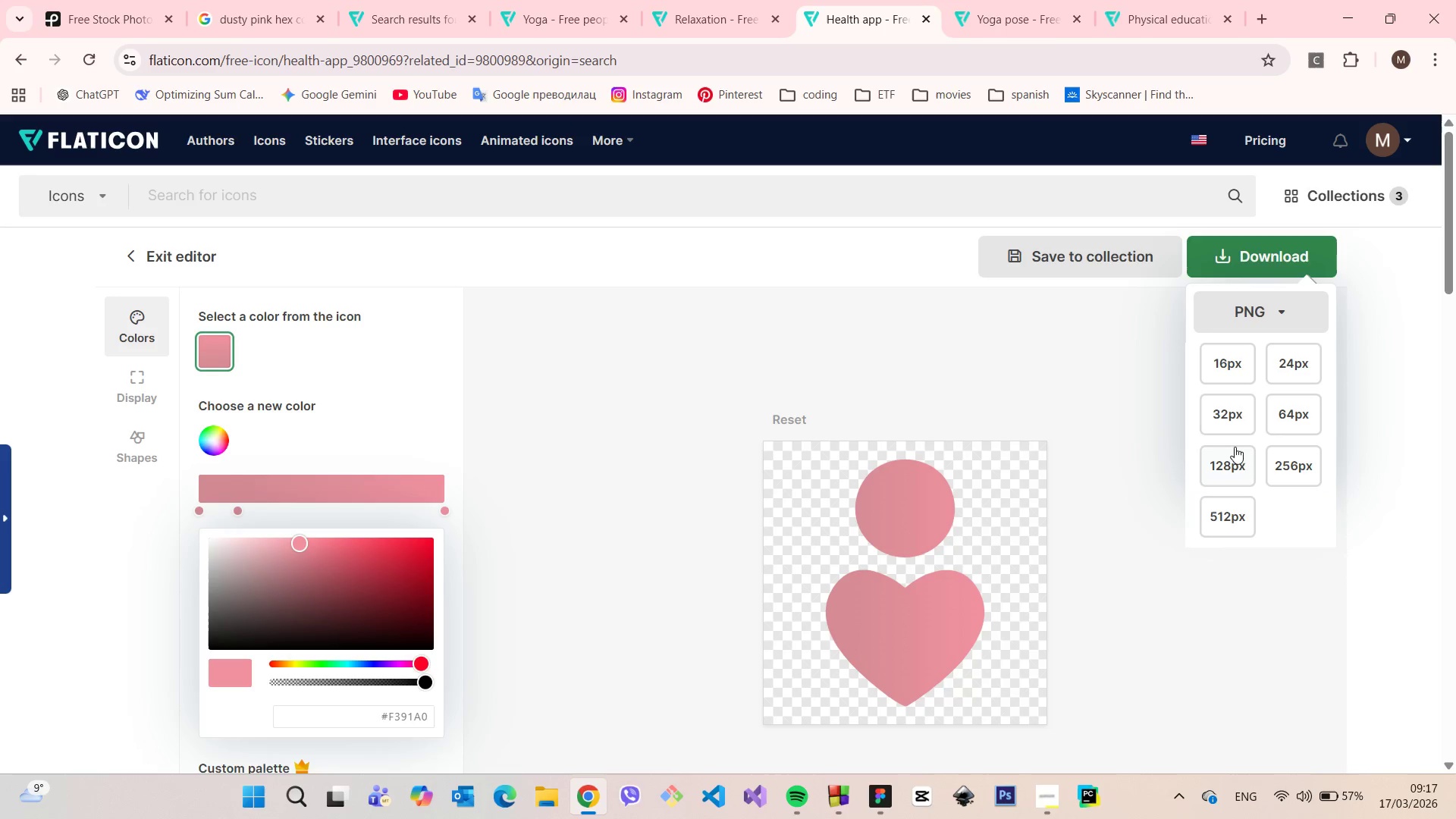 
left_click([1235, 448])
 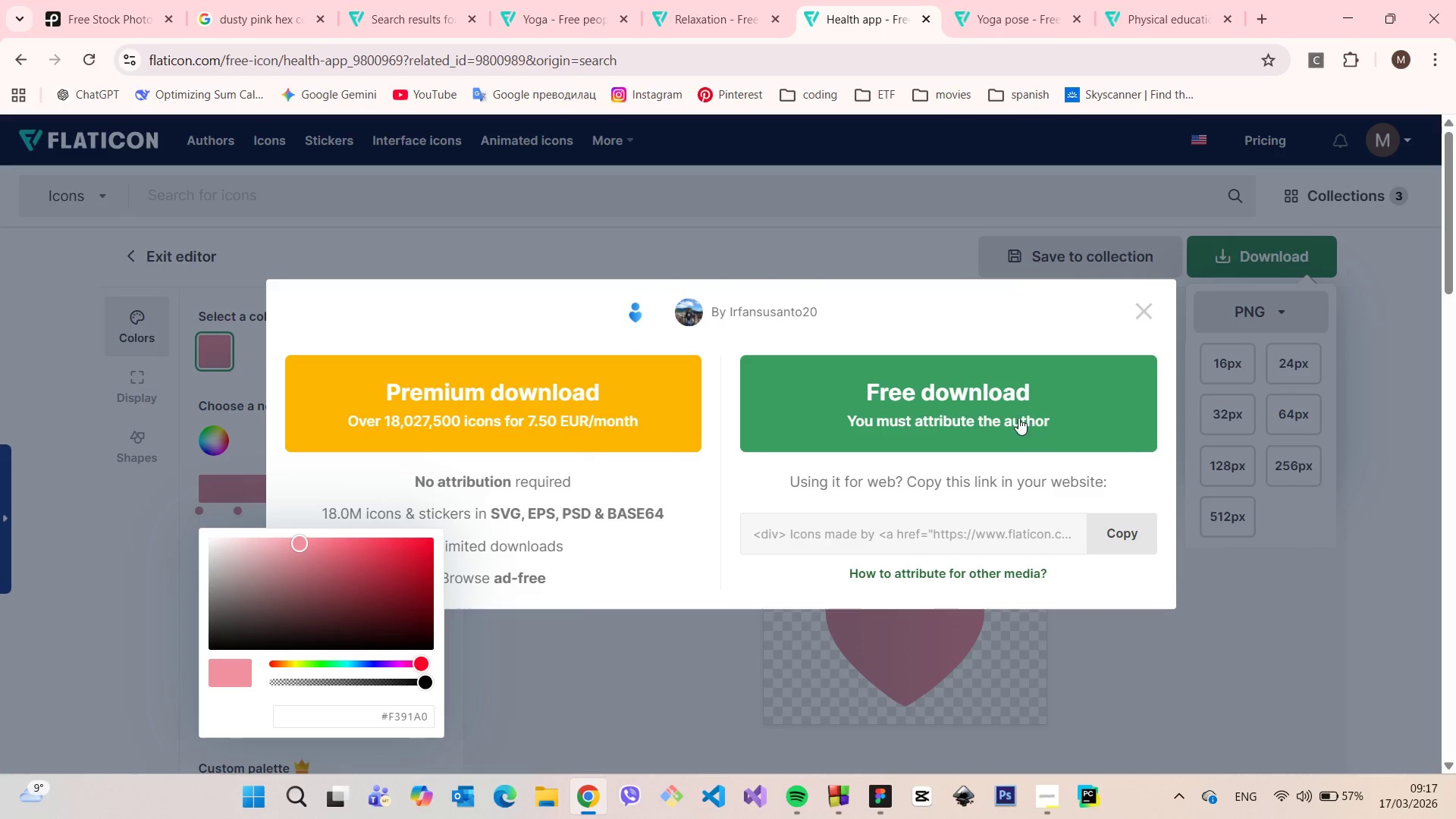 
left_click([1018, 418])
 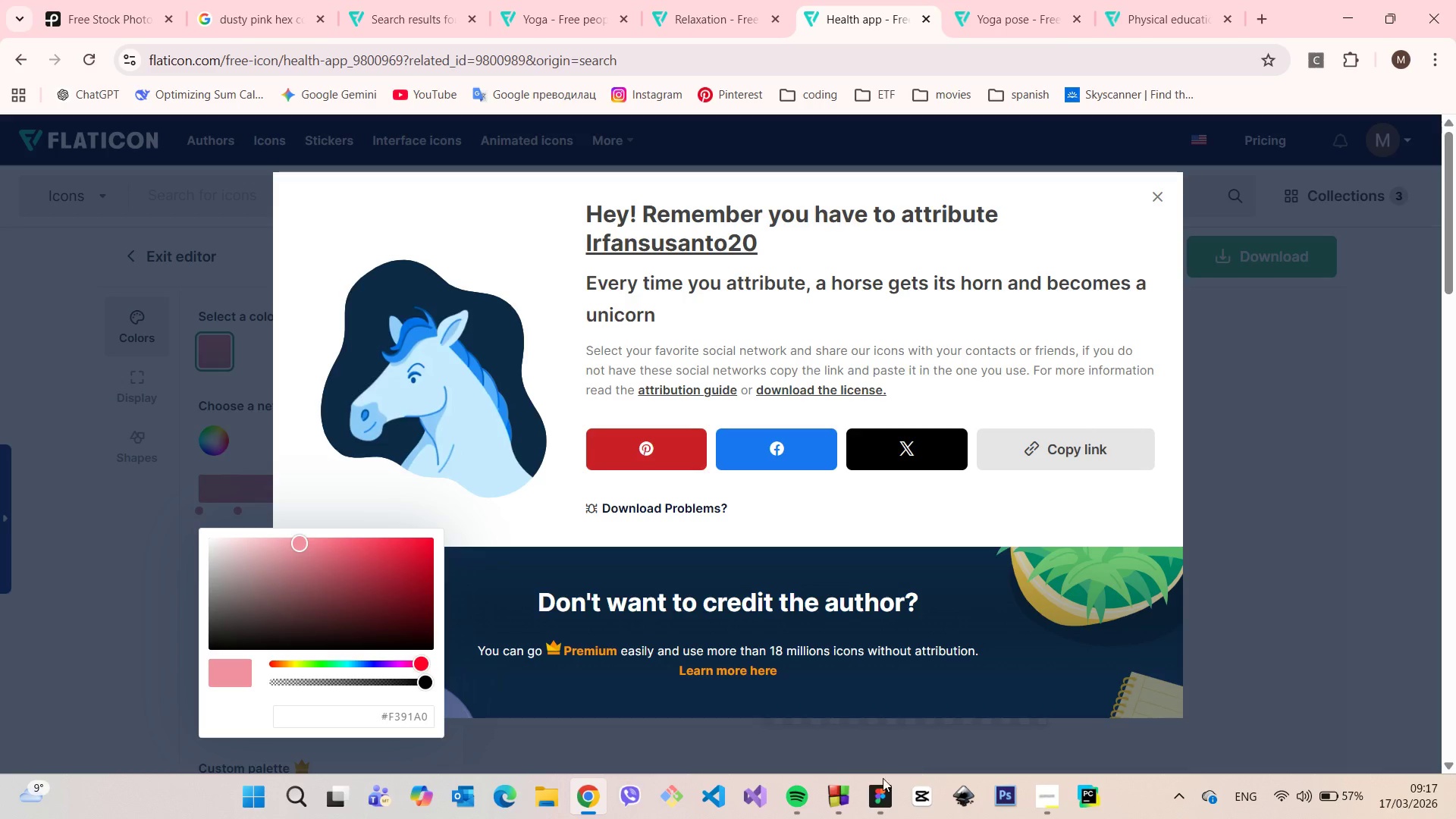 
left_click([867, 790])
 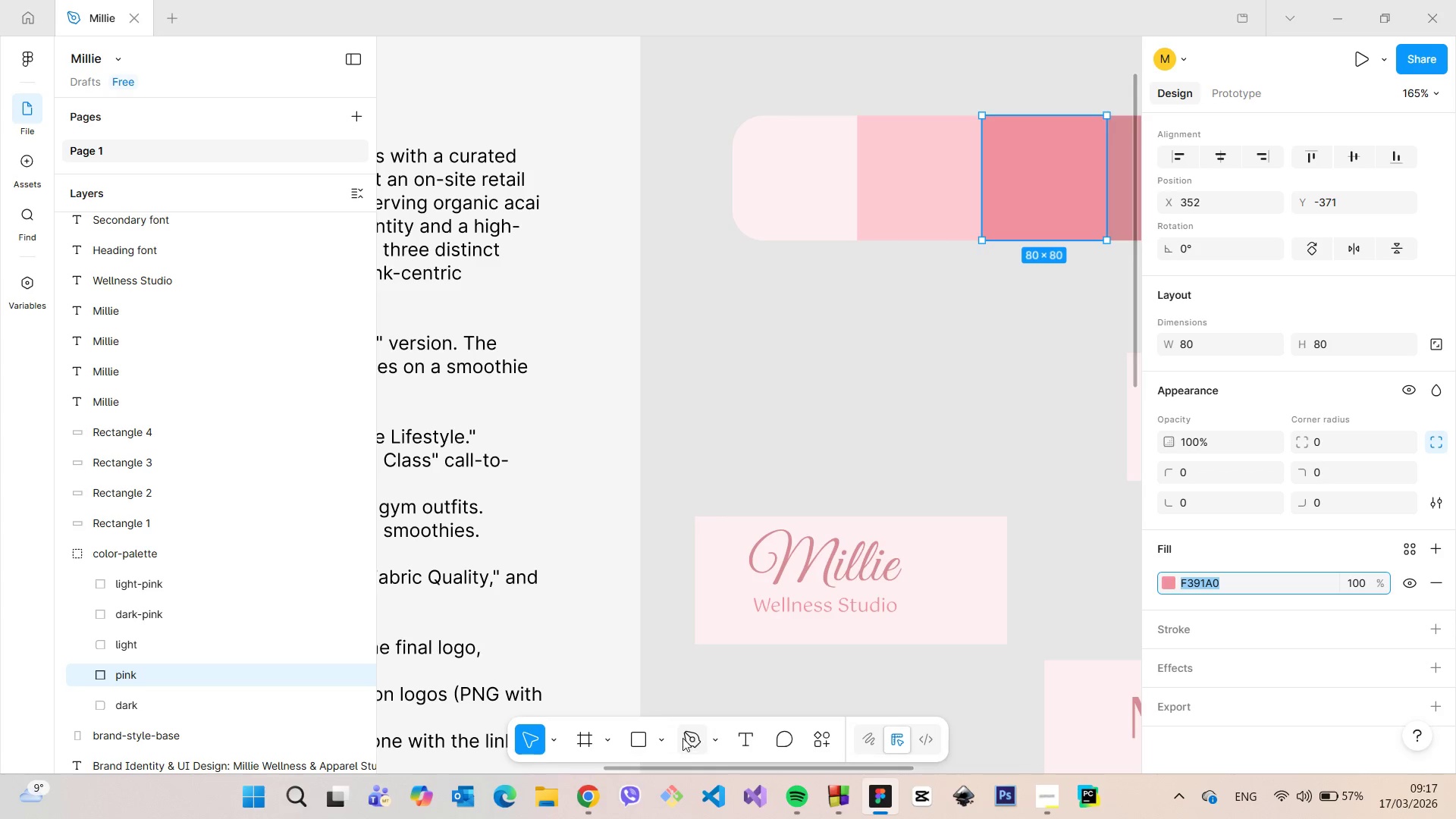 
left_click([664, 734])
 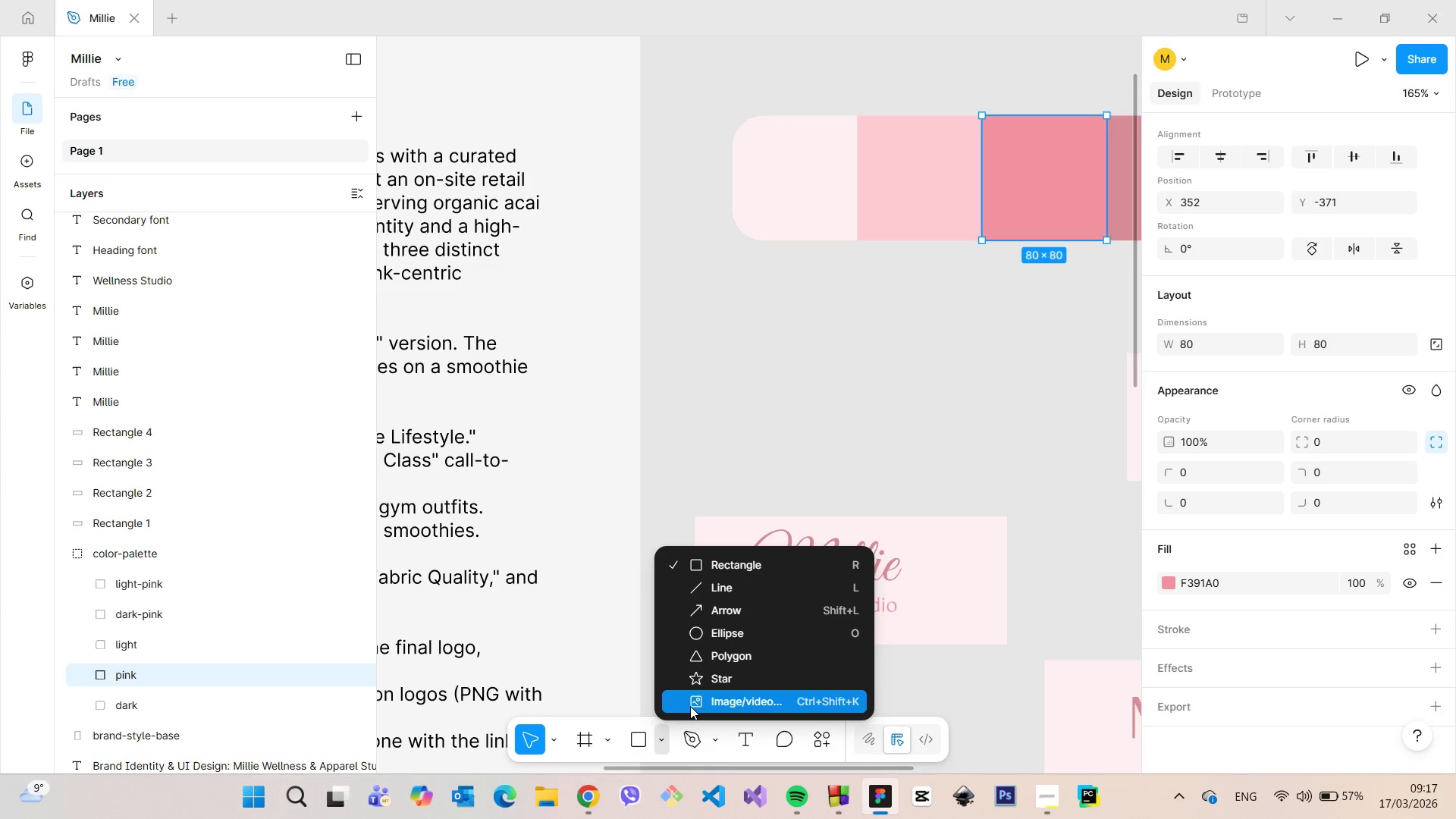 
left_click([690, 706])
 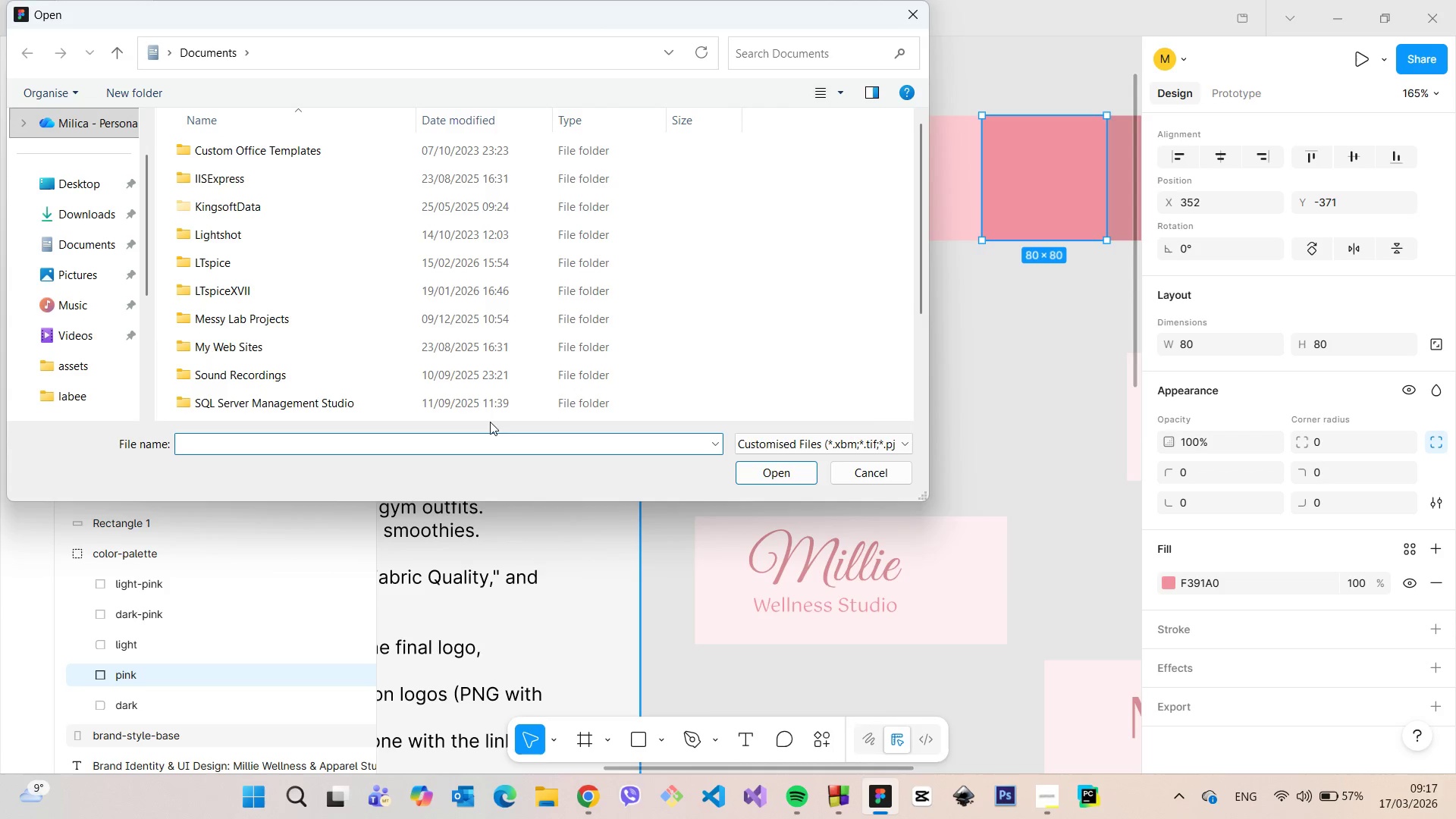 
left_click([86, 205])
 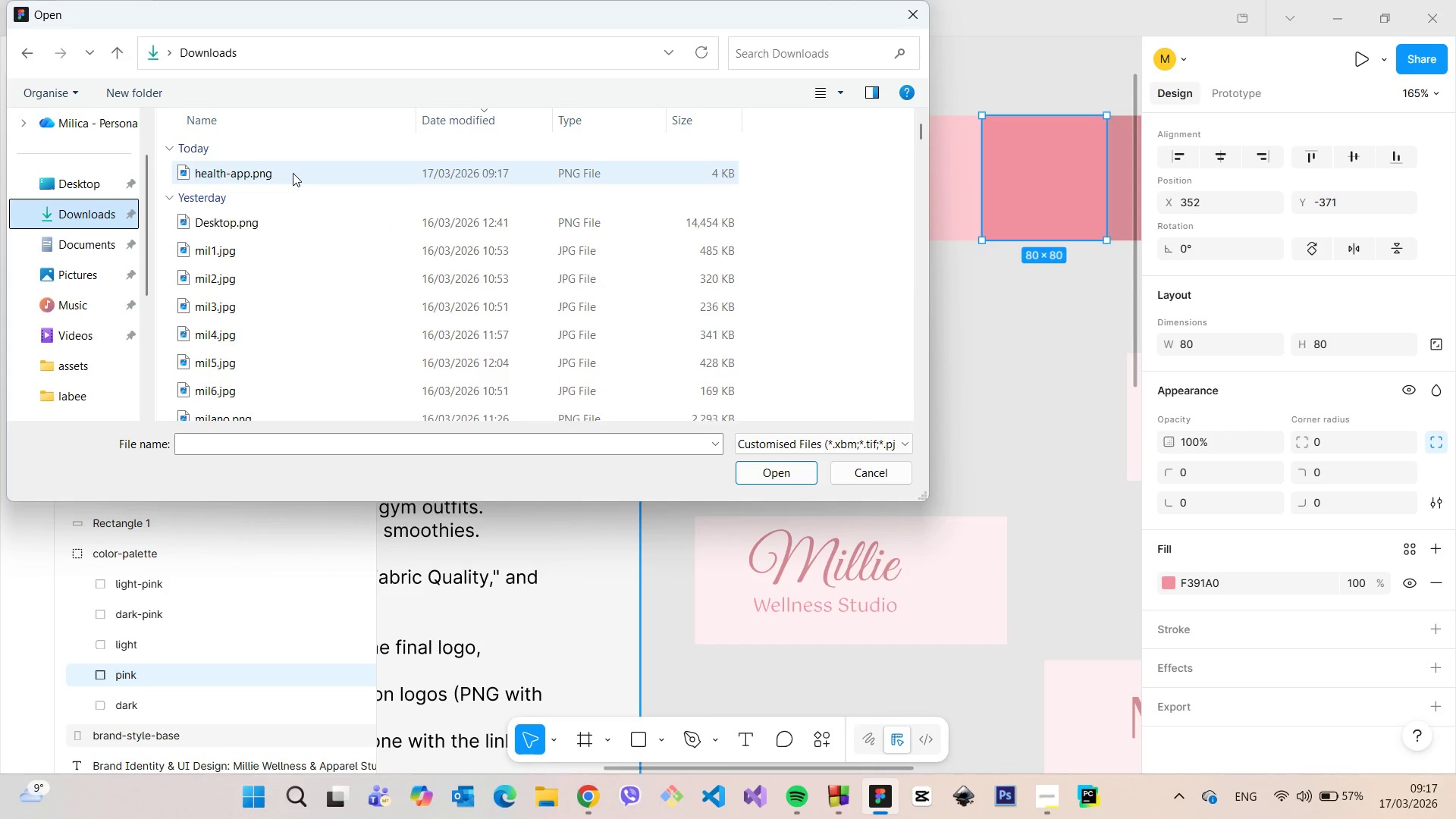 
left_click([293, 173])
 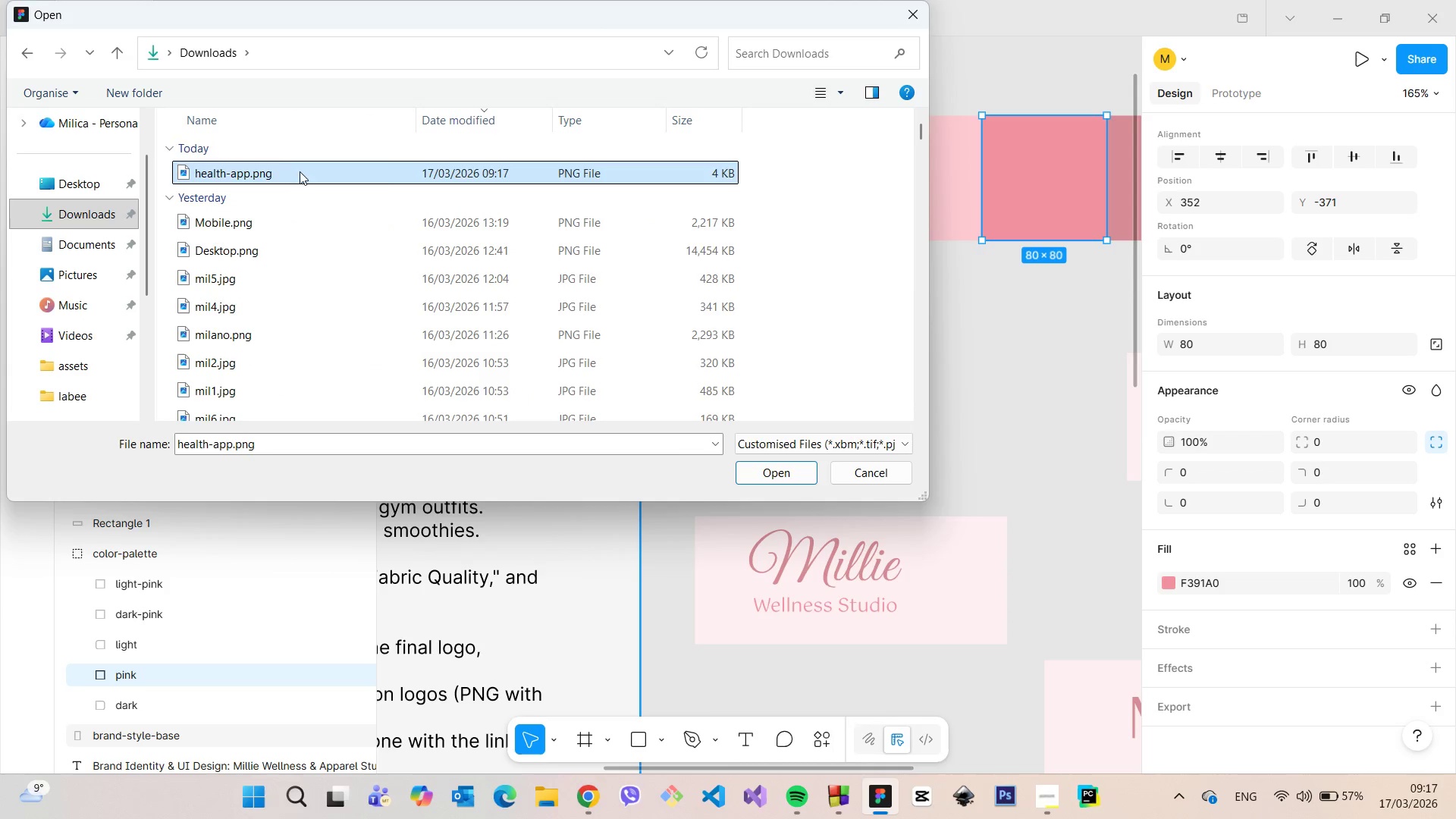 
left_click_drag(start_coordinate=[300, 171], to_coordinate=[767, 584])
 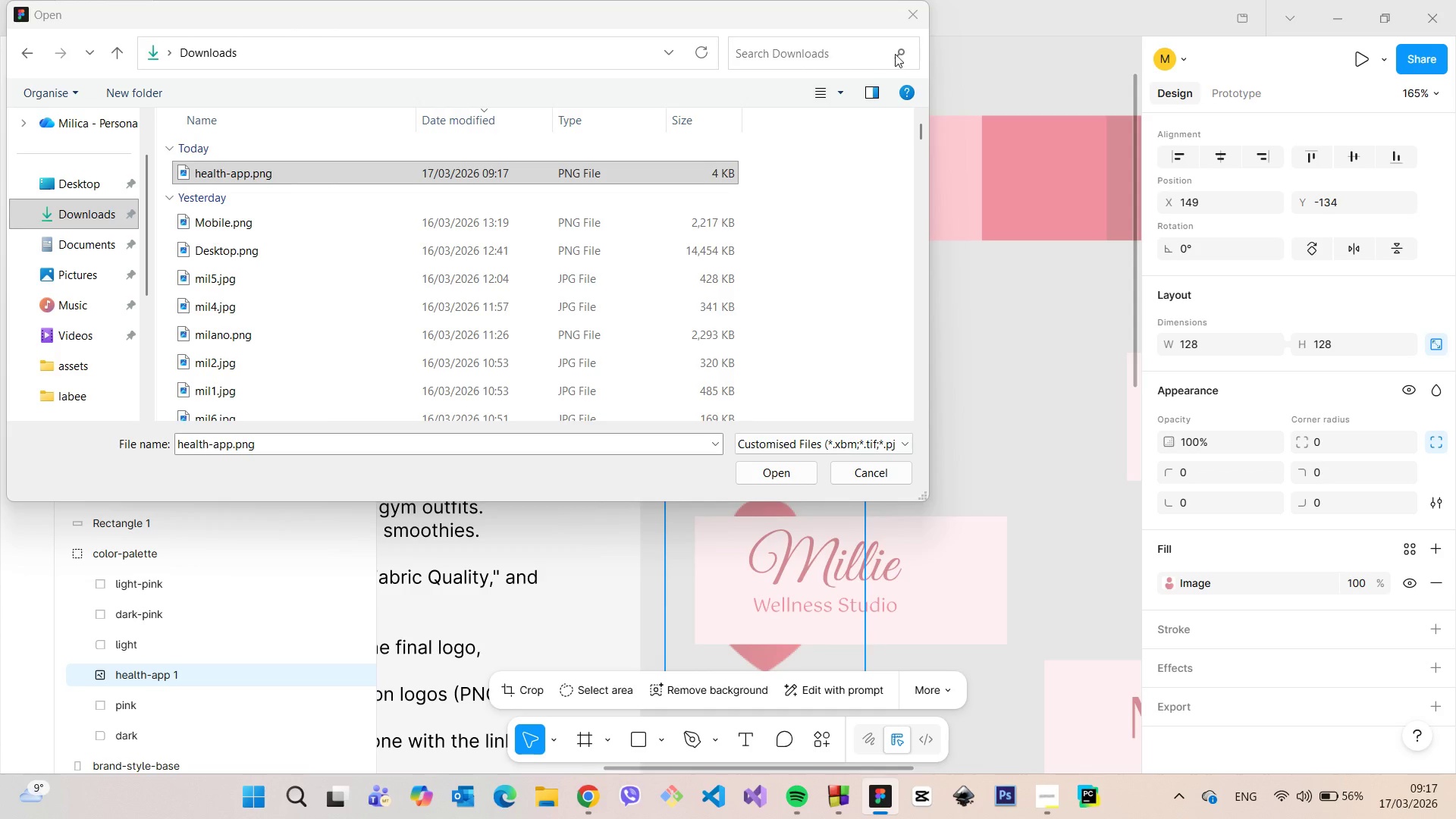 
left_click([909, 16])
 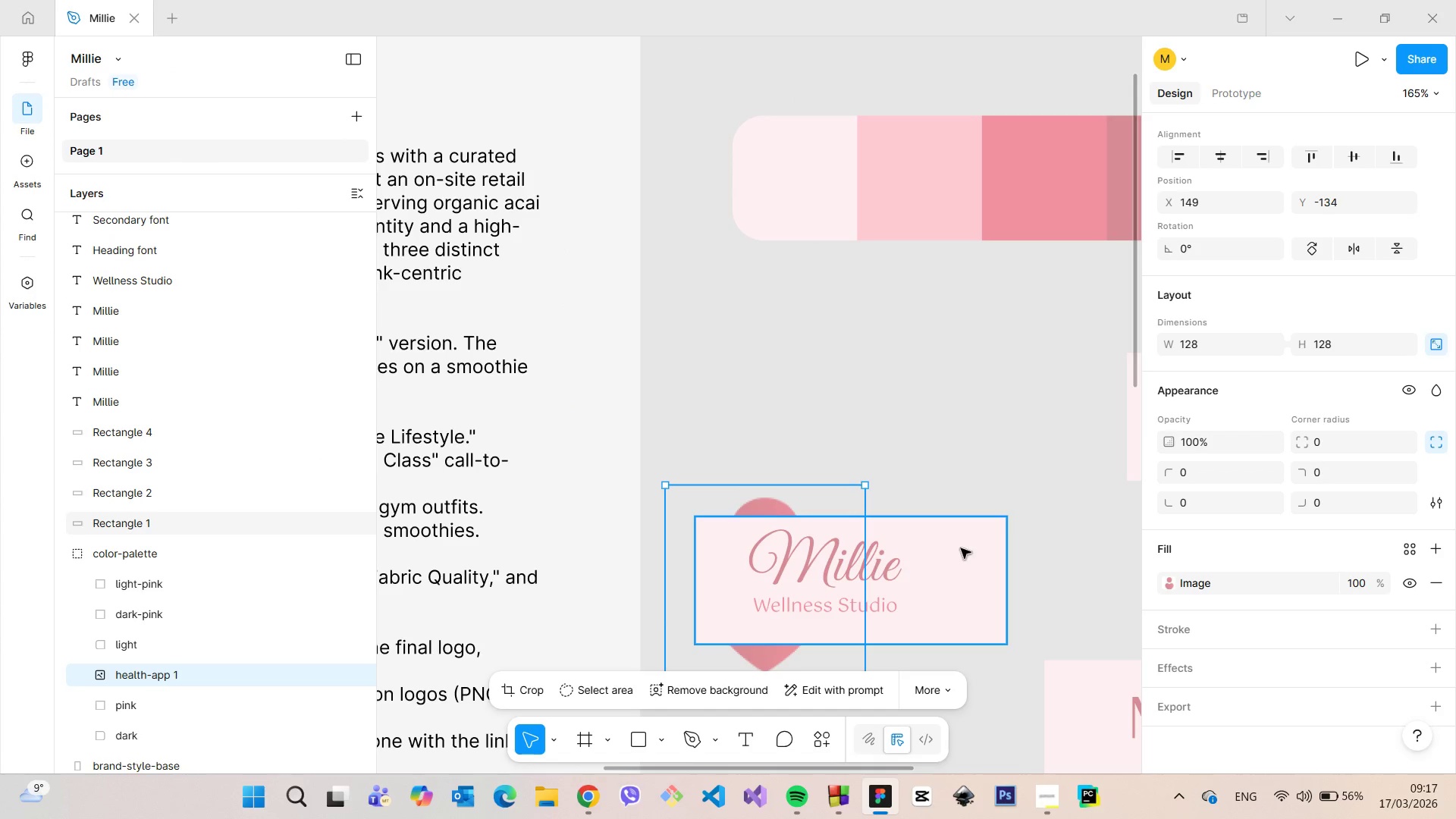 
scroll: coordinate [961, 548], scroll_direction: down, amount: 5.0
 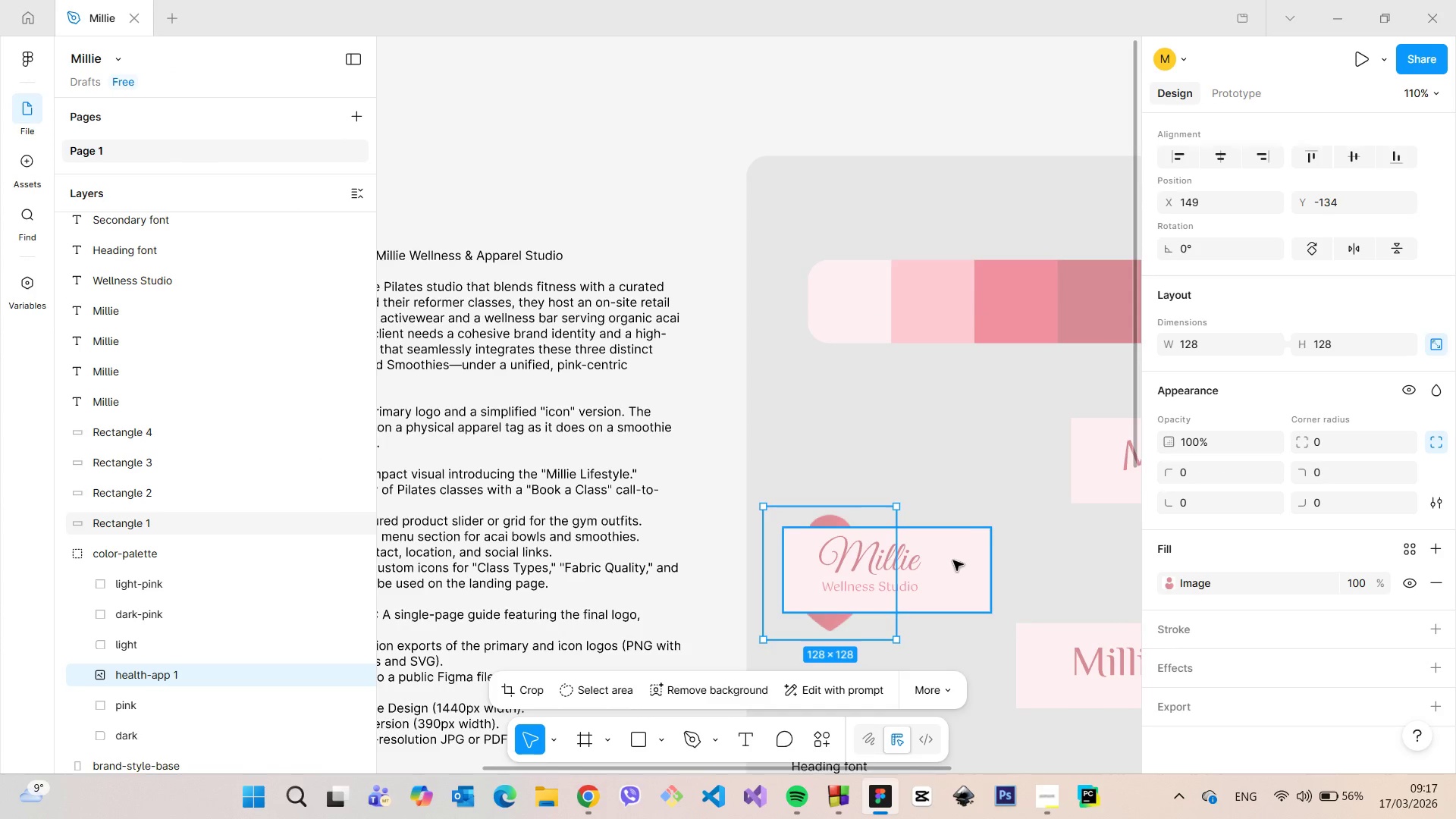 
left_click([953, 560])
 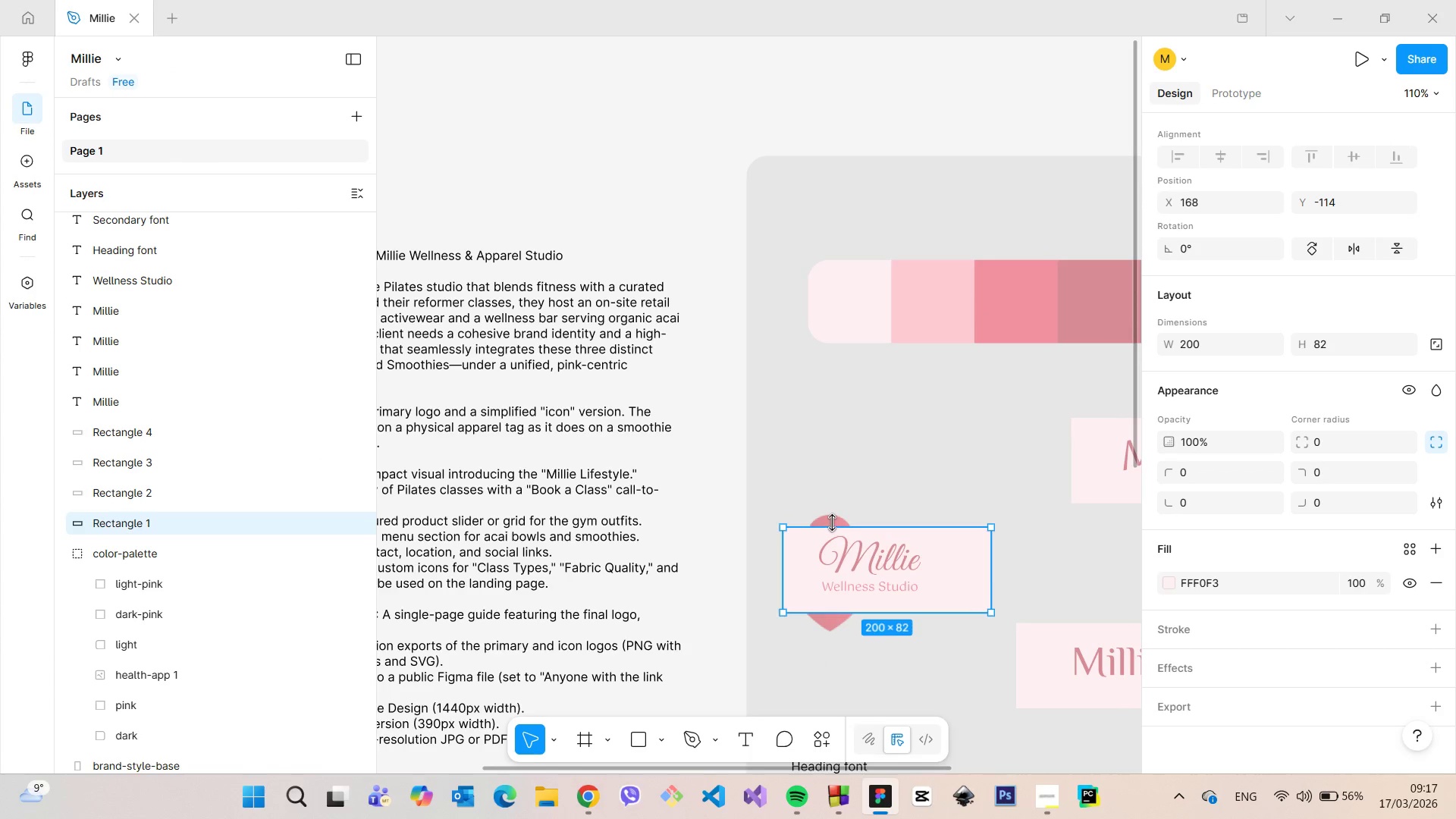 
left_click([827, 516])
 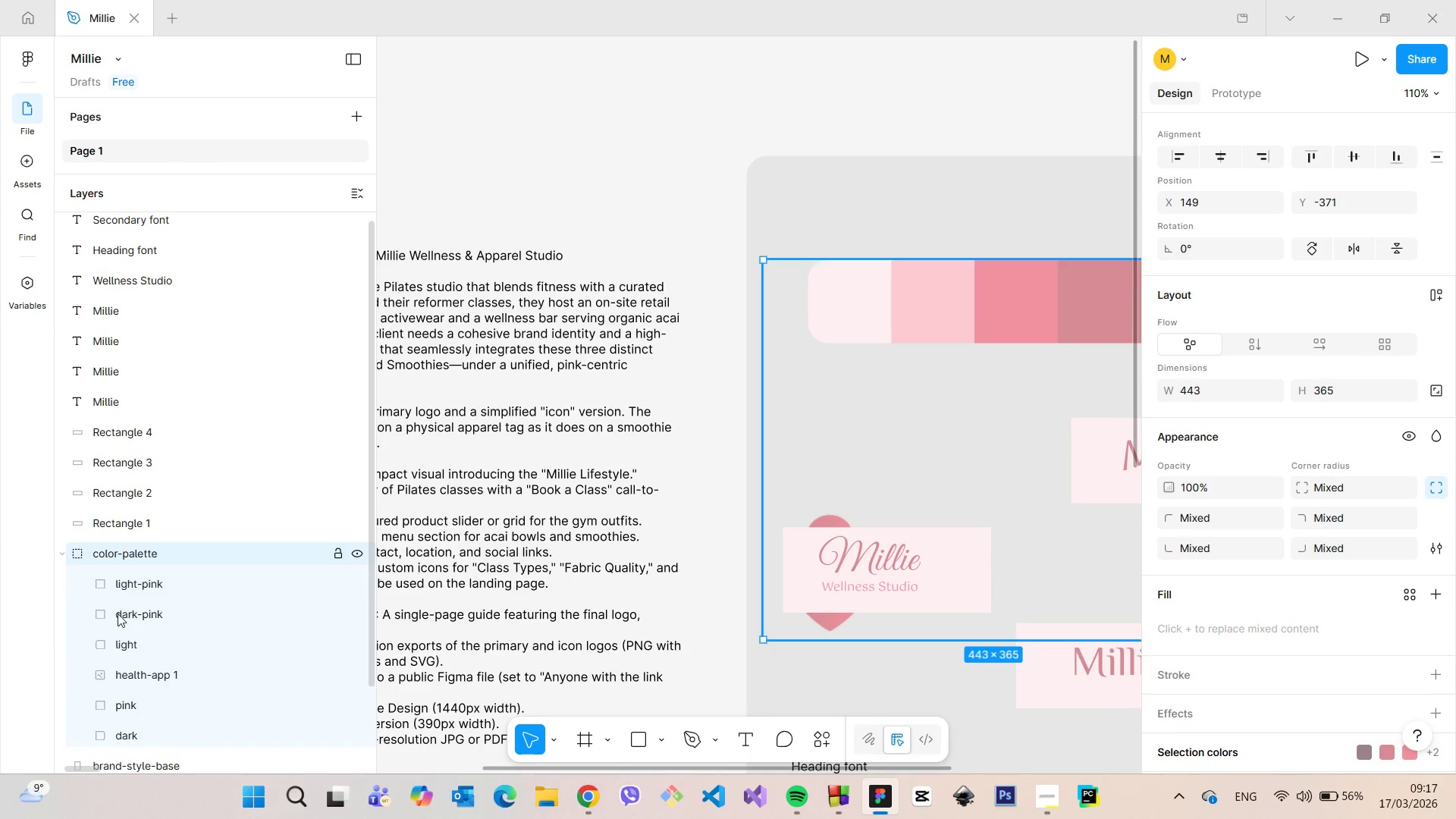 
left_click_drag(start_coordinate=[152, 672], to_coordinate=[137, 536])
 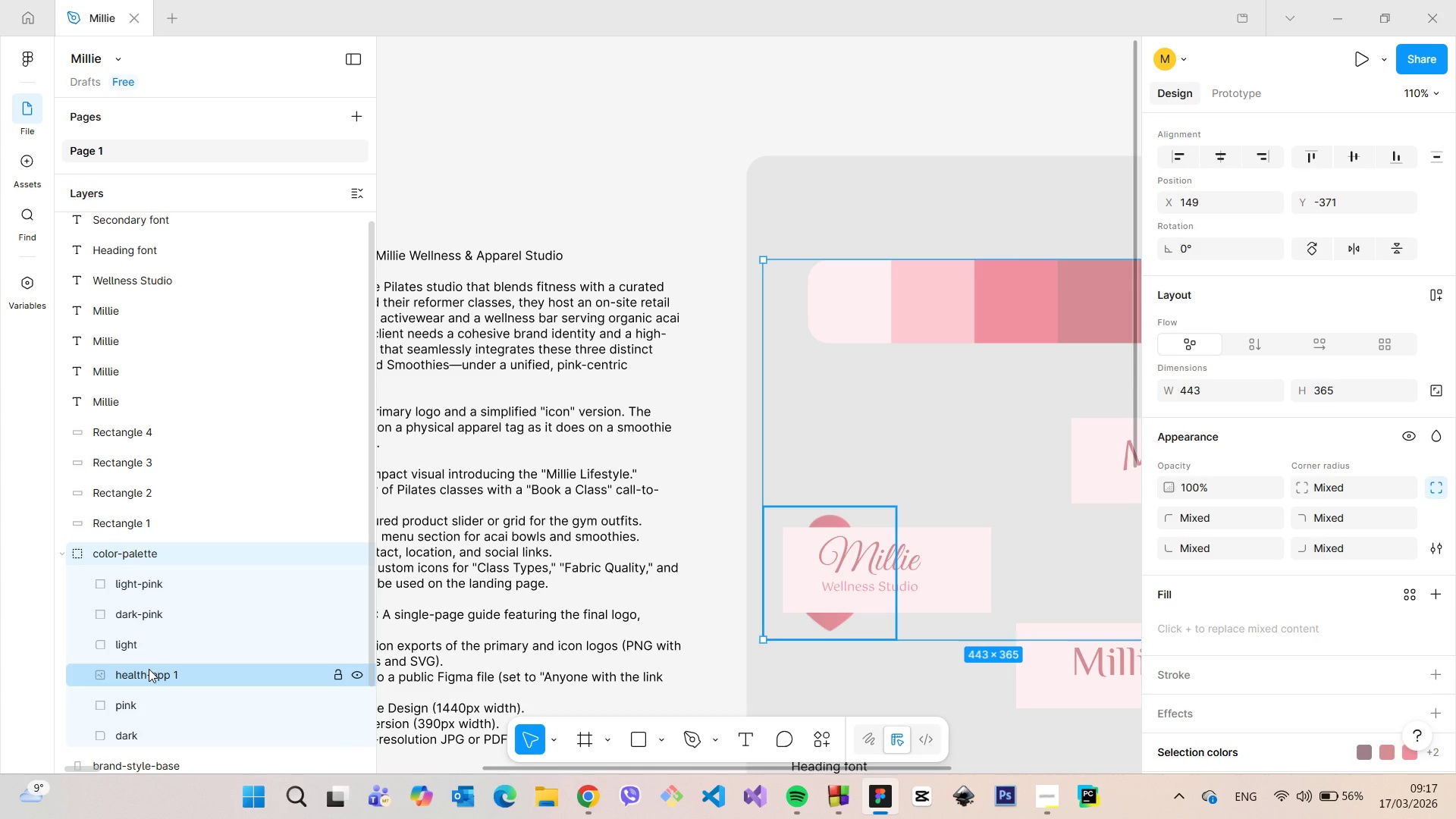 
left_click([149, 652])
 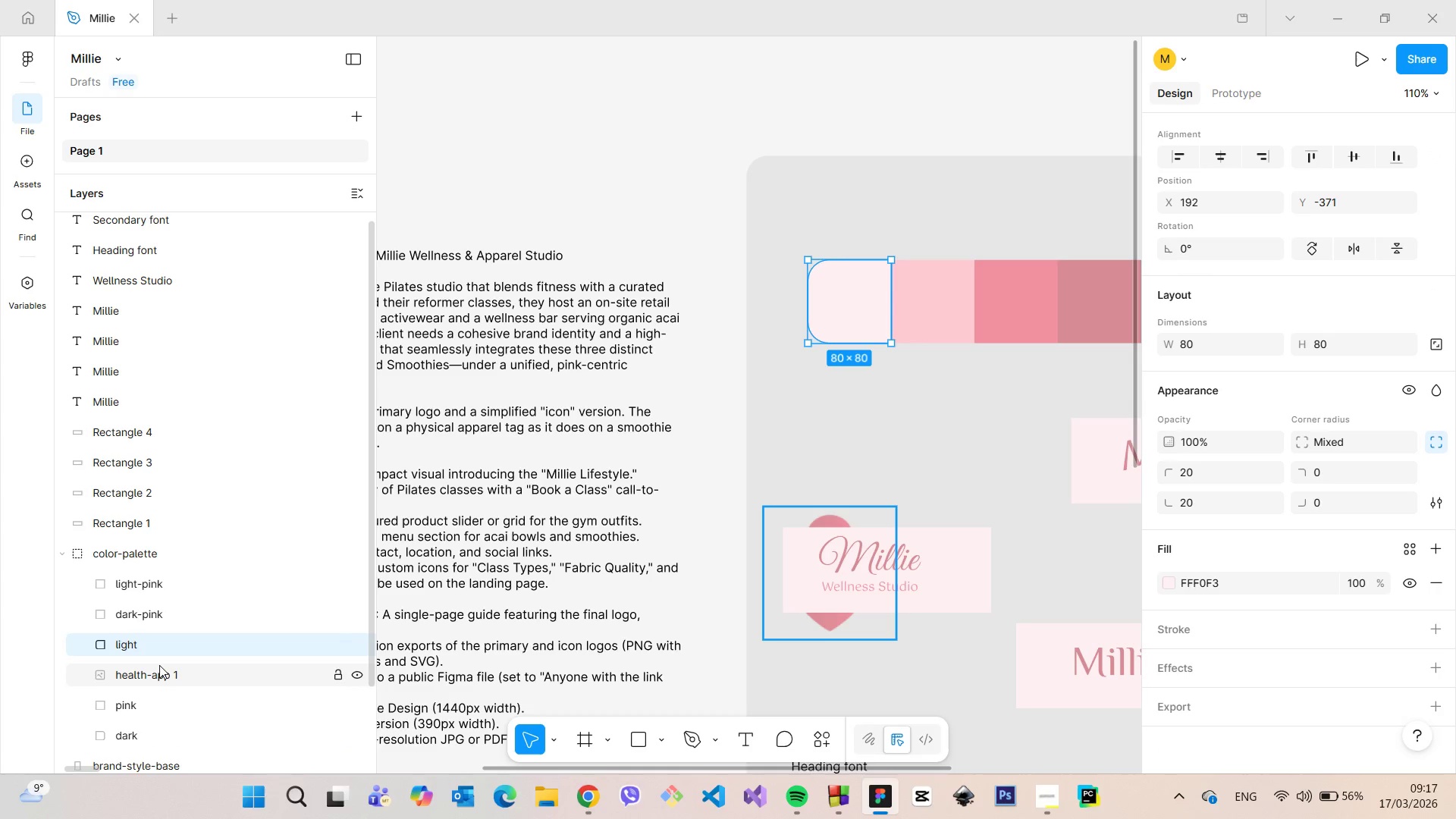 
left_click([159, 665])
 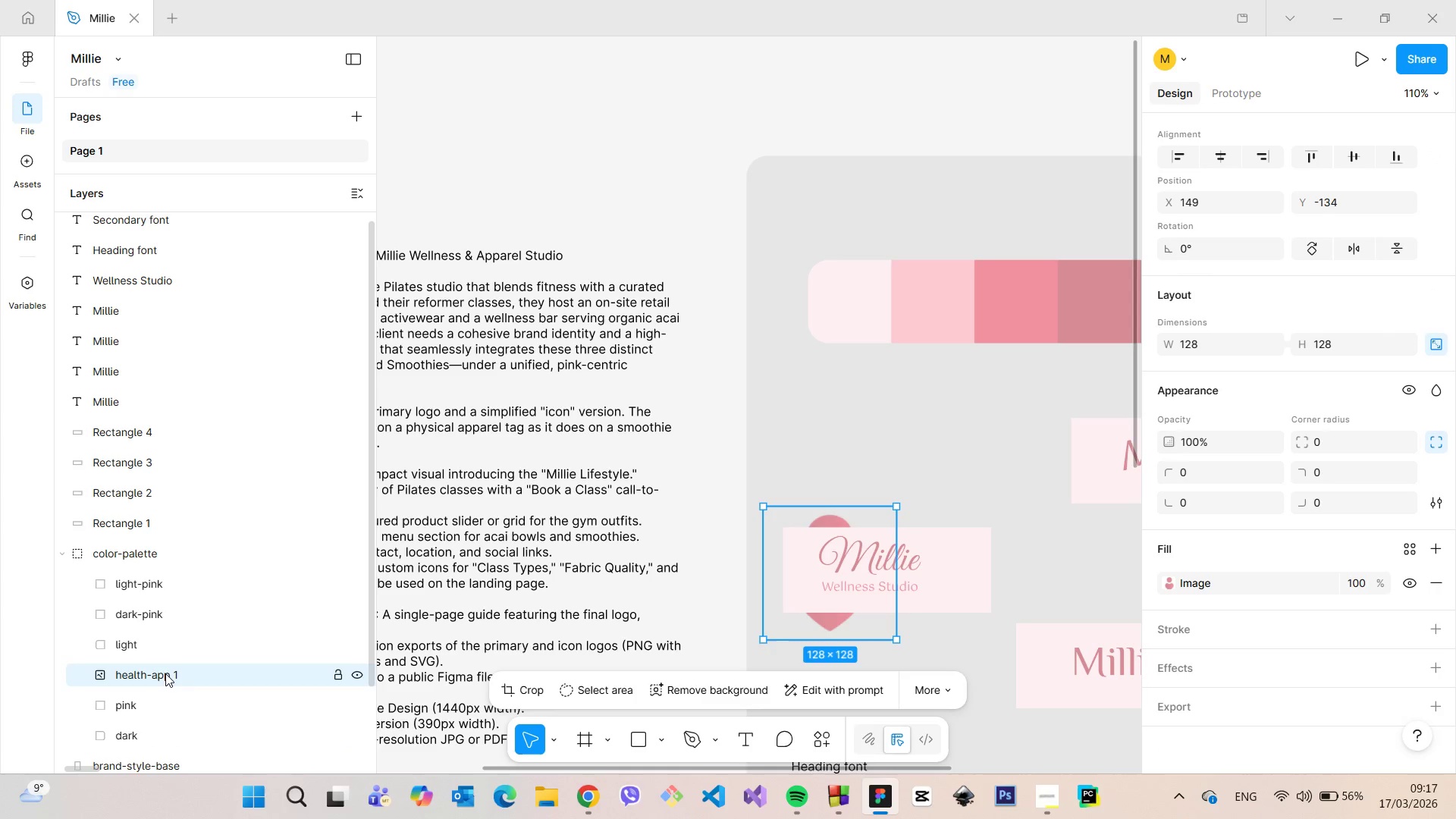 
left_click_drag(start_coordinate=[165, 673], to_coordinate=[127, 422])
 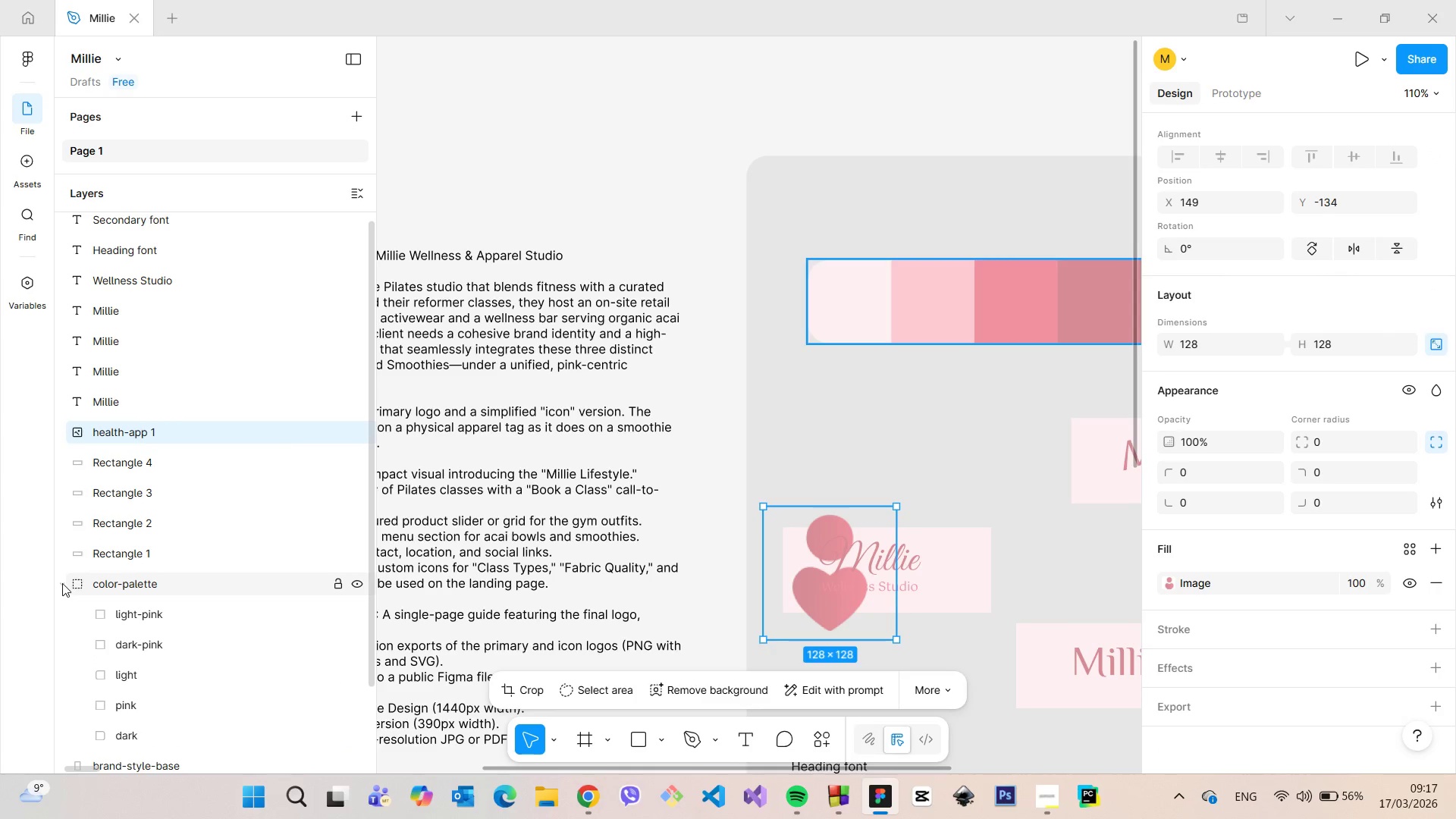 
left_click([61, 583])
 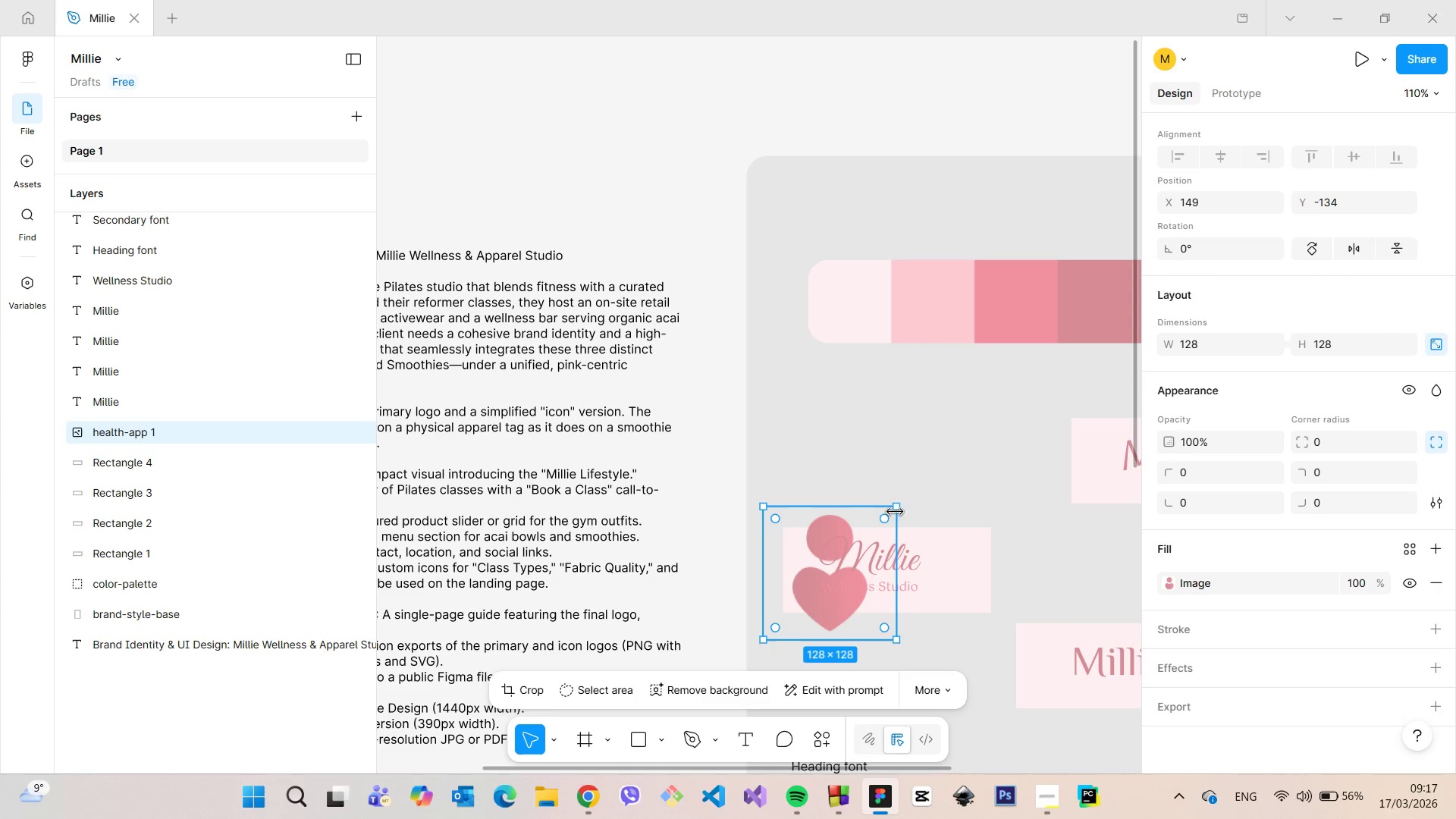 
left_click_drag(start_coordinate=[892, 510], to_coordinate=[824, 607])
 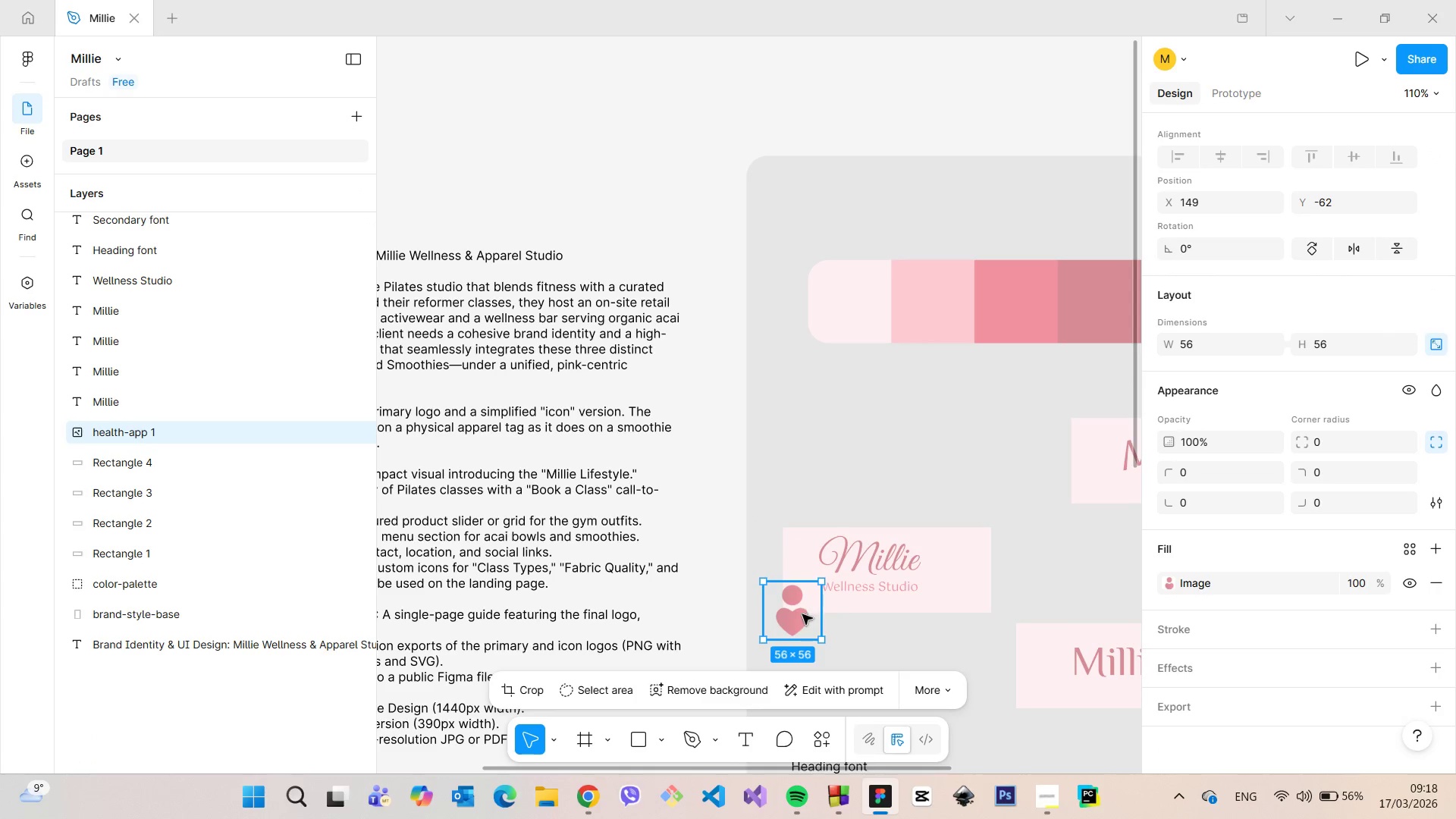 
left_click_drag(start_coordinate=[801, 615], to_coordinate=[813, 566])
 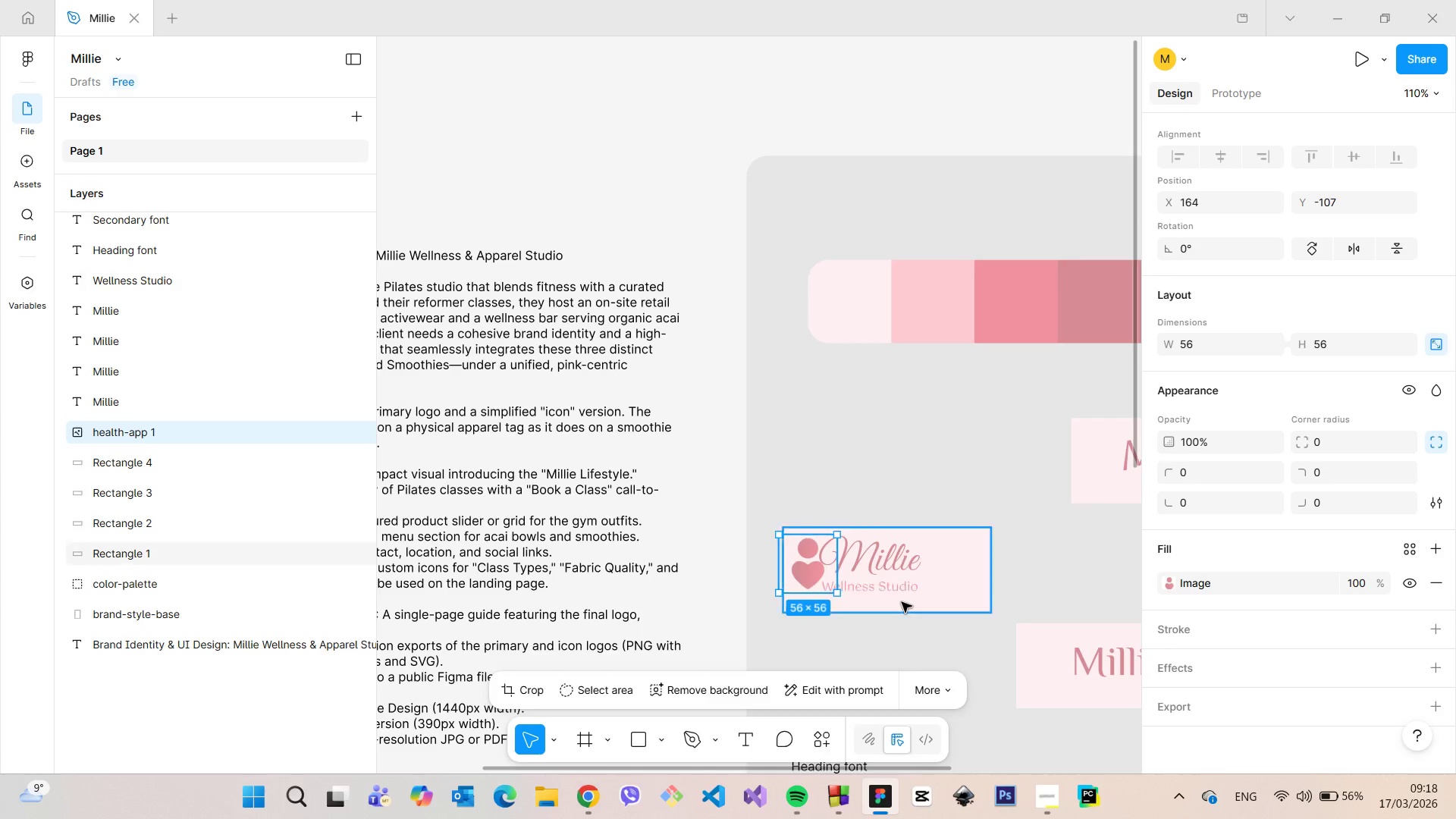 
scroll: coordinate [902, 602], scroll_direction: up, amount: 4.0
 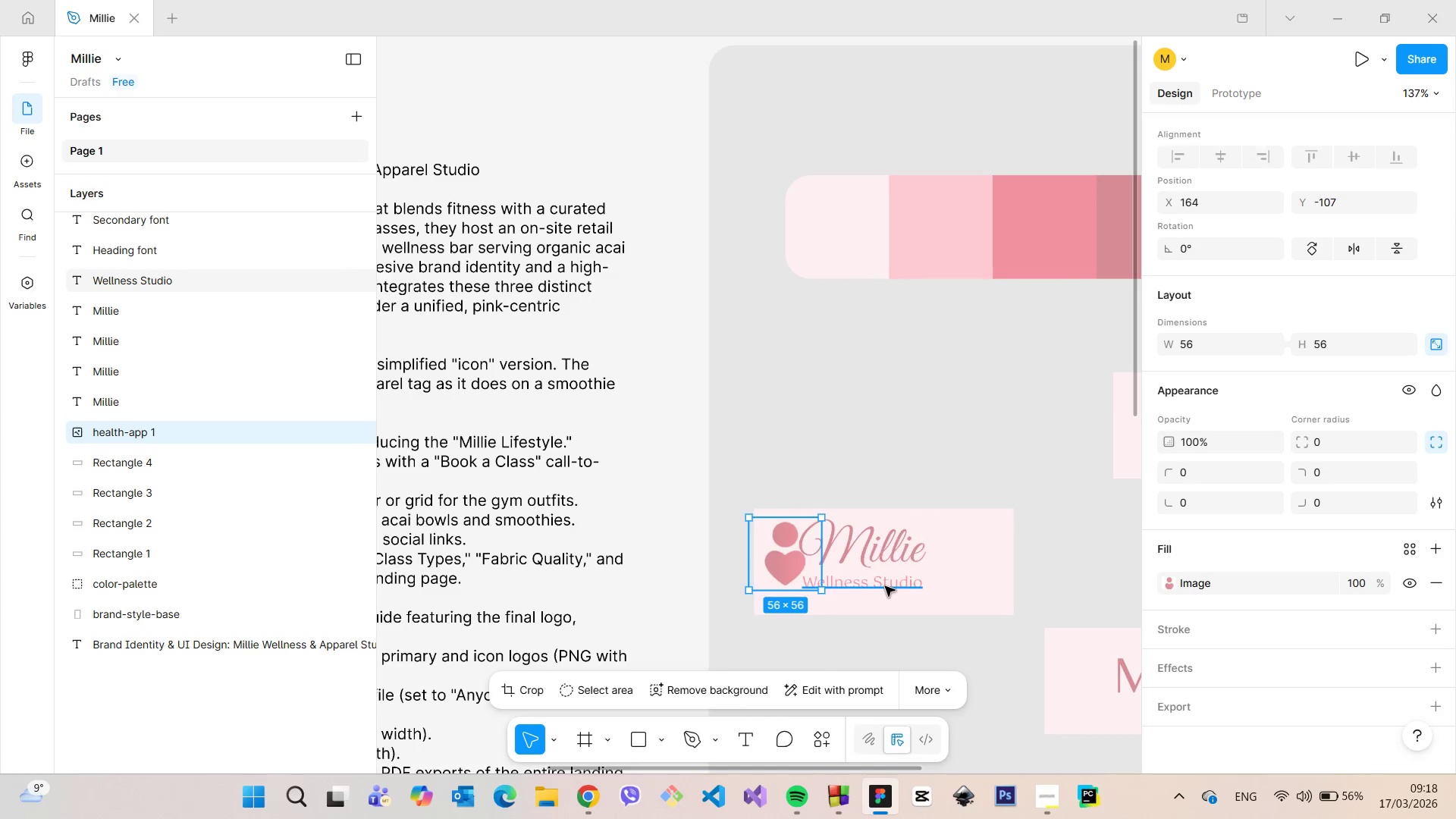 
left_click([885, 586])
 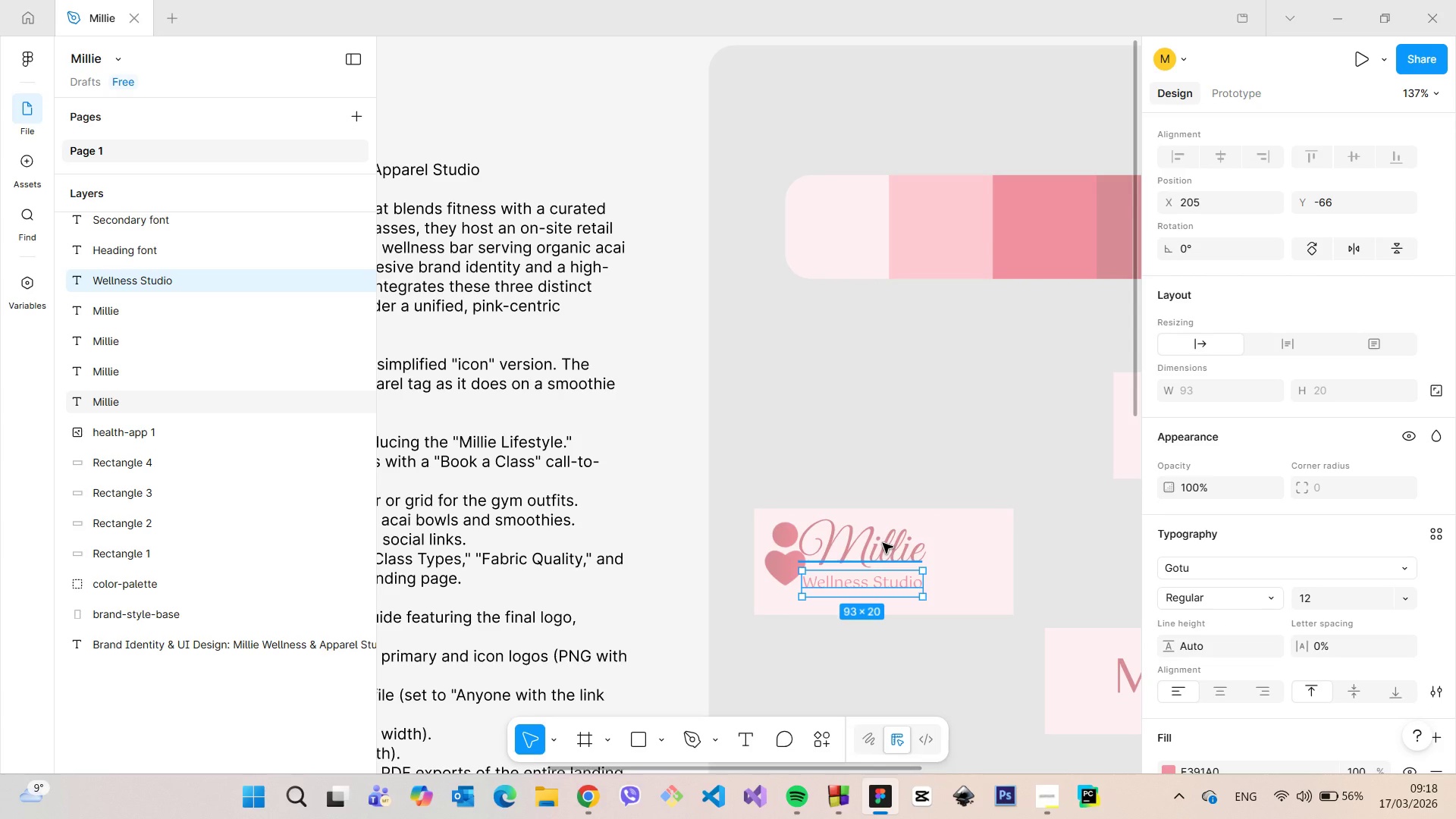 
hold_key(key=ShiftLeft, duration=0.64)
left_click([883, 543])
 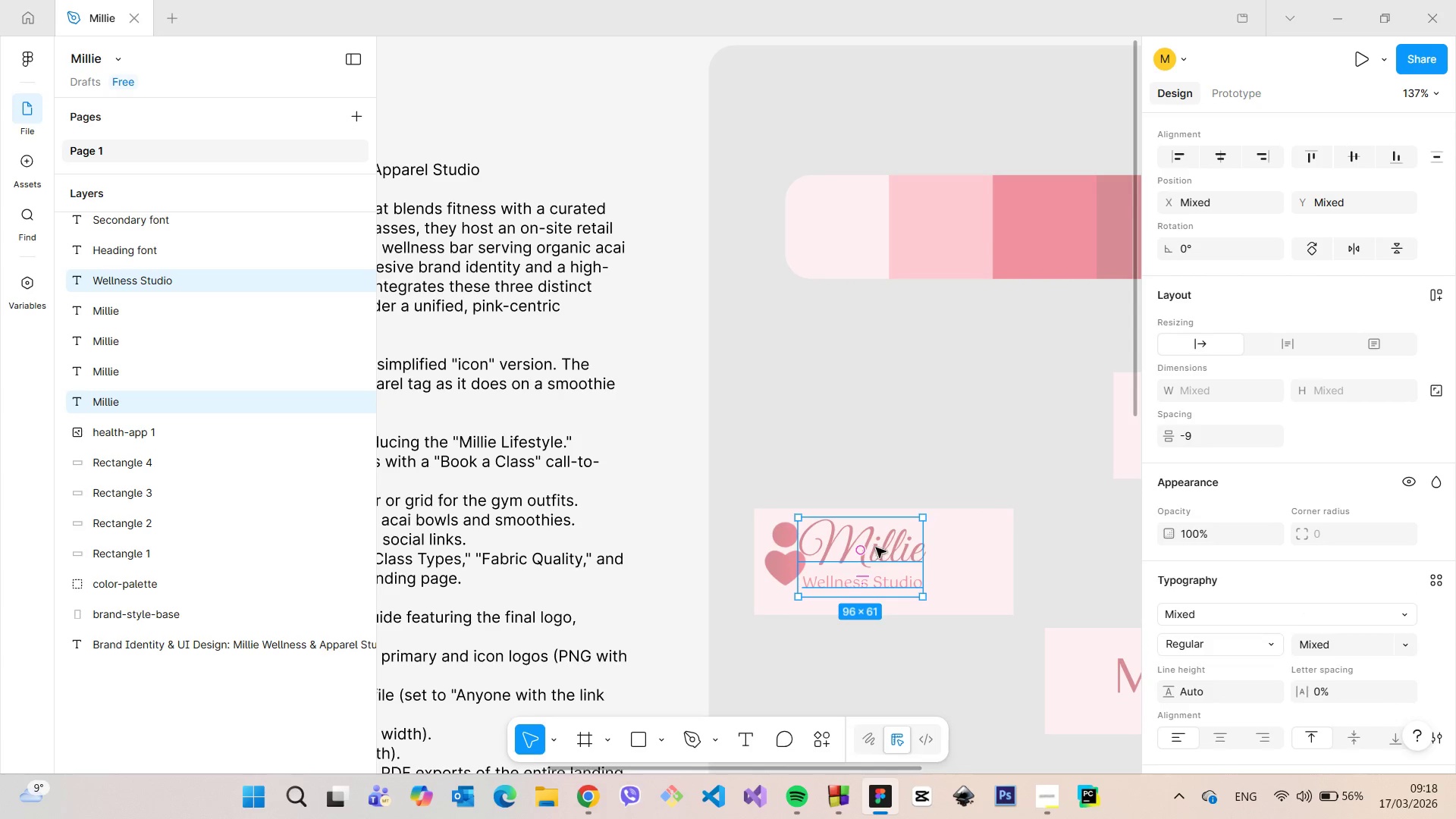 
left_click_drag(start_coordinate=[883, 551], to_coordinate=[939, 551])
 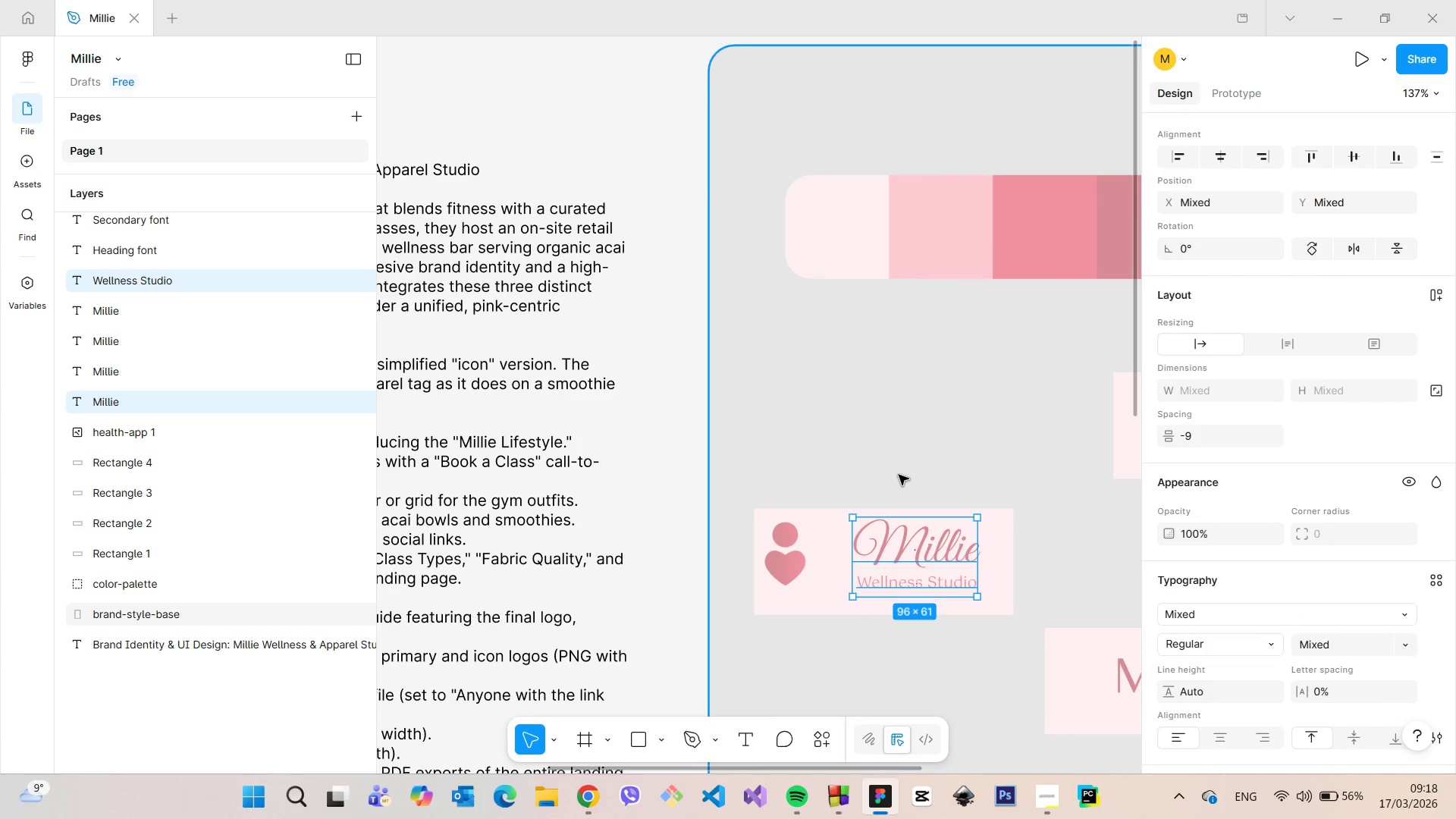 
left_click([899, 475])
 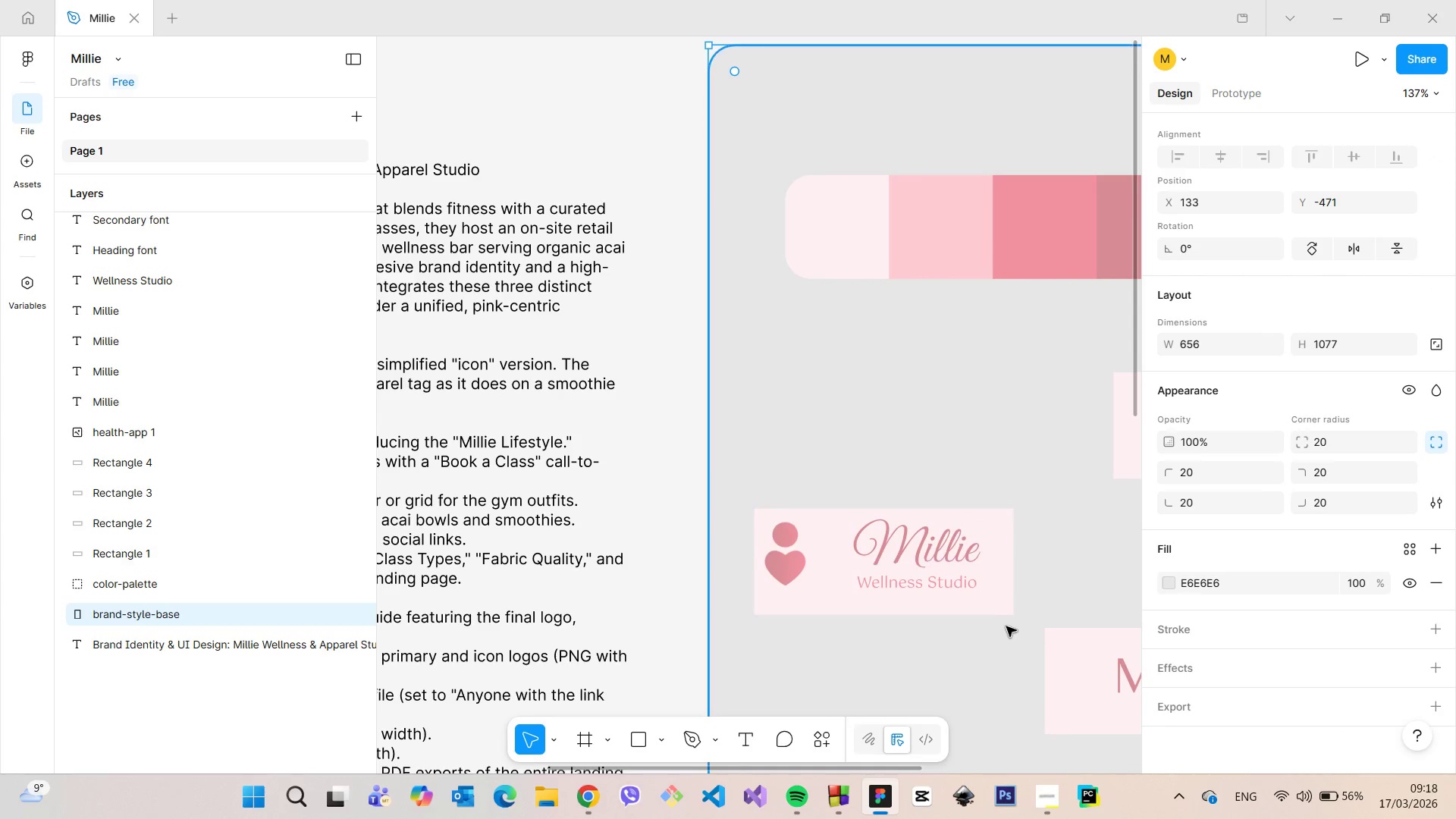 
scroll: coordinate [1006, 627], scroll_direction: up, amount: 4.0
 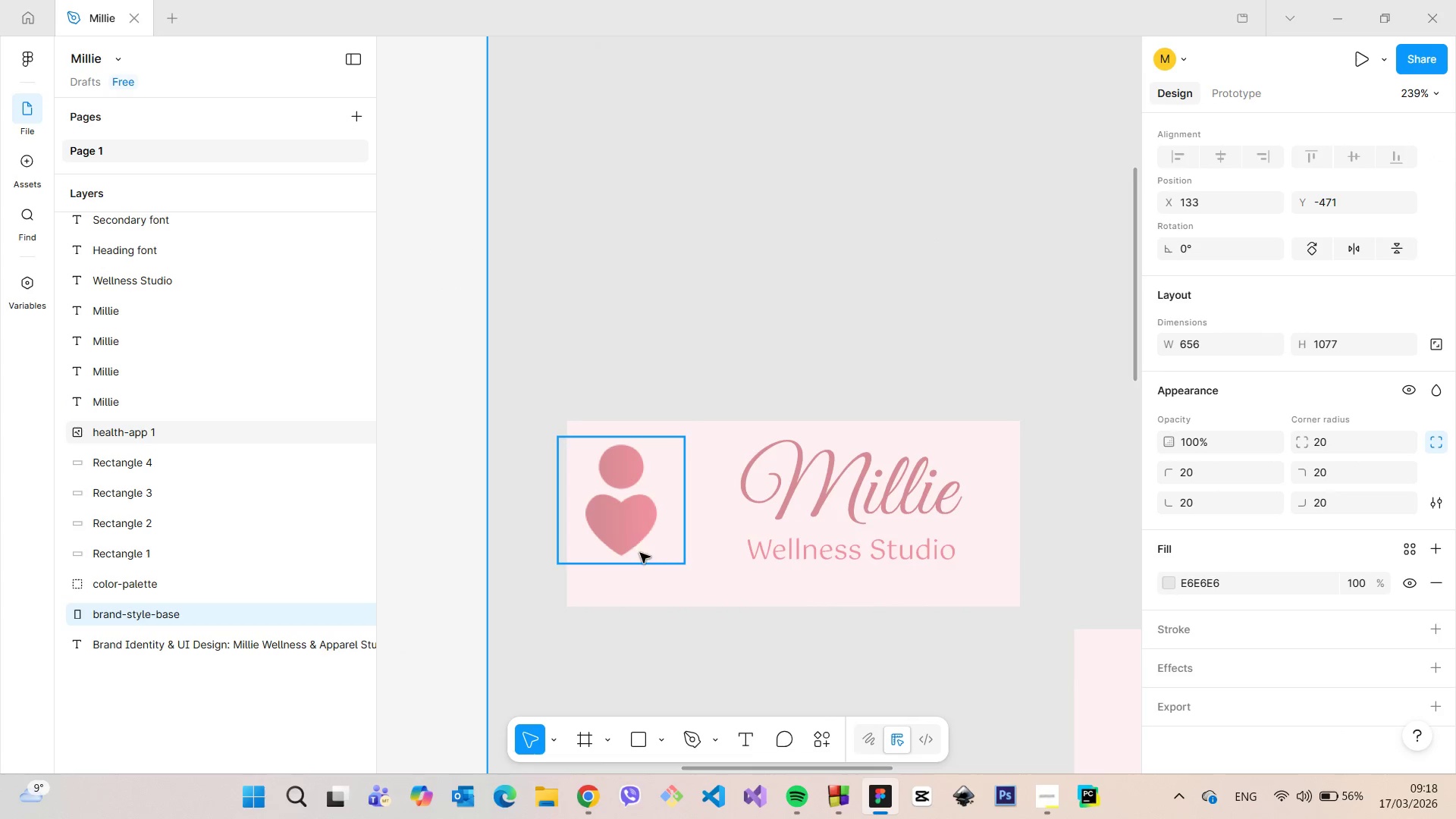 
left_click([626, 533])
 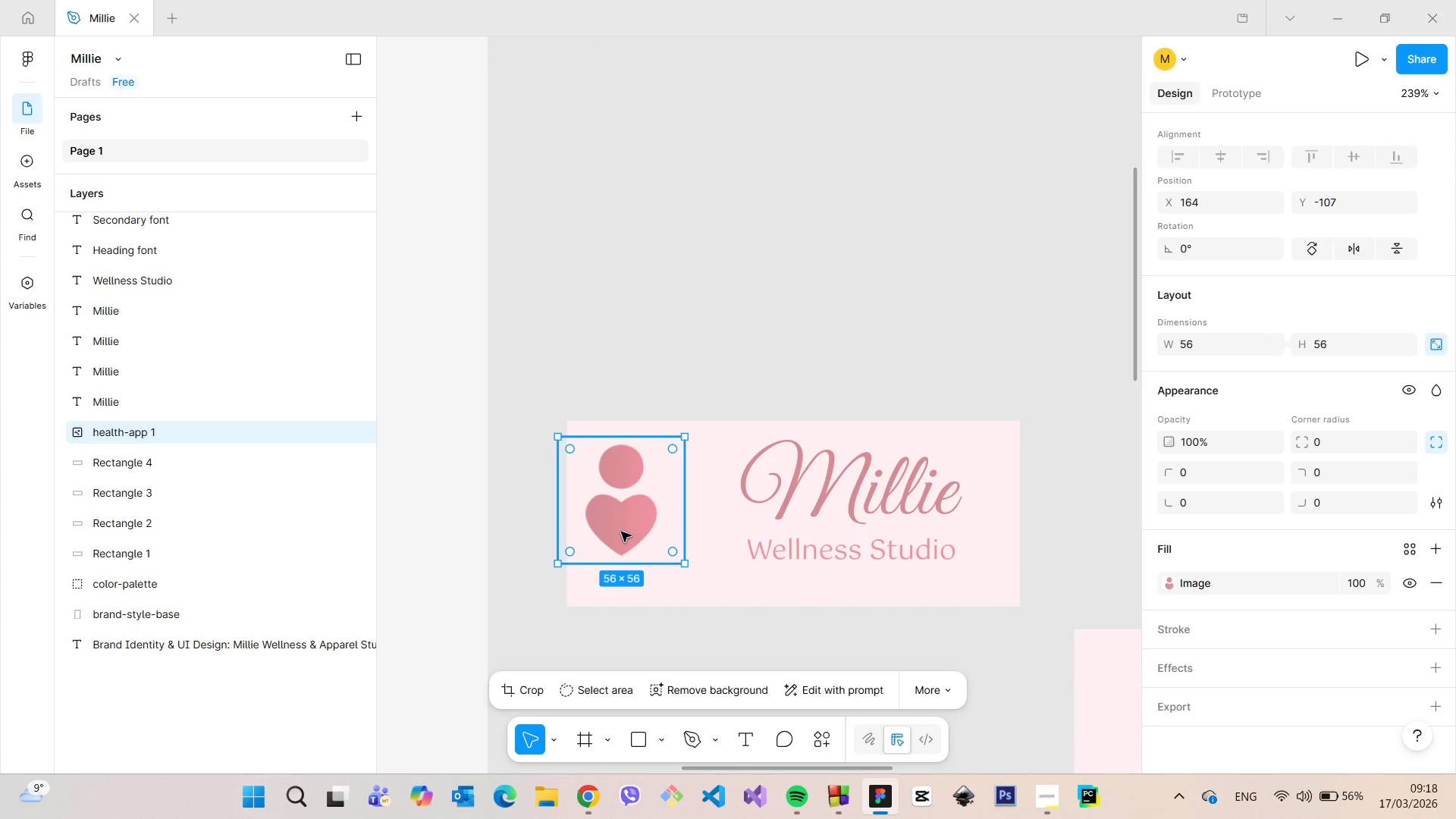 
left_click_drag(start_coordinate=[621, 532], to_coordinate=[670, 535])
 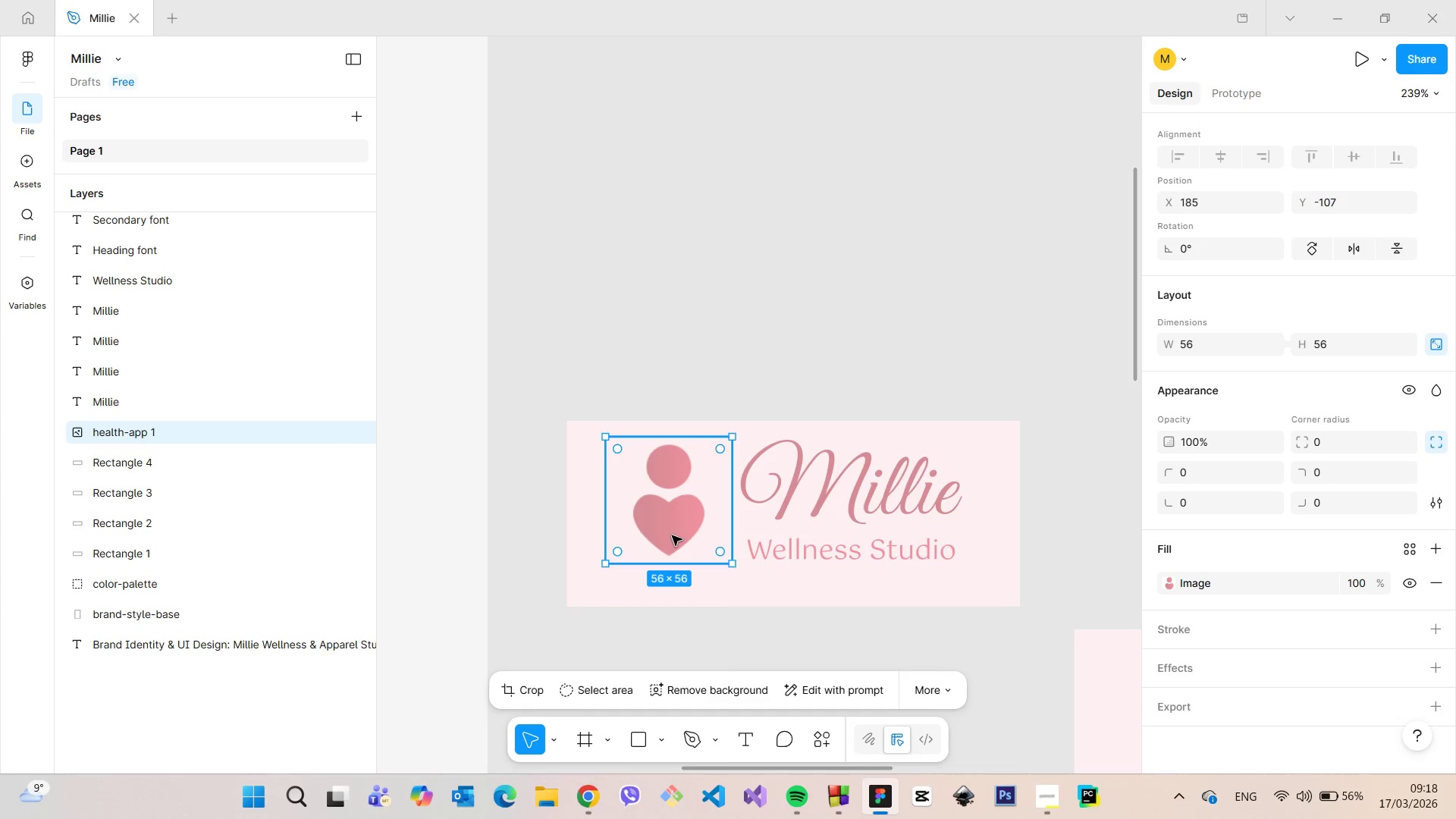 
key(Backspace)
 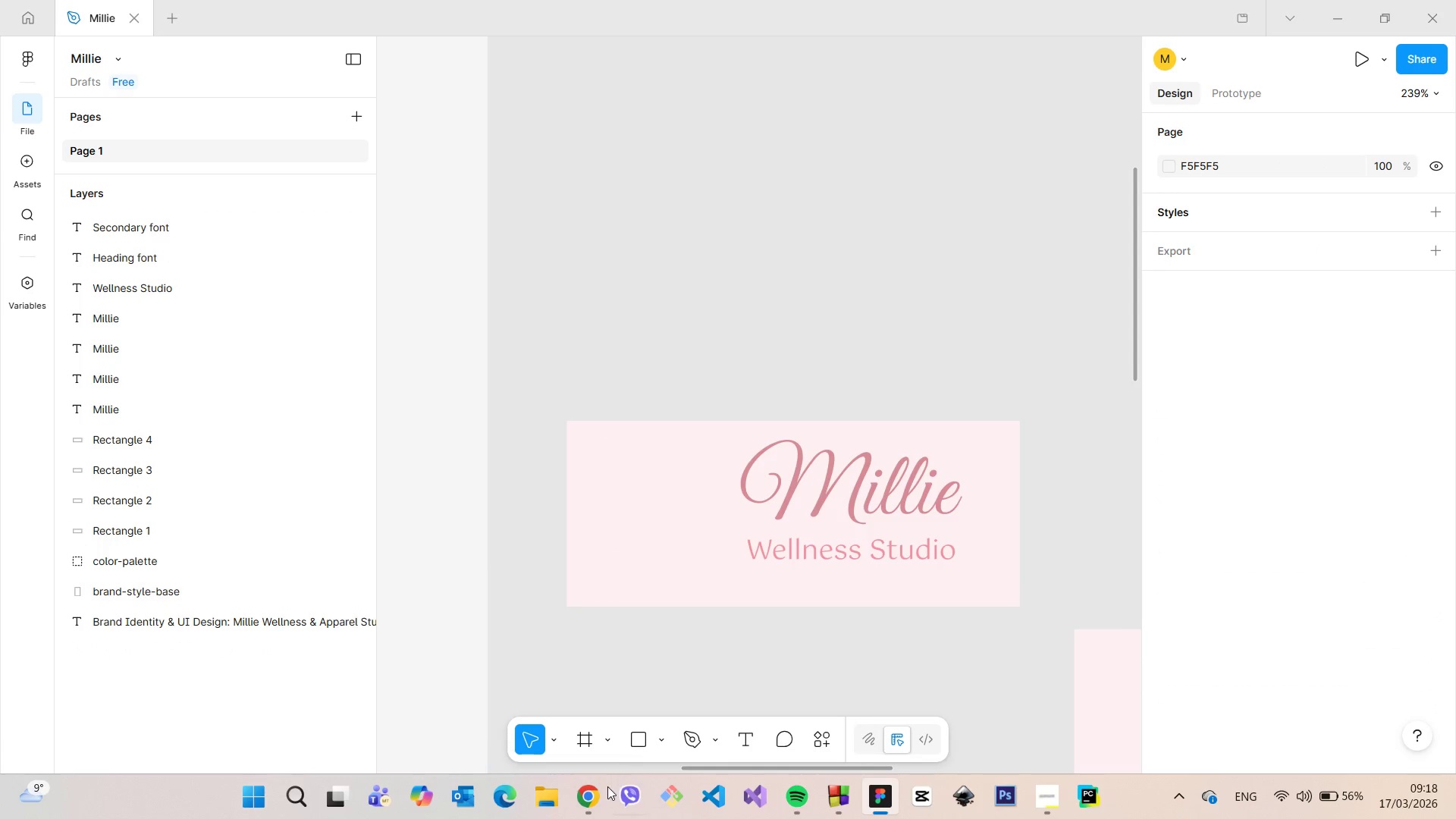 
left_click([598, 805])
 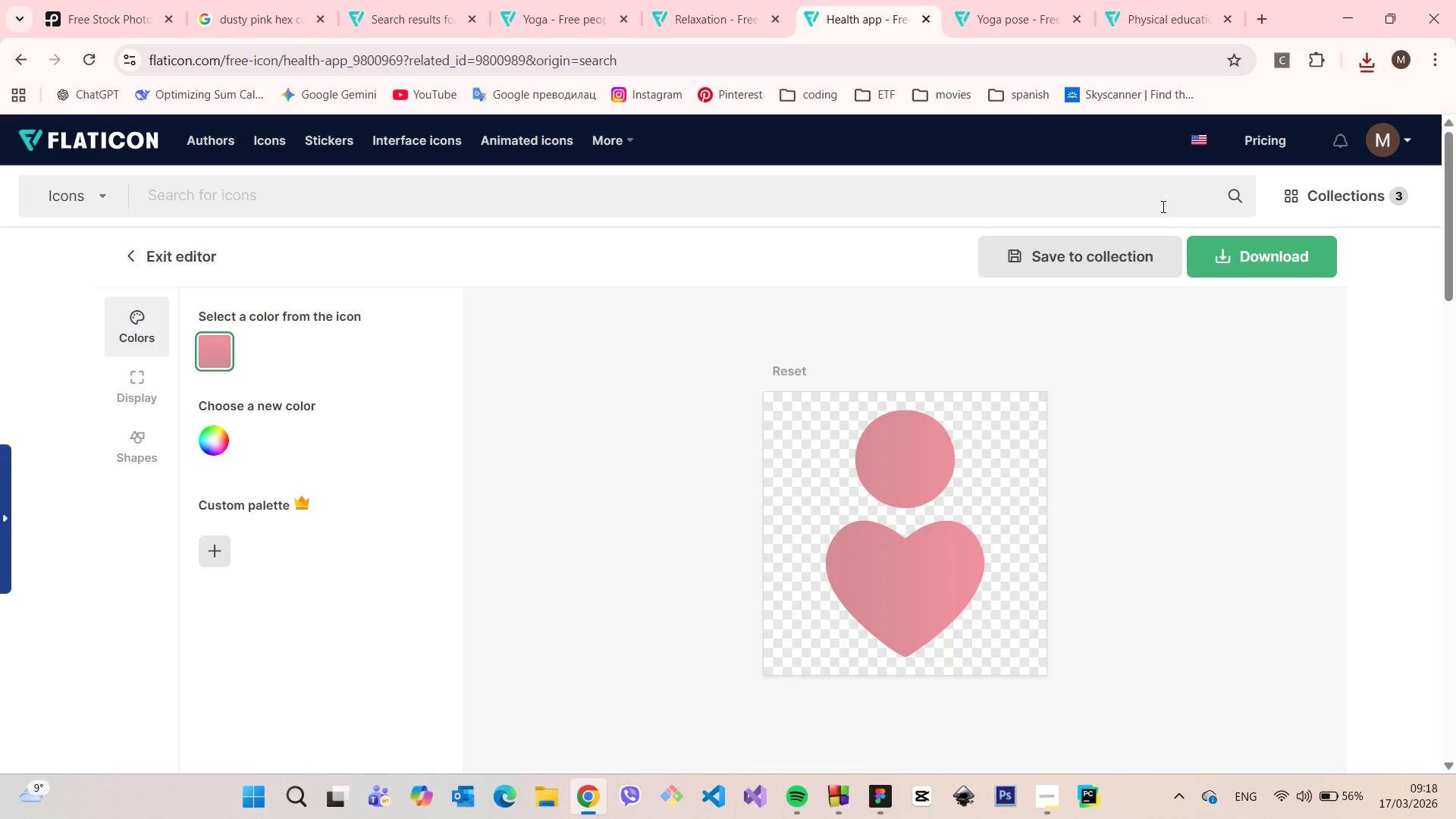 
left_click([1238, 251])
 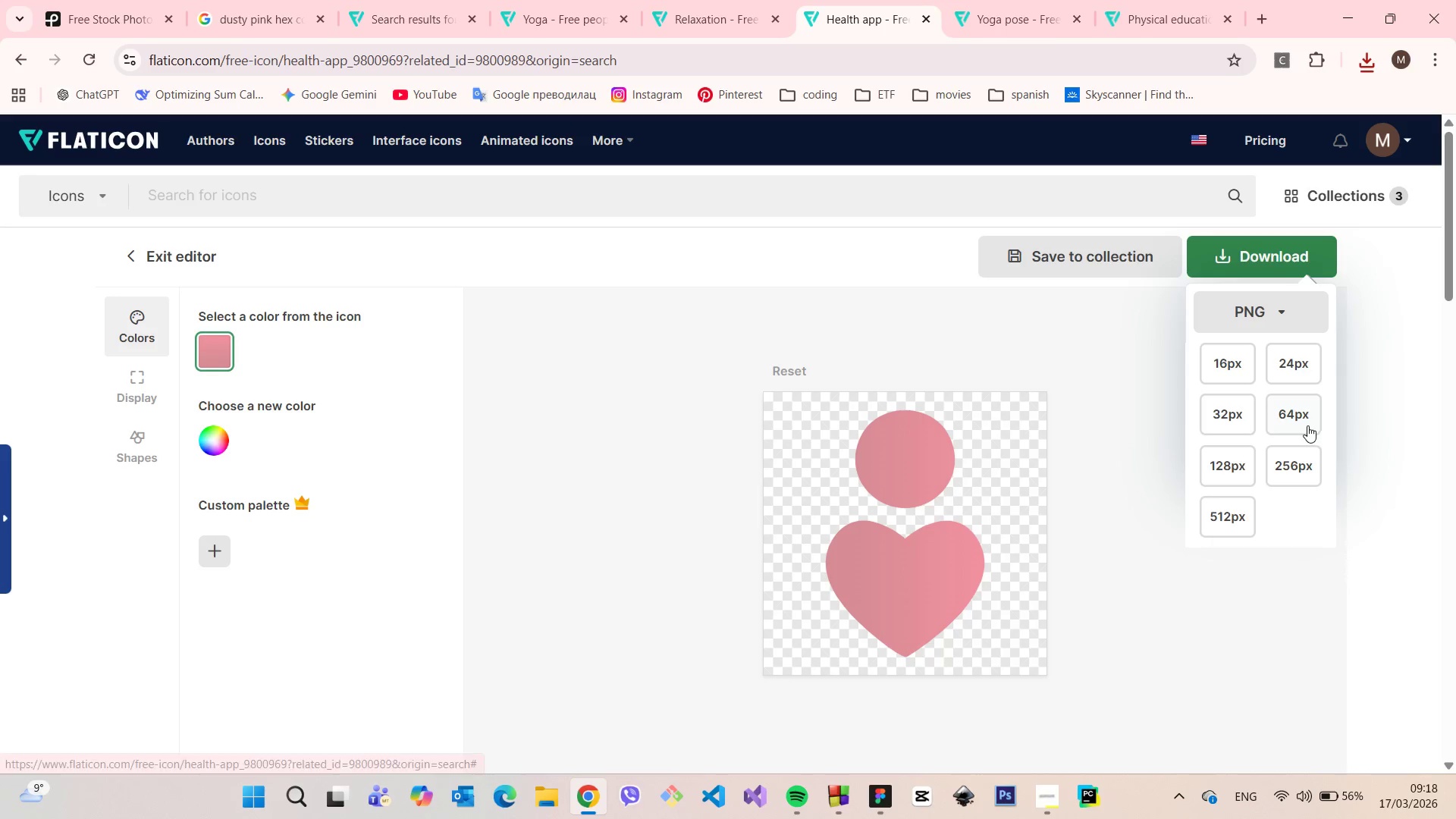 
left_click([1303, 422])
 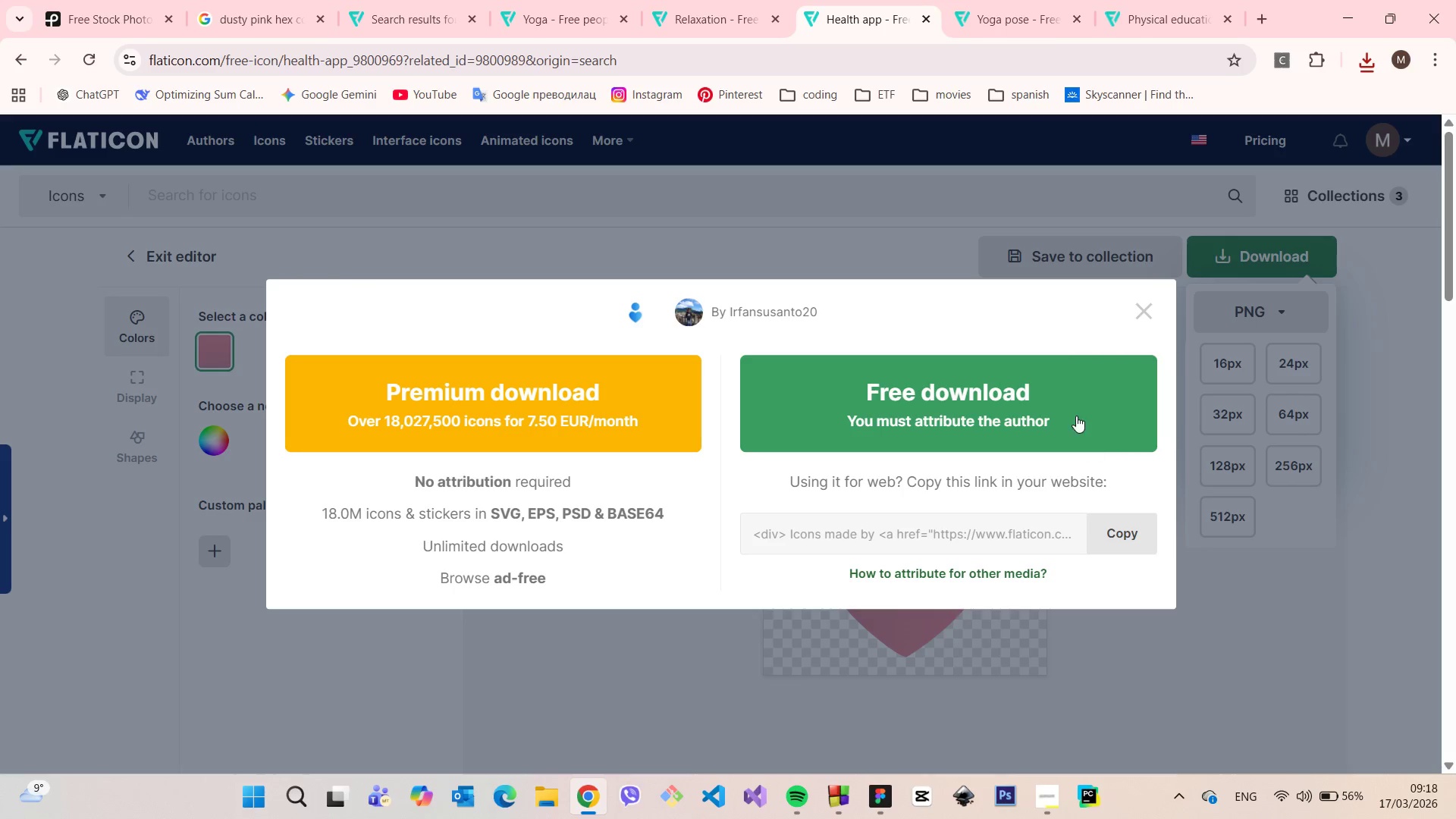 
left_click([1076, 416])
 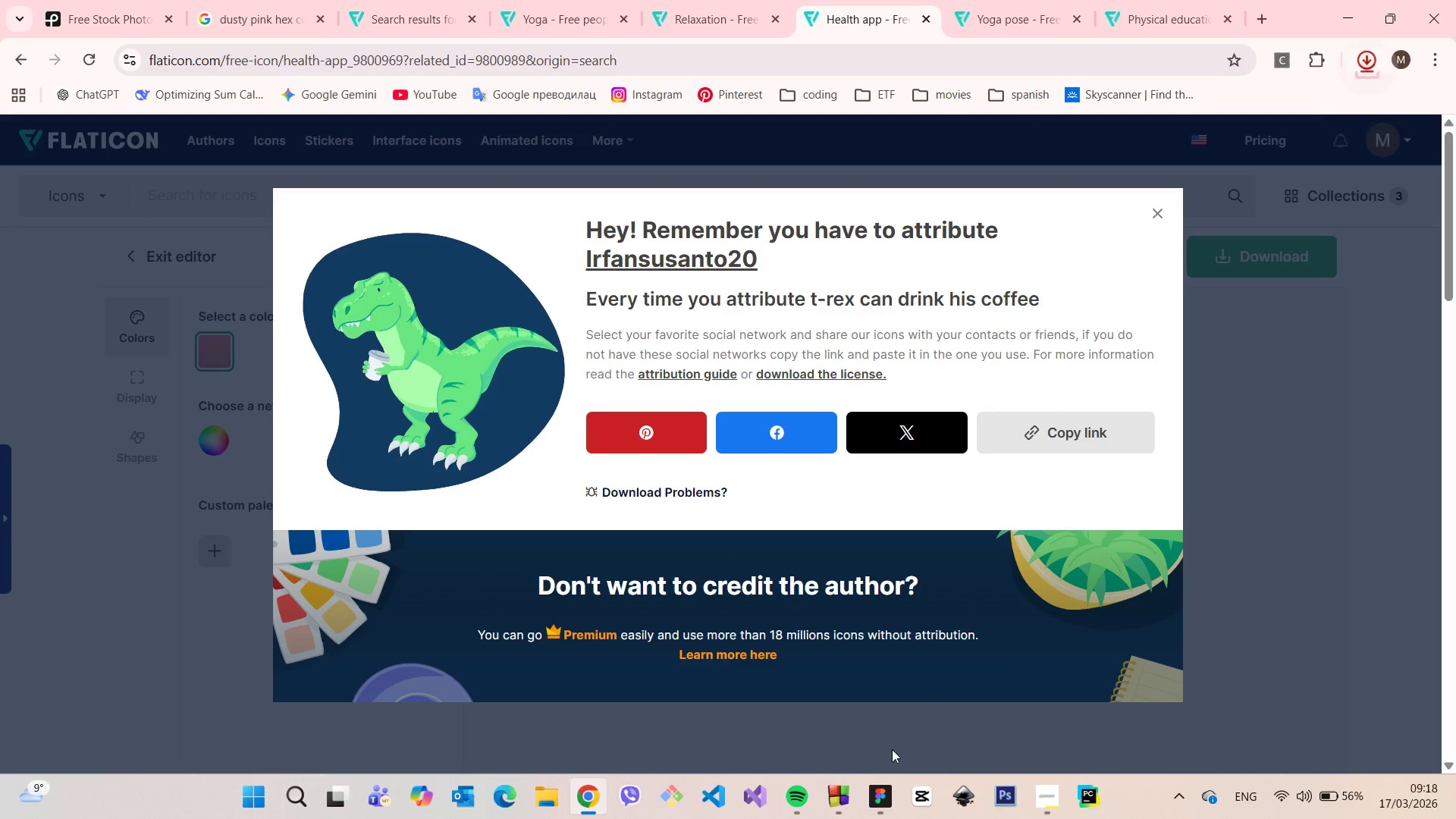 
left_click([884, 797])
 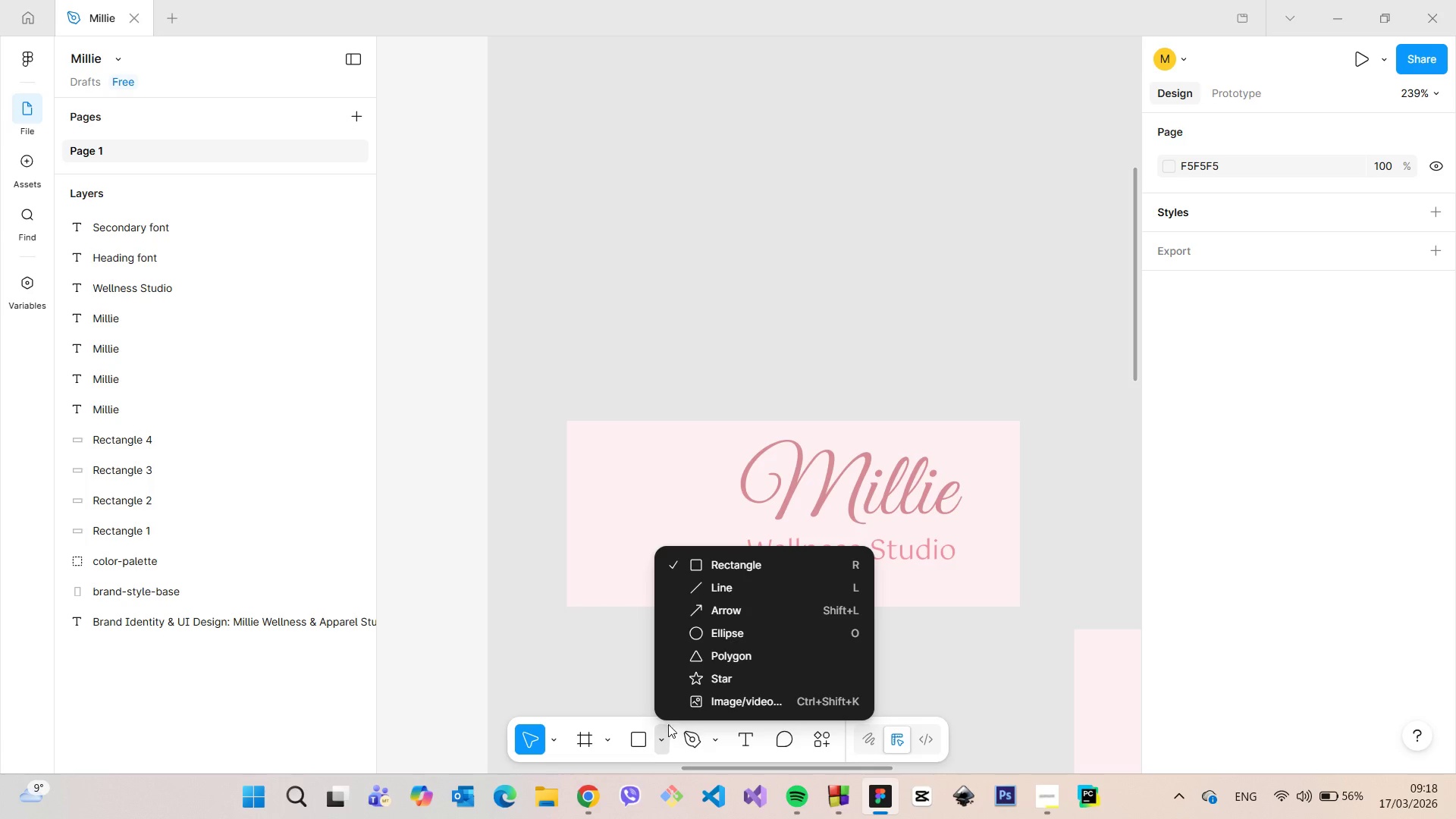 
left_click([699, 700])
 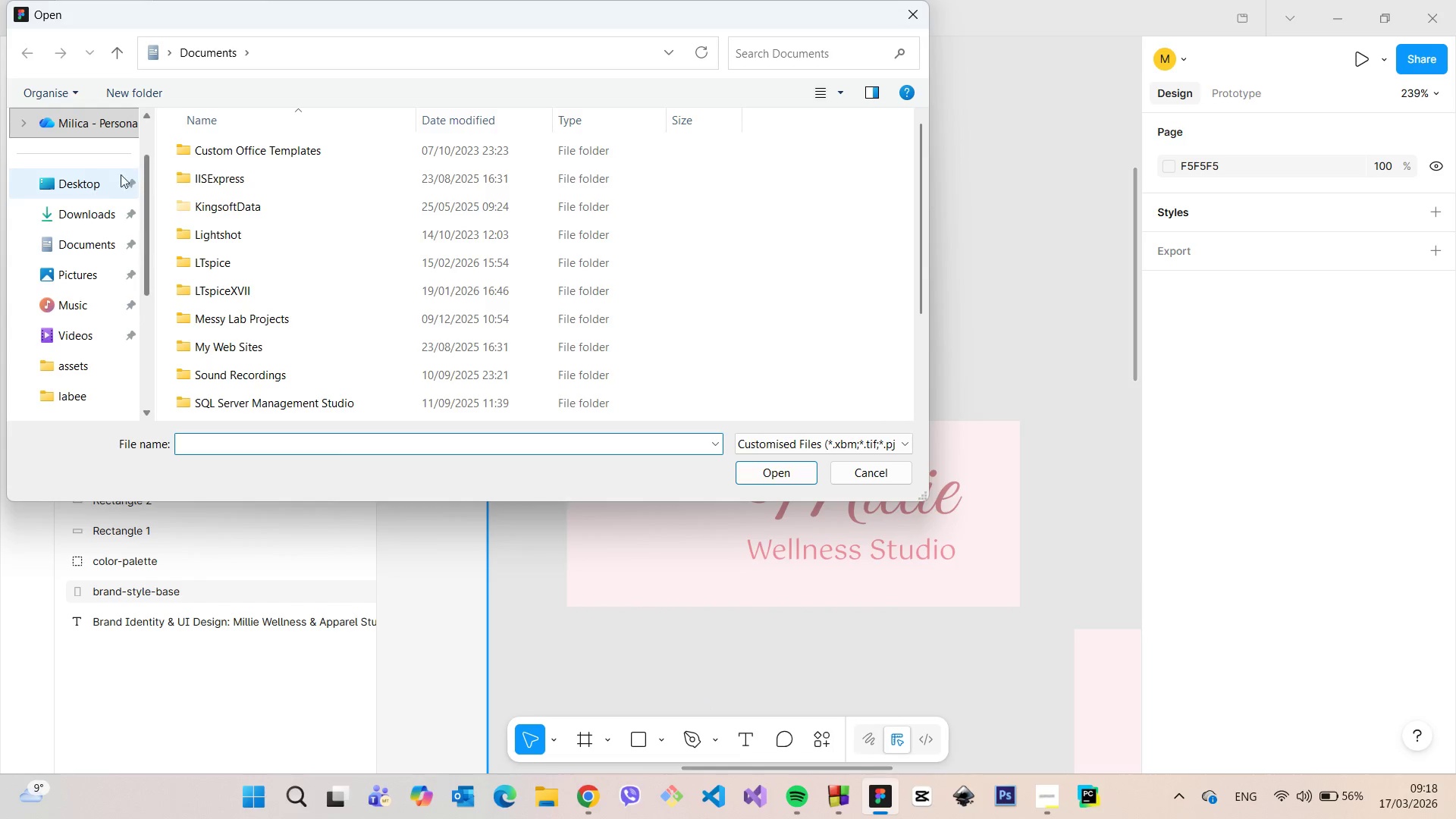 
left_click([90, 211])
 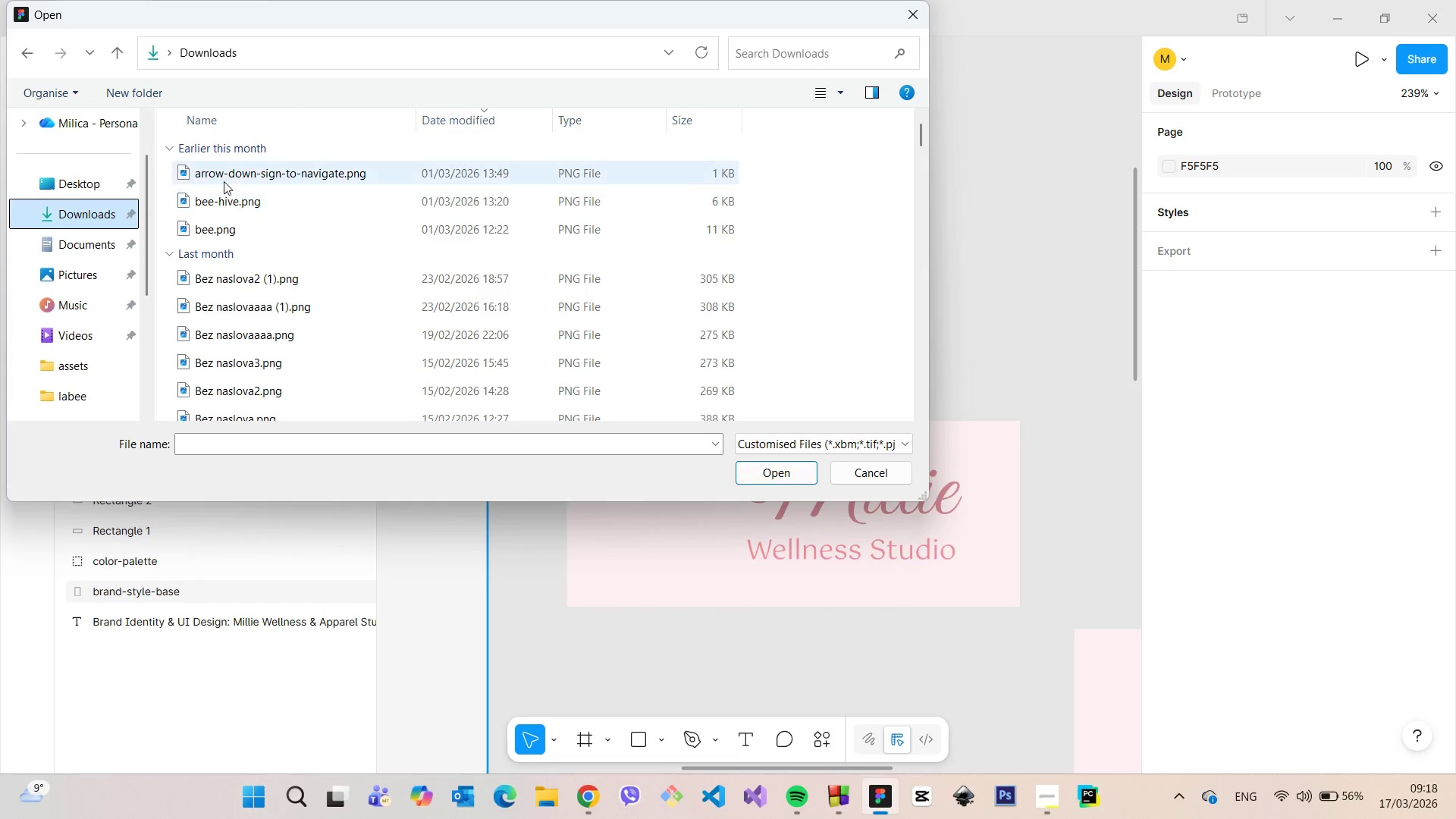 
left_click([224, 181])
 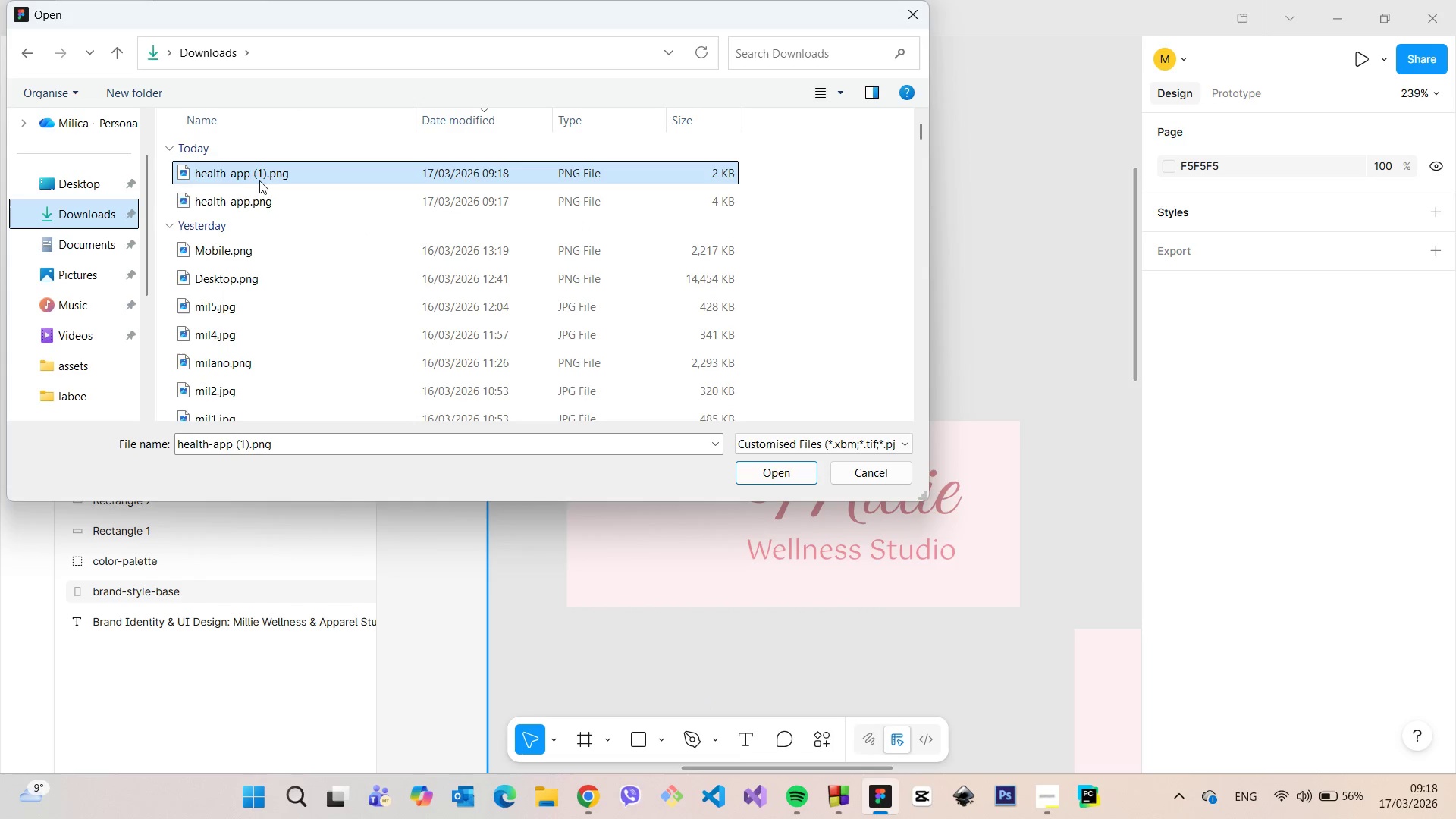 
left_click_drag(start_coordinate=[259, 180], to_coordinate=[620, 581])
 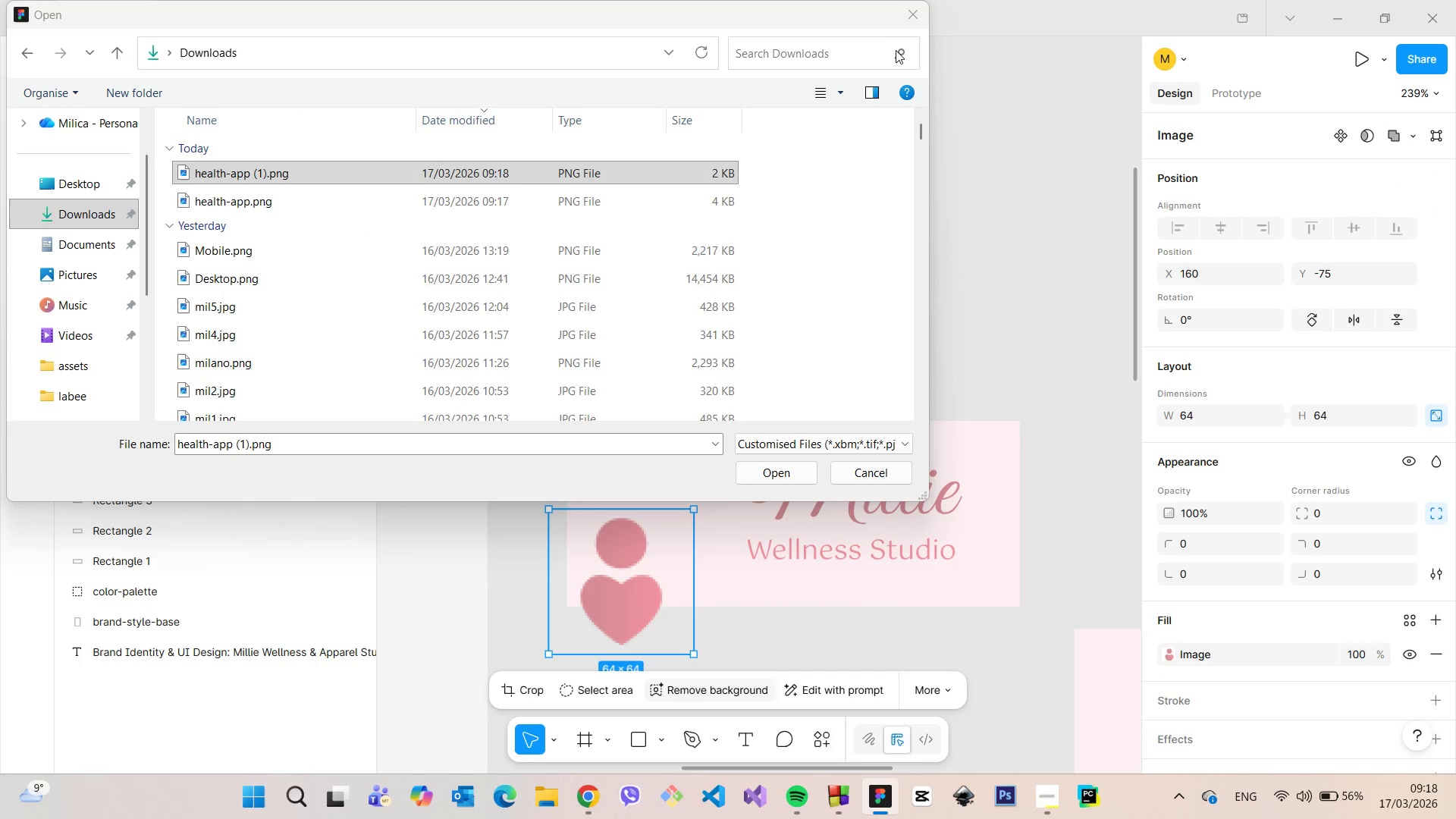 
left_click([902, 19])
 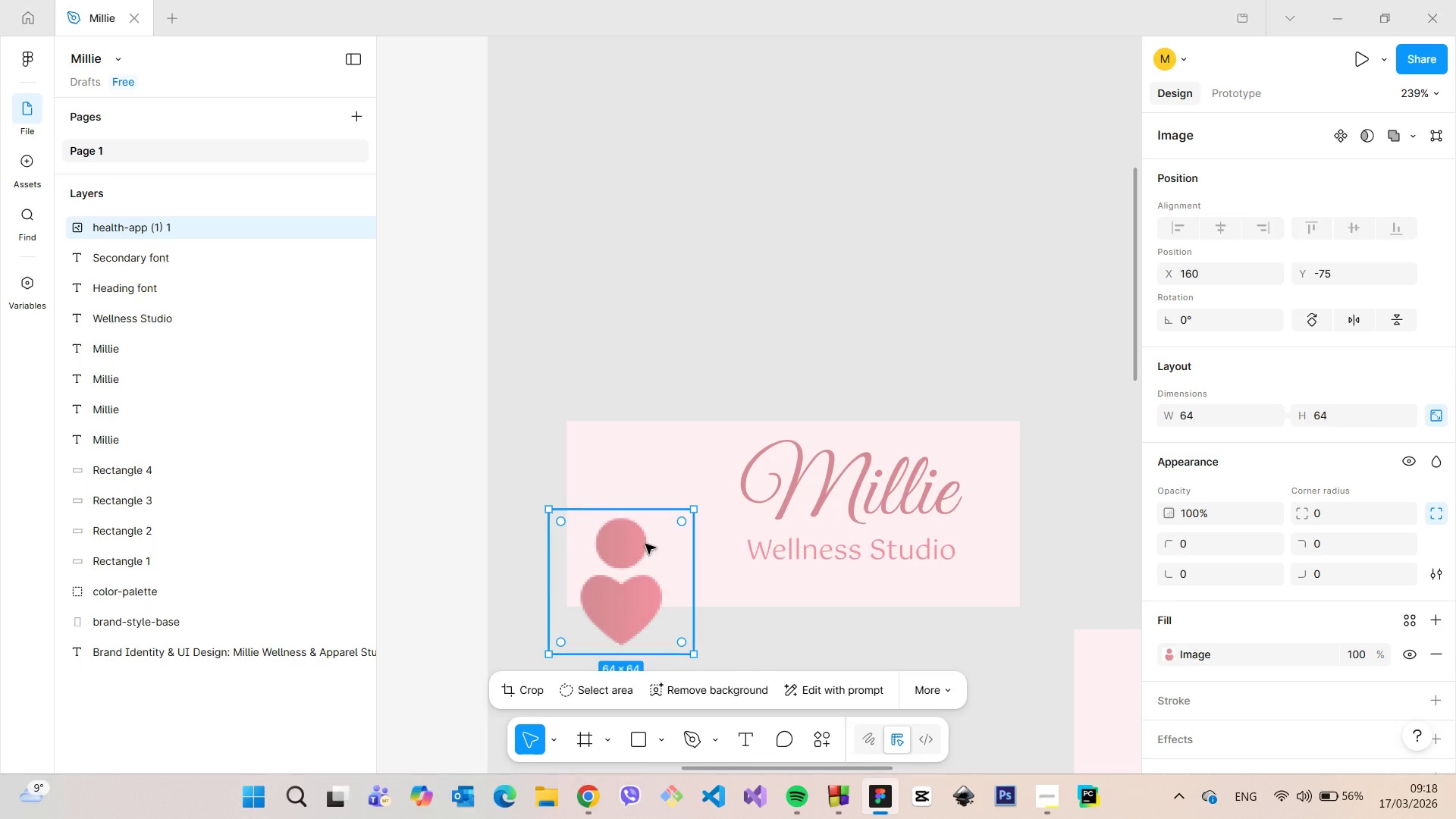 
left_click_drag(start_coordinate=[636, 548], to_coordinate=[677, 473])
 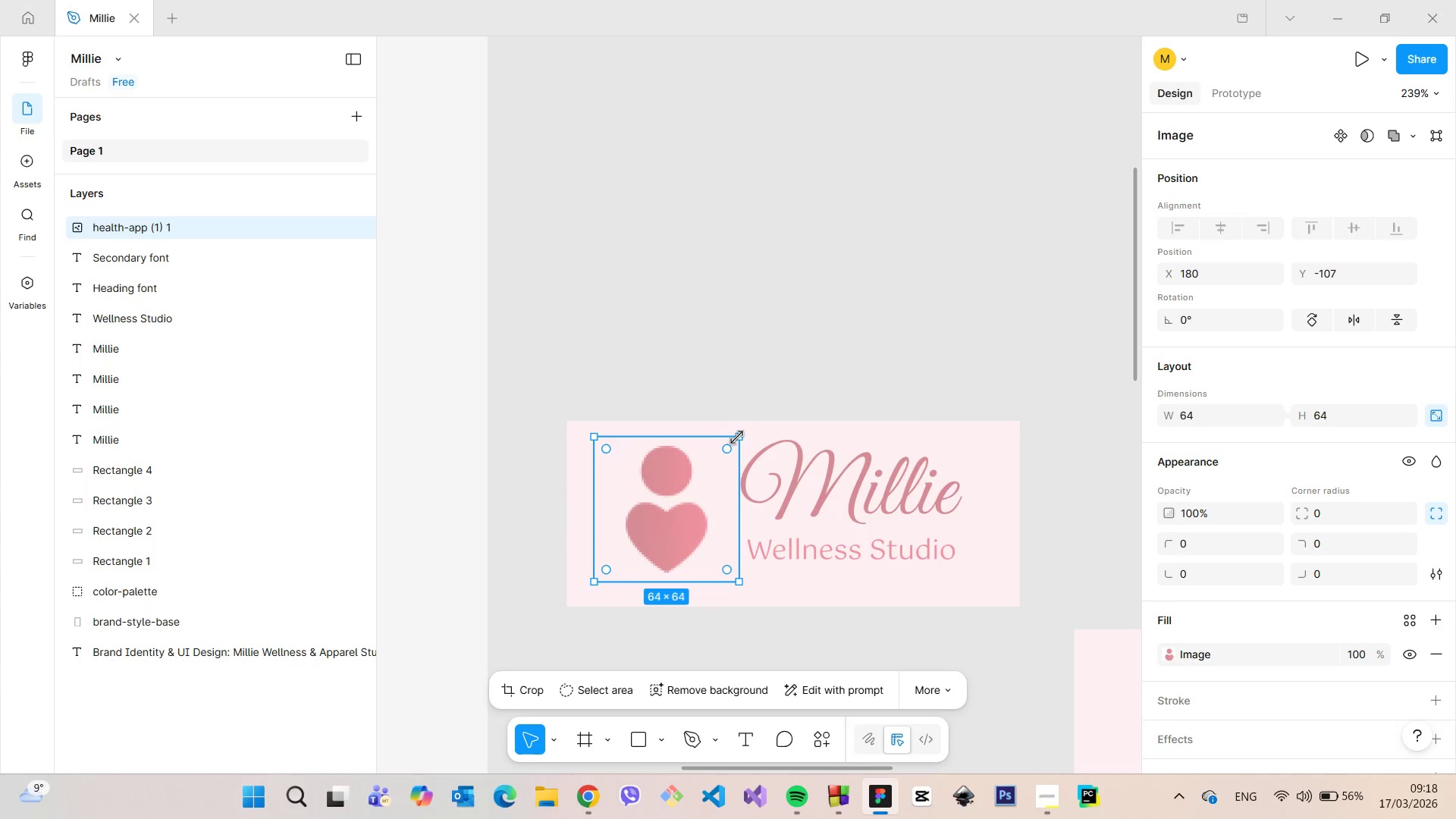 
left_click_drag(start_coordinate=[737, 438], to_coordinate=[698, 479])
 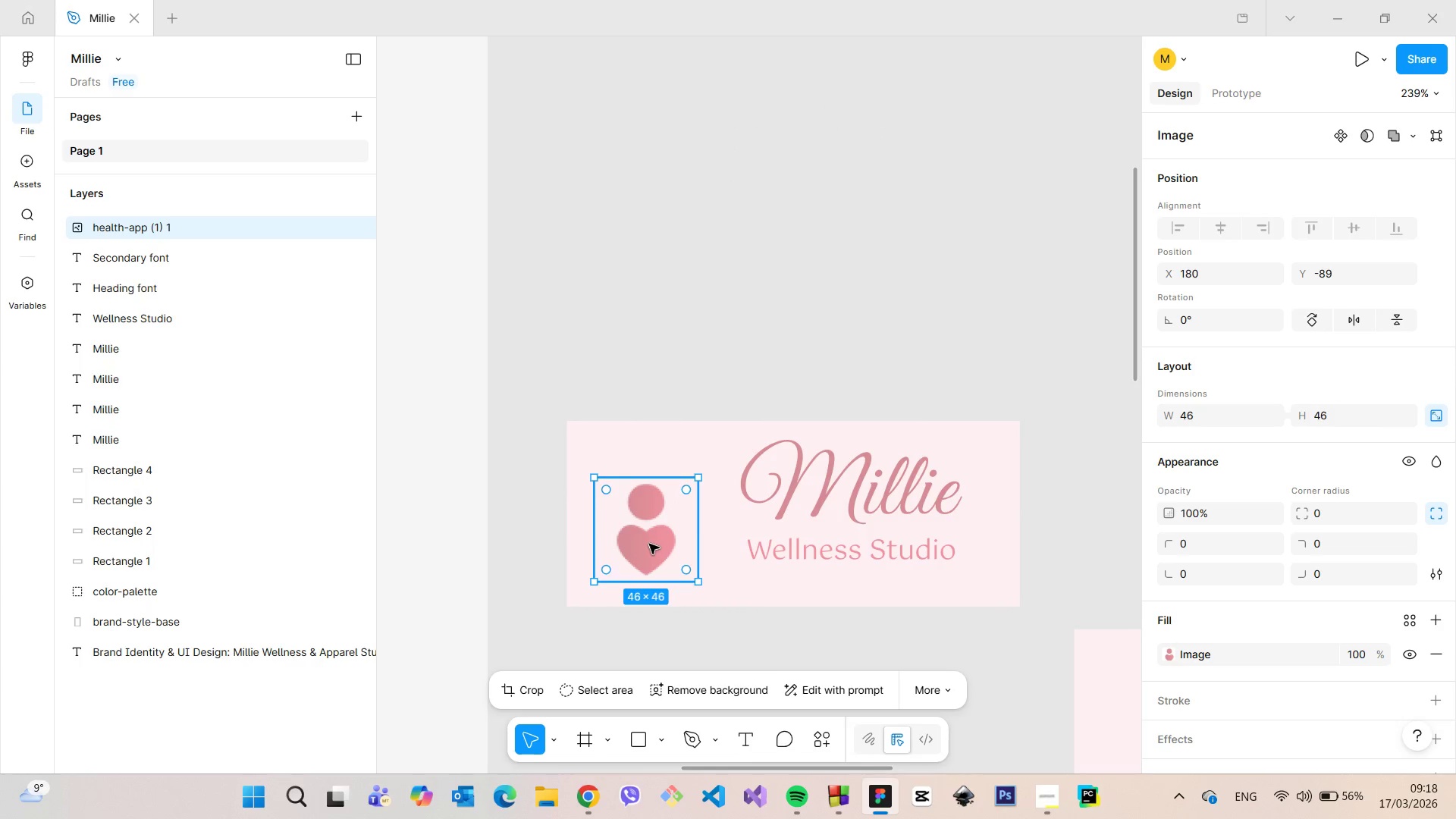 
left_click_drag(start_coordinate=[649, 544], to_coordinate=[667, 526])
 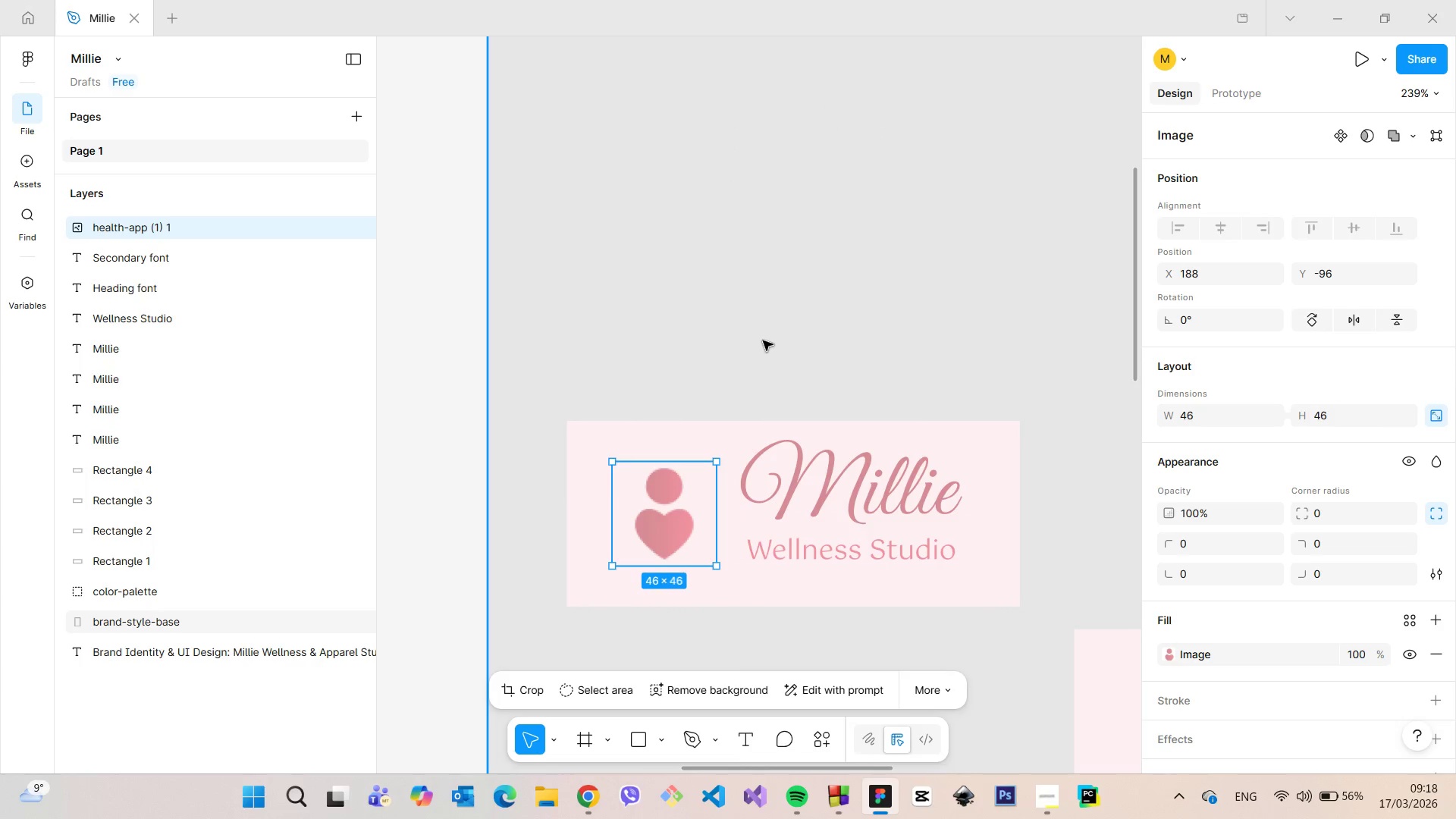 
left_click([763, 340])
 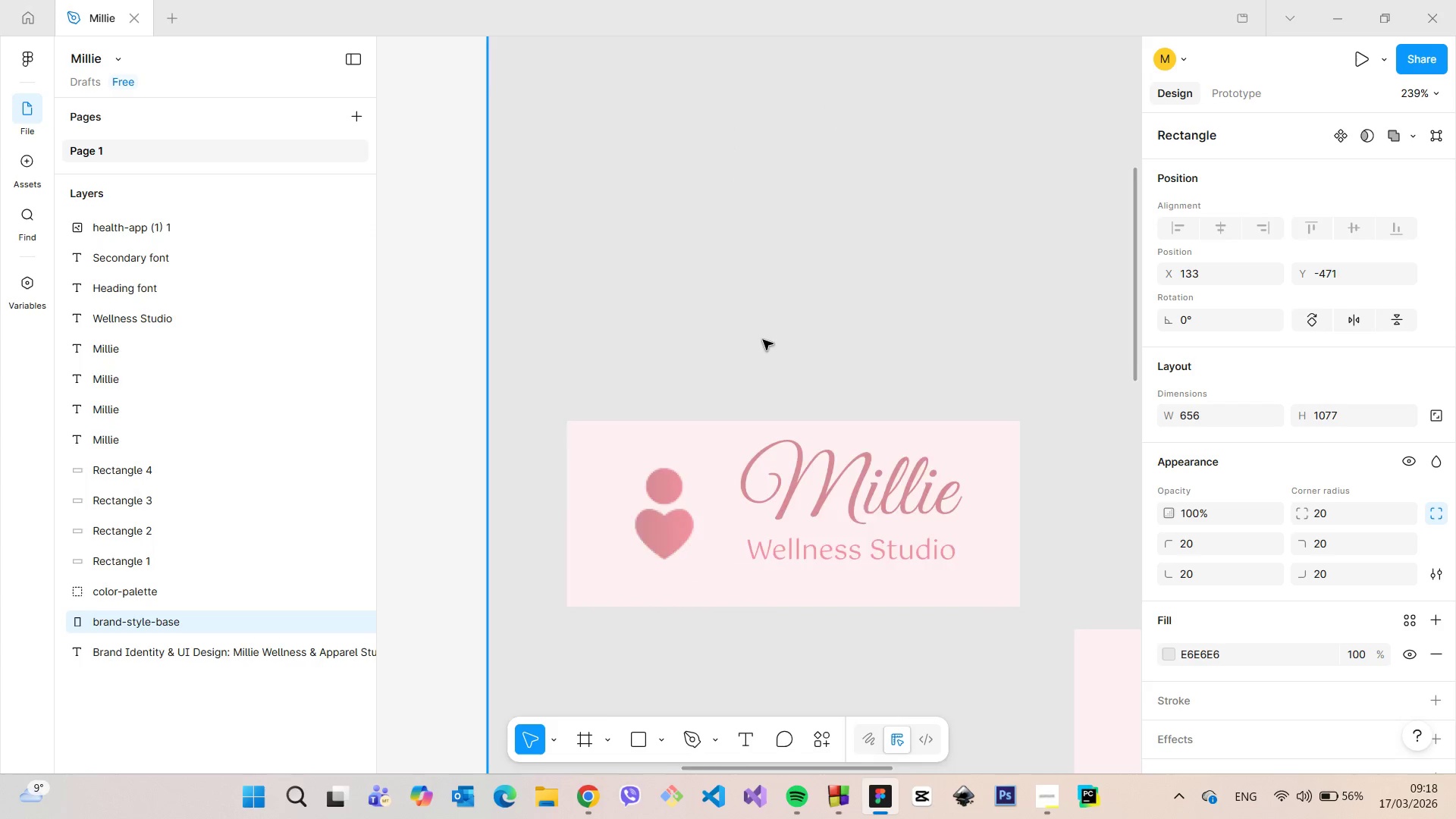 
scroll: coordinate [763, 341], scroll_direction: down, amount: 2.0
 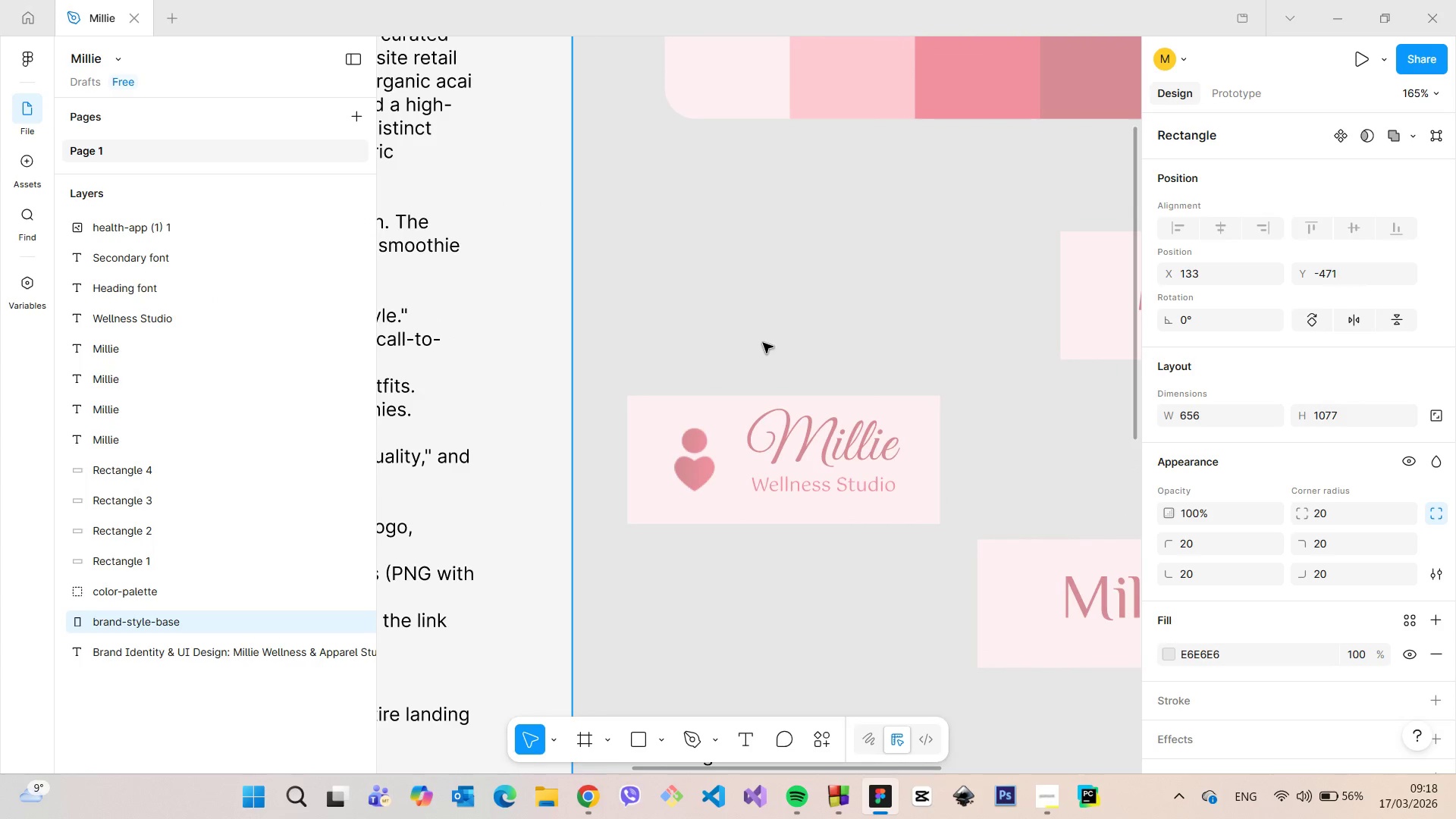 
scroll: coordinate [763, 348], scroll_direction: up, amount: 3.0
 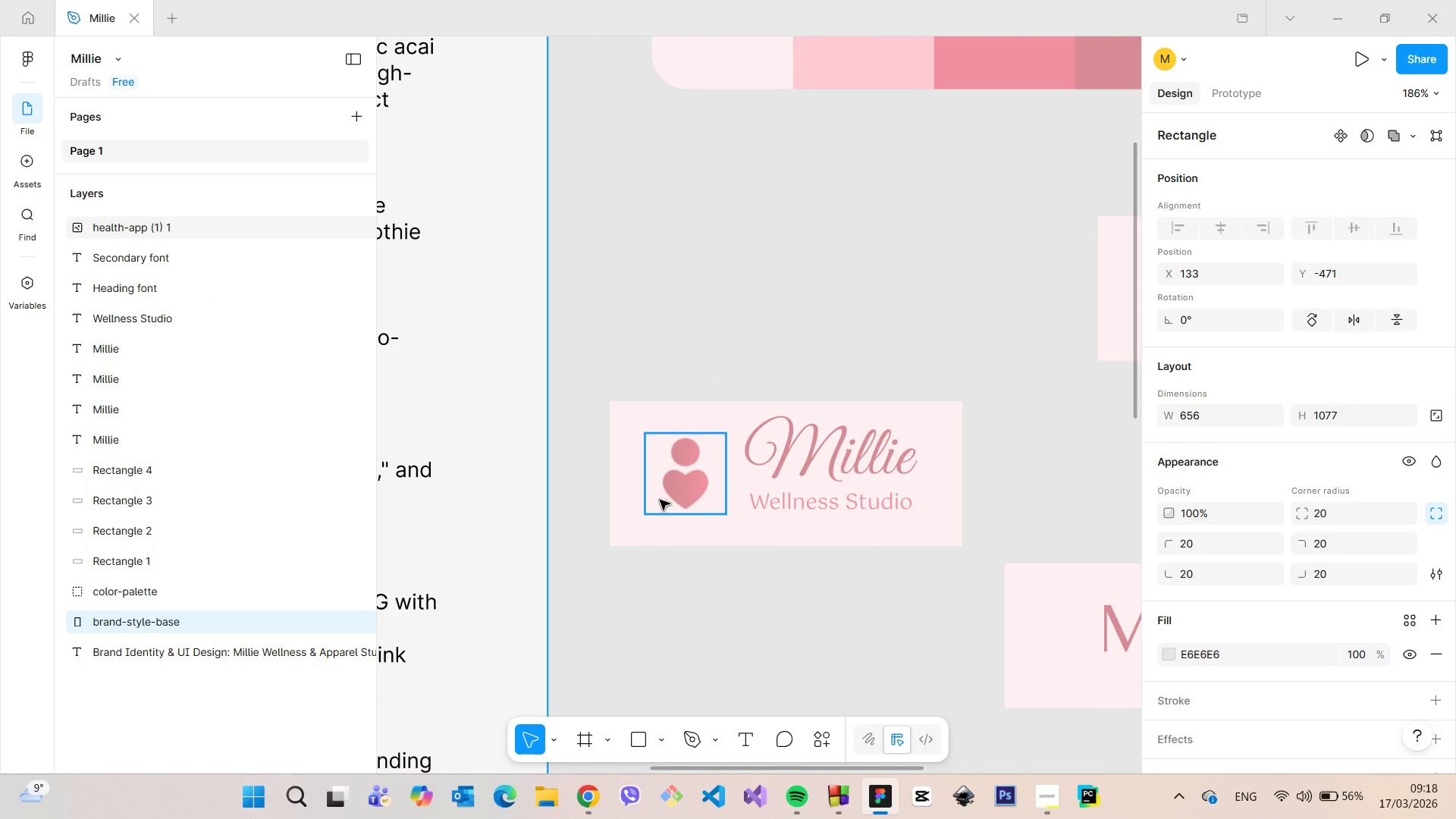 
left_click([673, 497])
 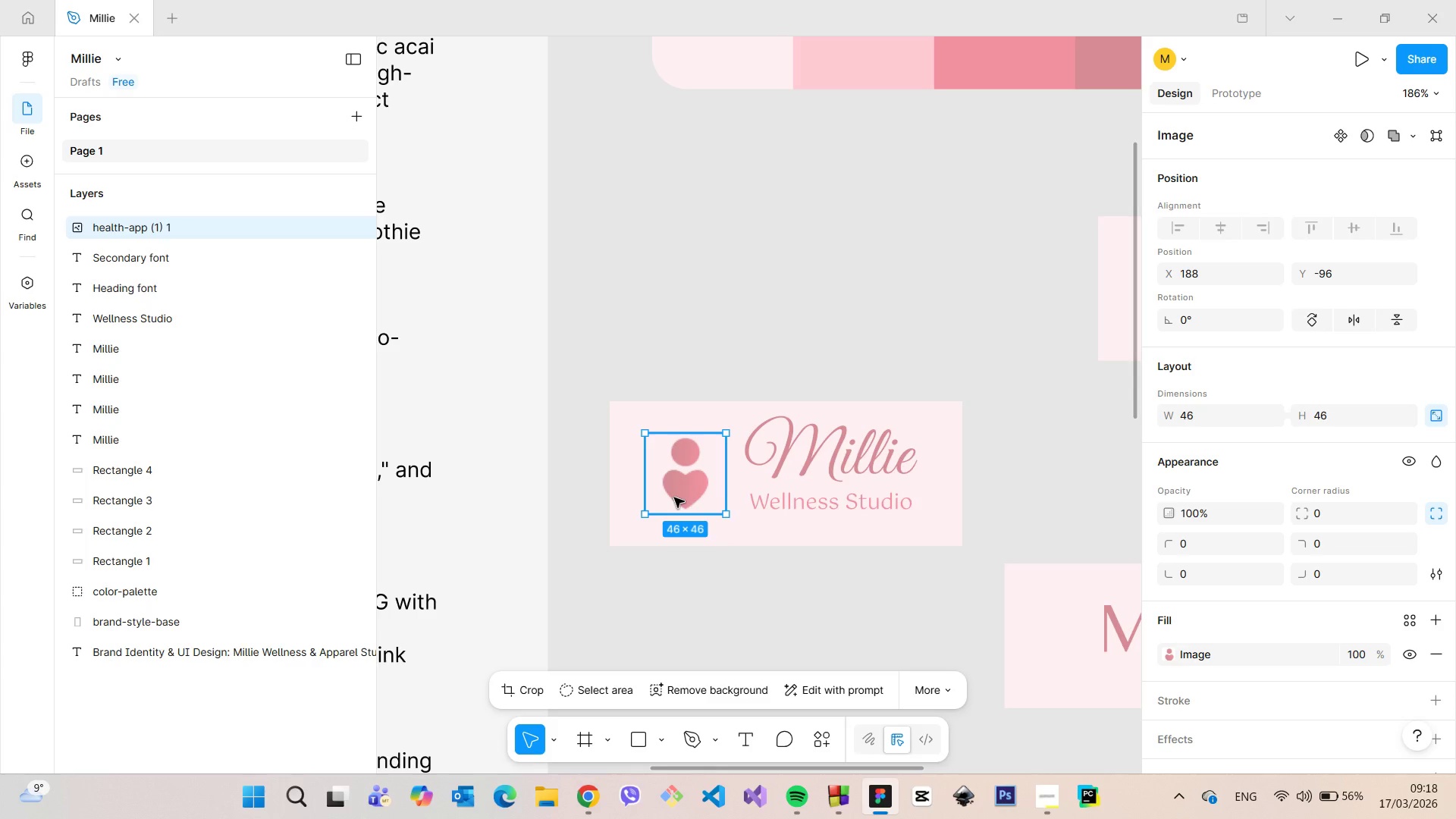 
key(Backspace)
 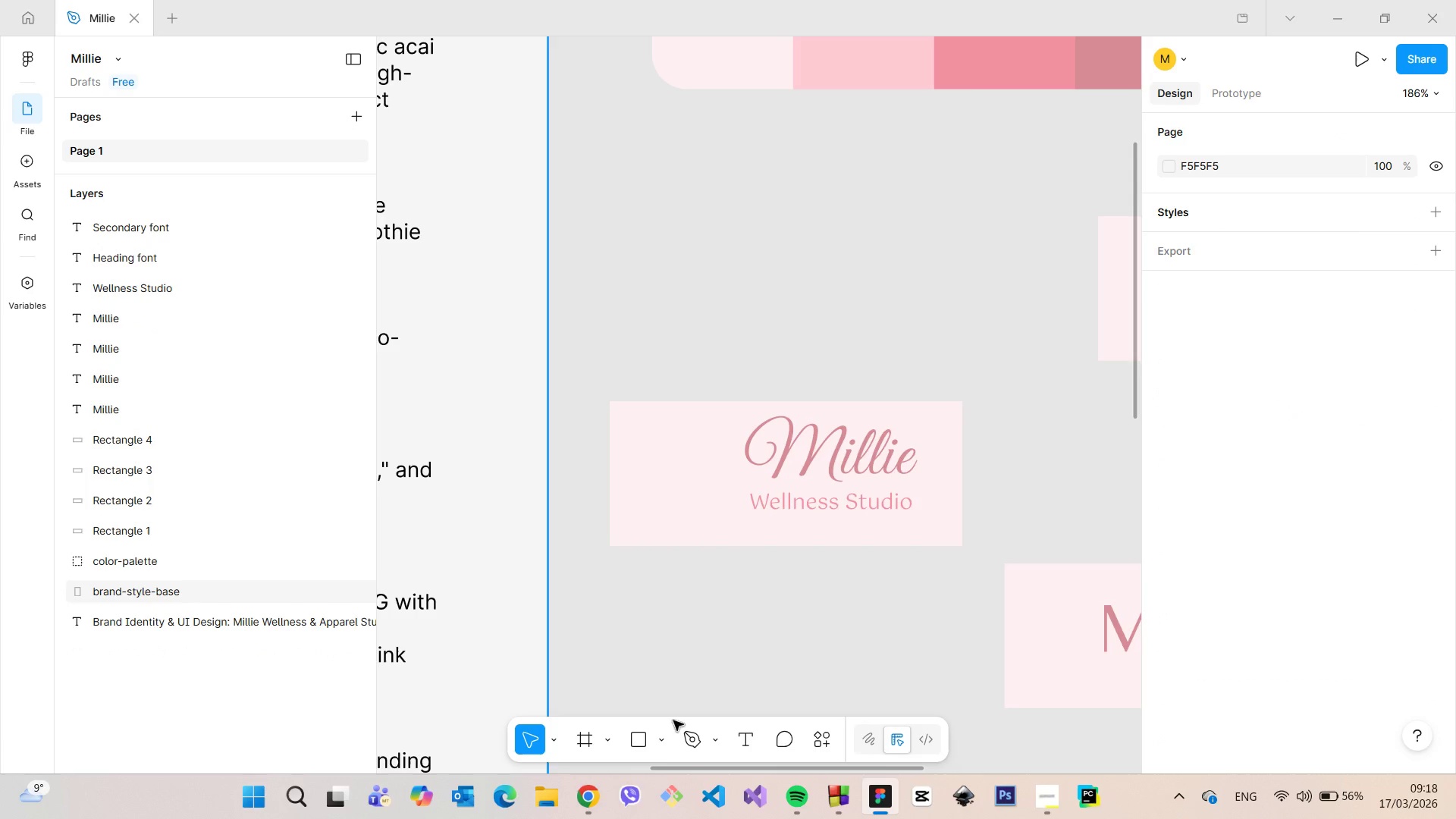 
left_click([666, 733])
 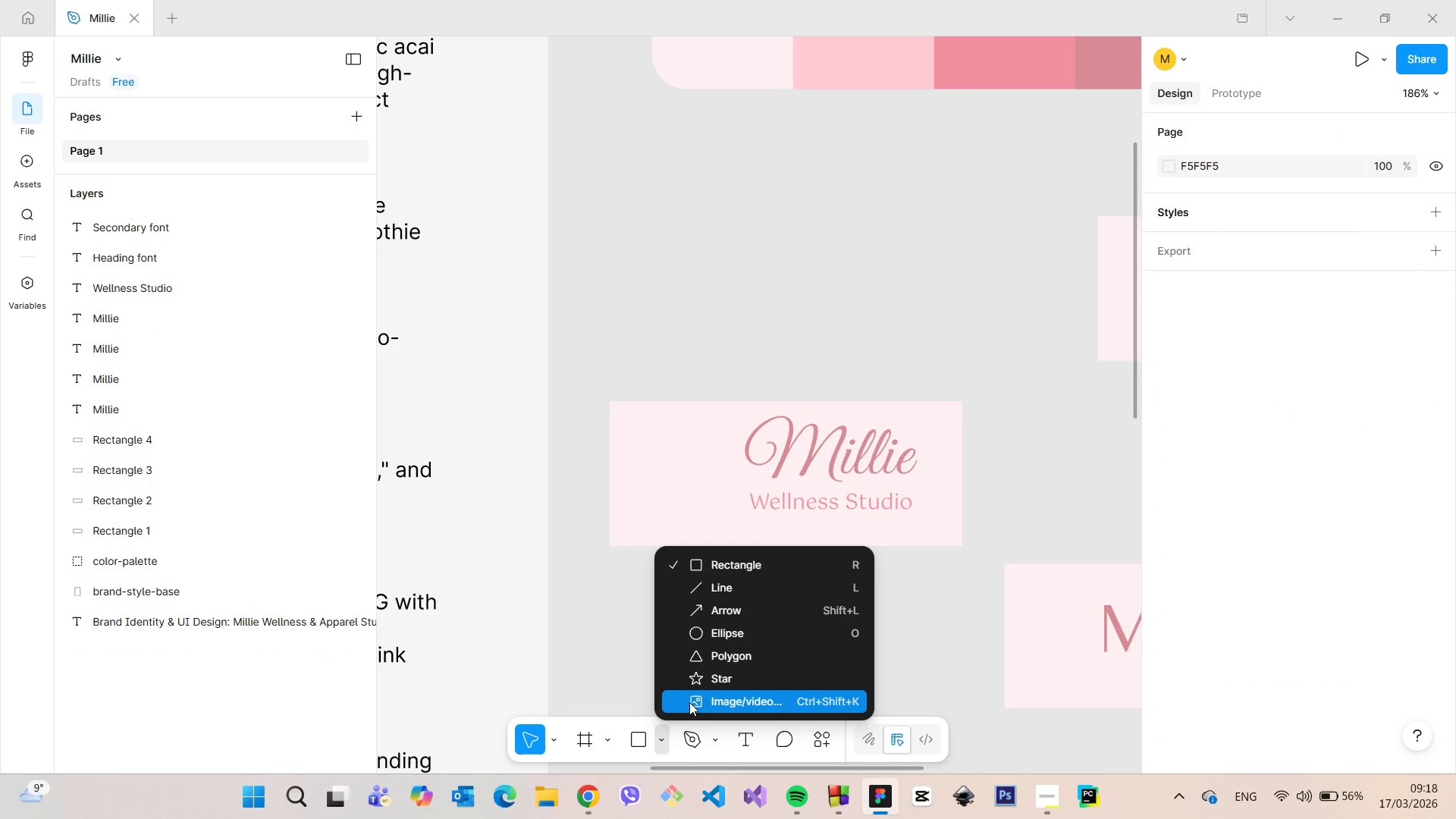 
left_click([689, 702])
 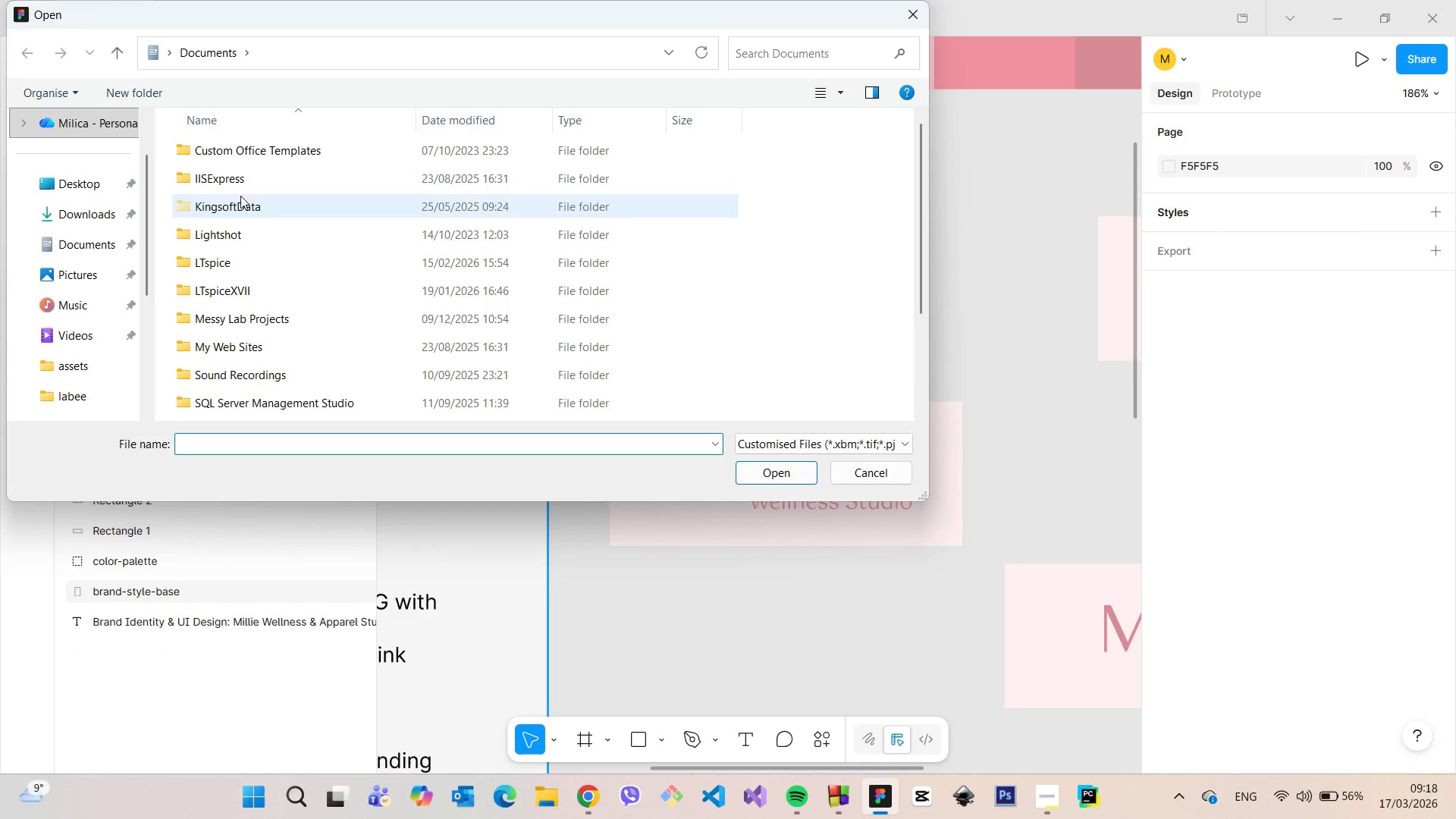 
left_click([96, 206])
 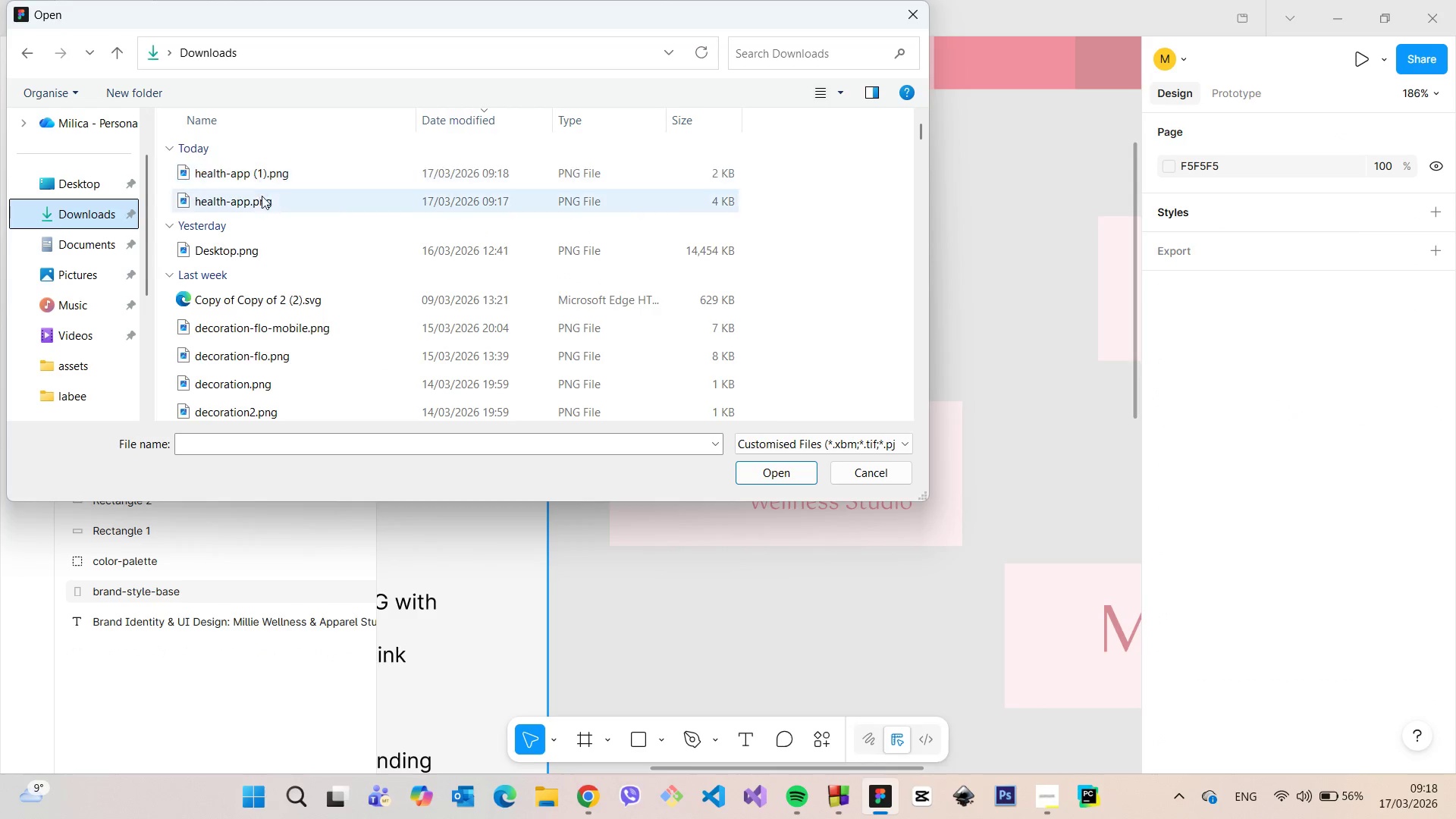 
left_click_drag(start_coordinate=[262, 198], to_coordinate=[672, 573])
 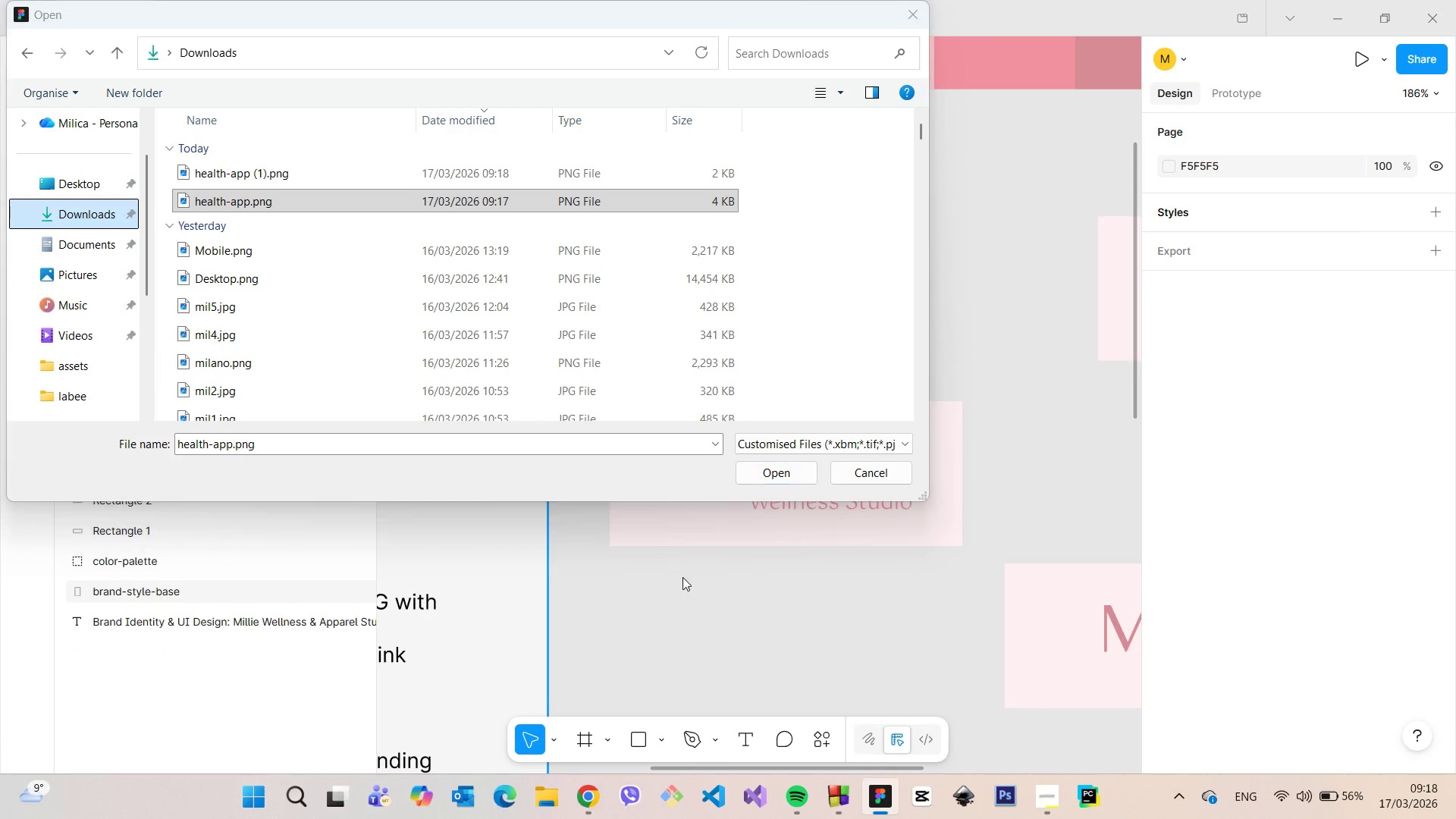 
left_click([682, 577])
 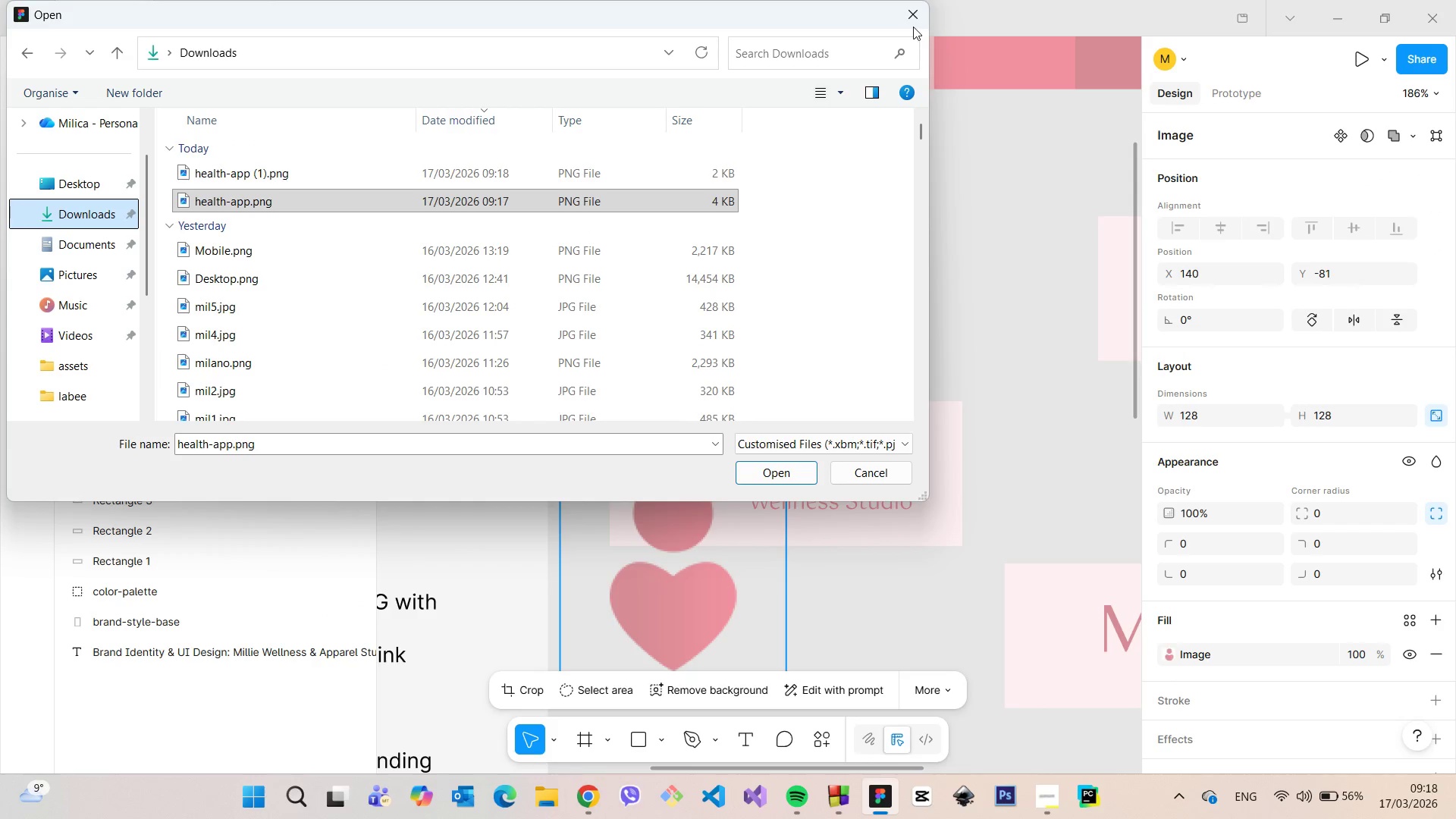 
left_click([917, 11])
 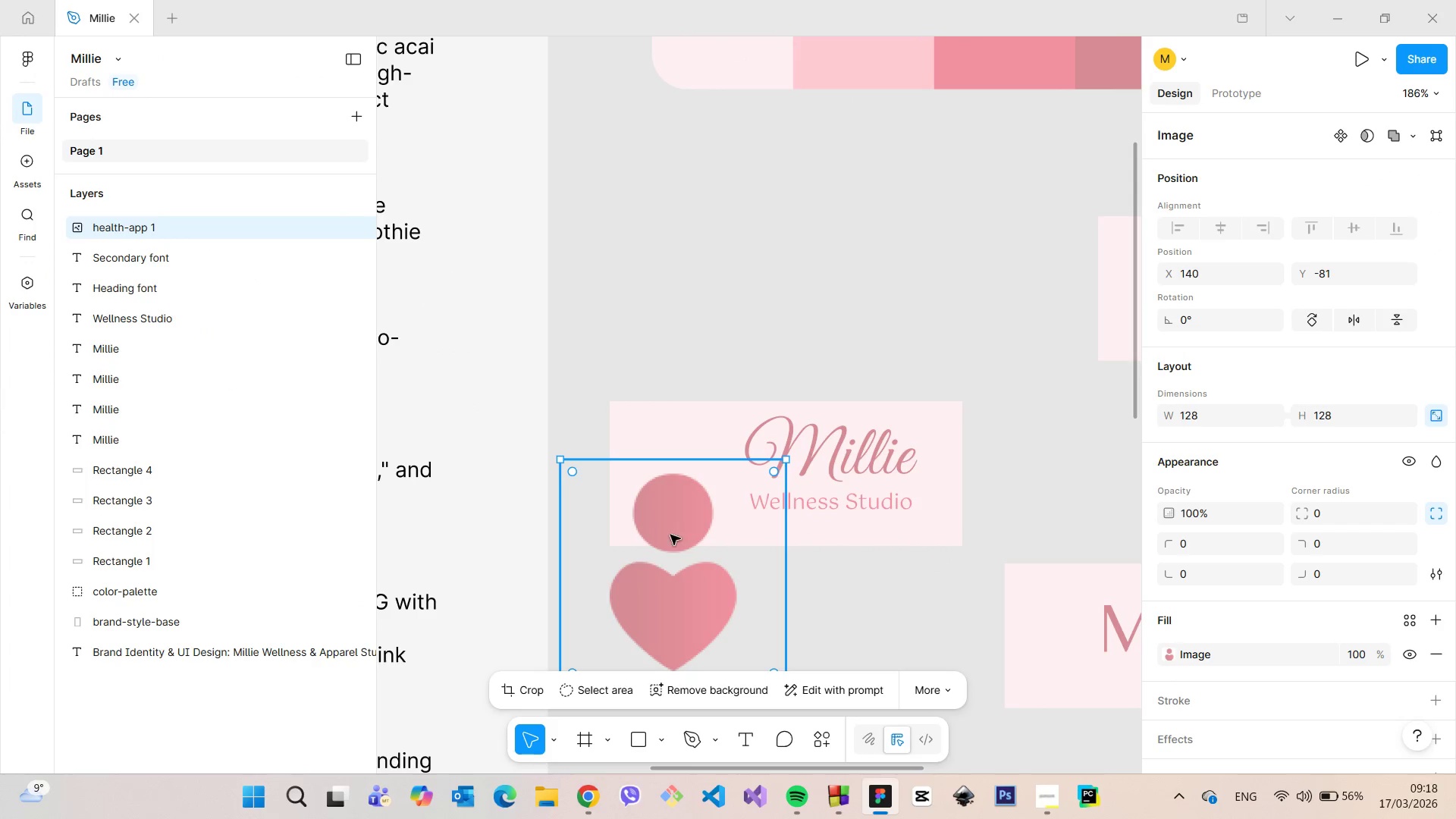 
left_click_drag(start_coordinate=[666, 546], to_coordinate=[689, 460])
 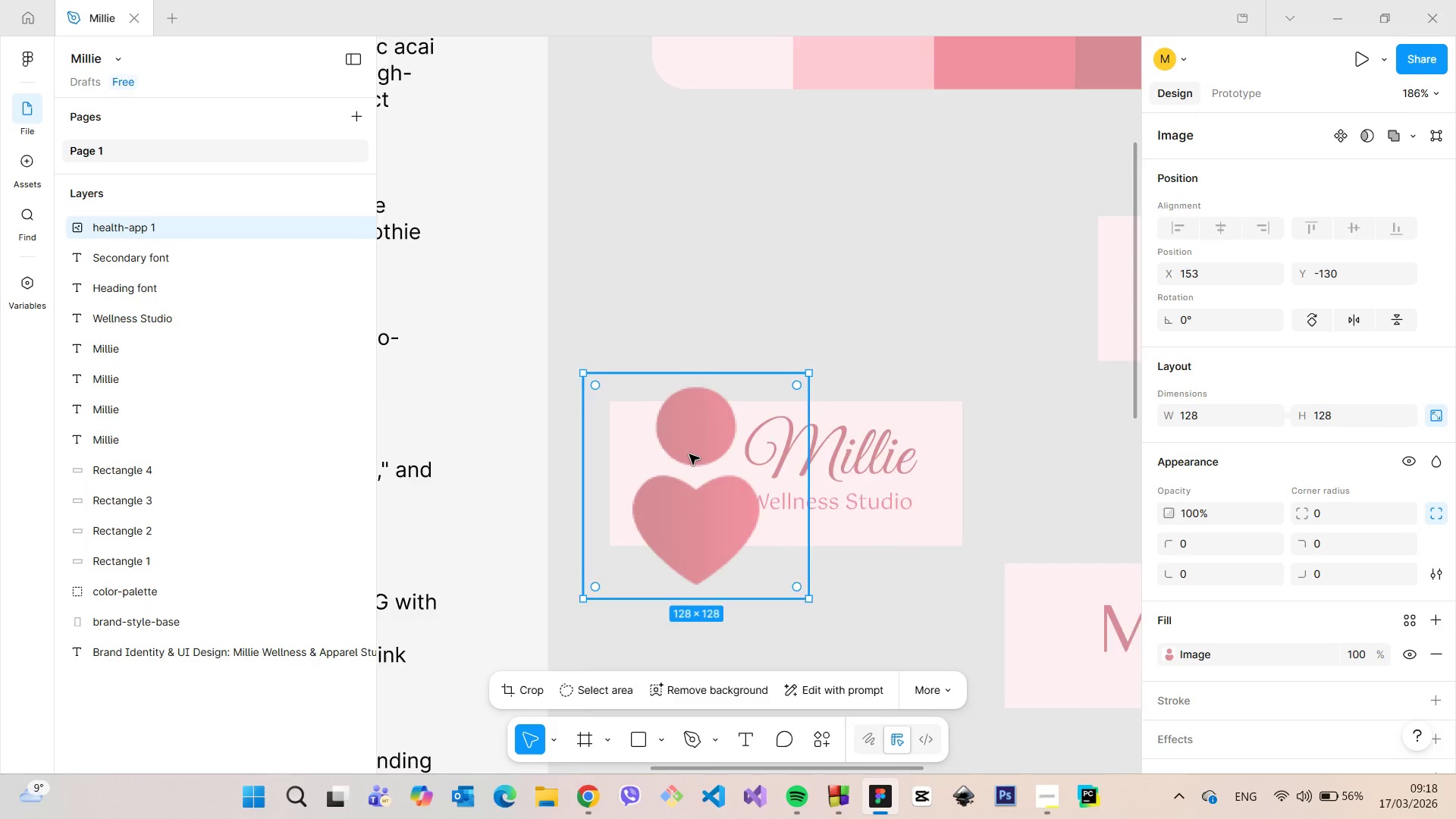 
scroll: coordinate [689, 453], scroll_direction: down, amount: 21.0
 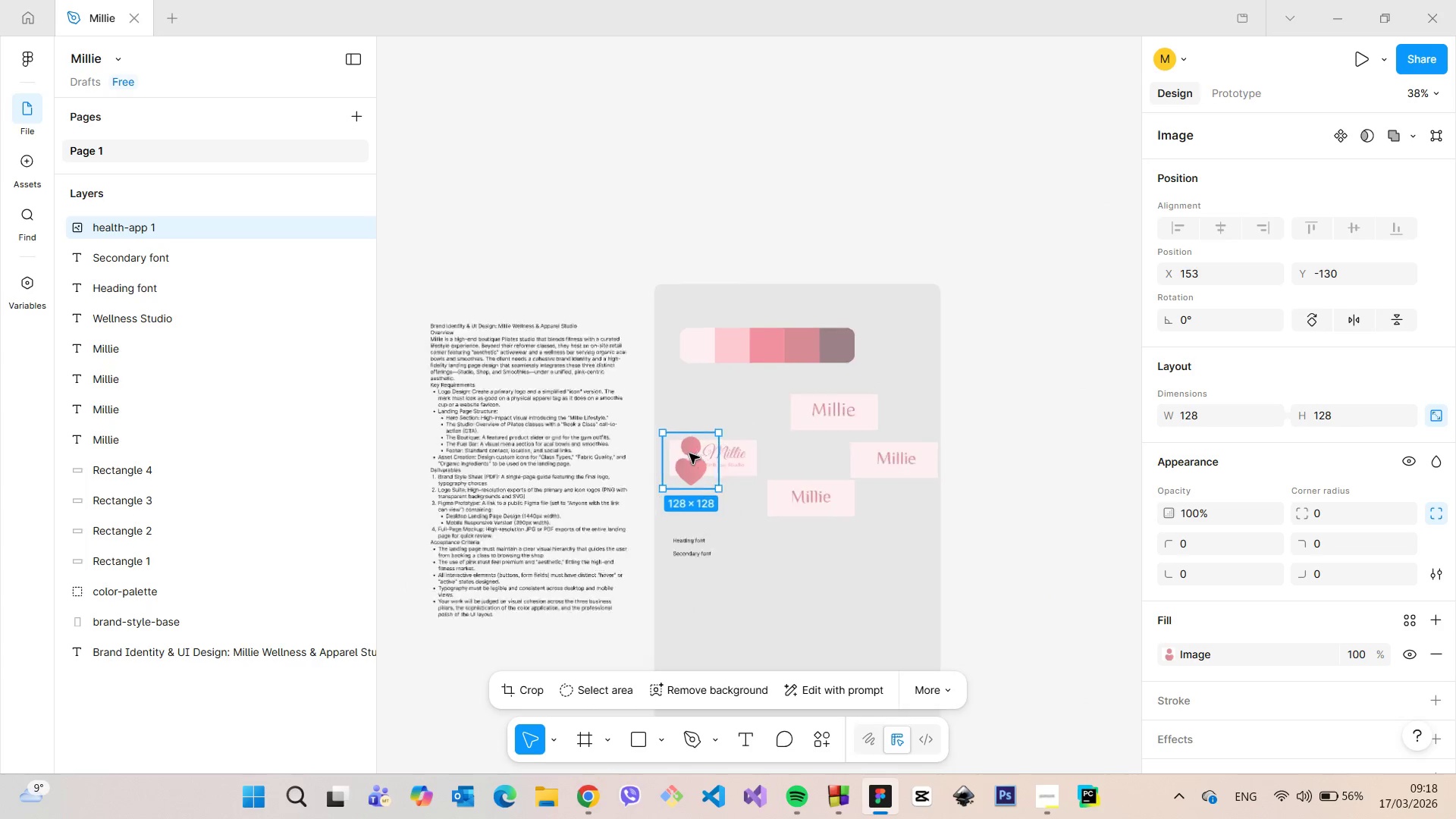 
scroll: coordinate [689, 457], scroll_direction: up, amount: 12.0
 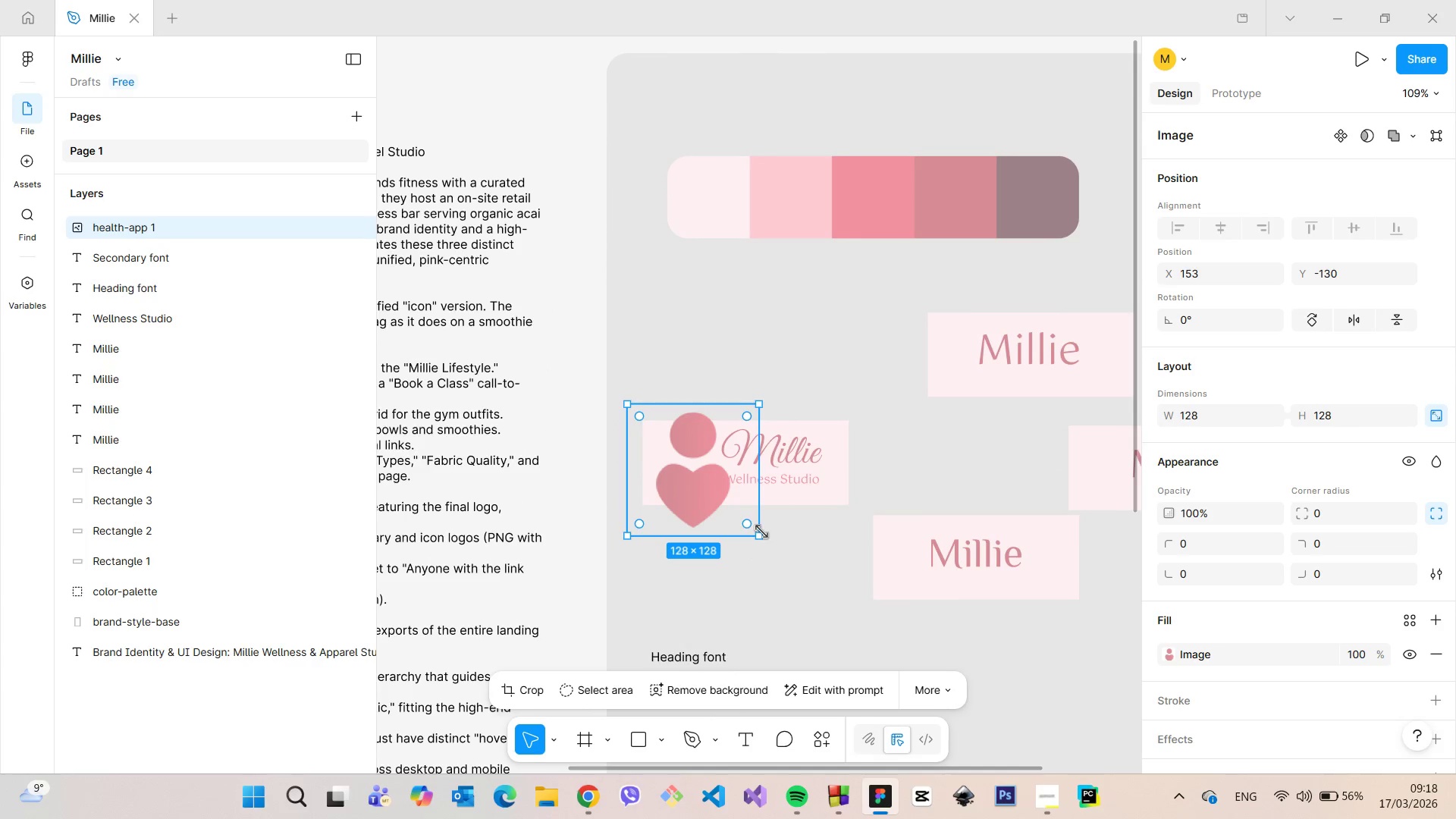 
left_click_drag(start_coordinate=[760, 535], to_coordinate=[698, 485])
 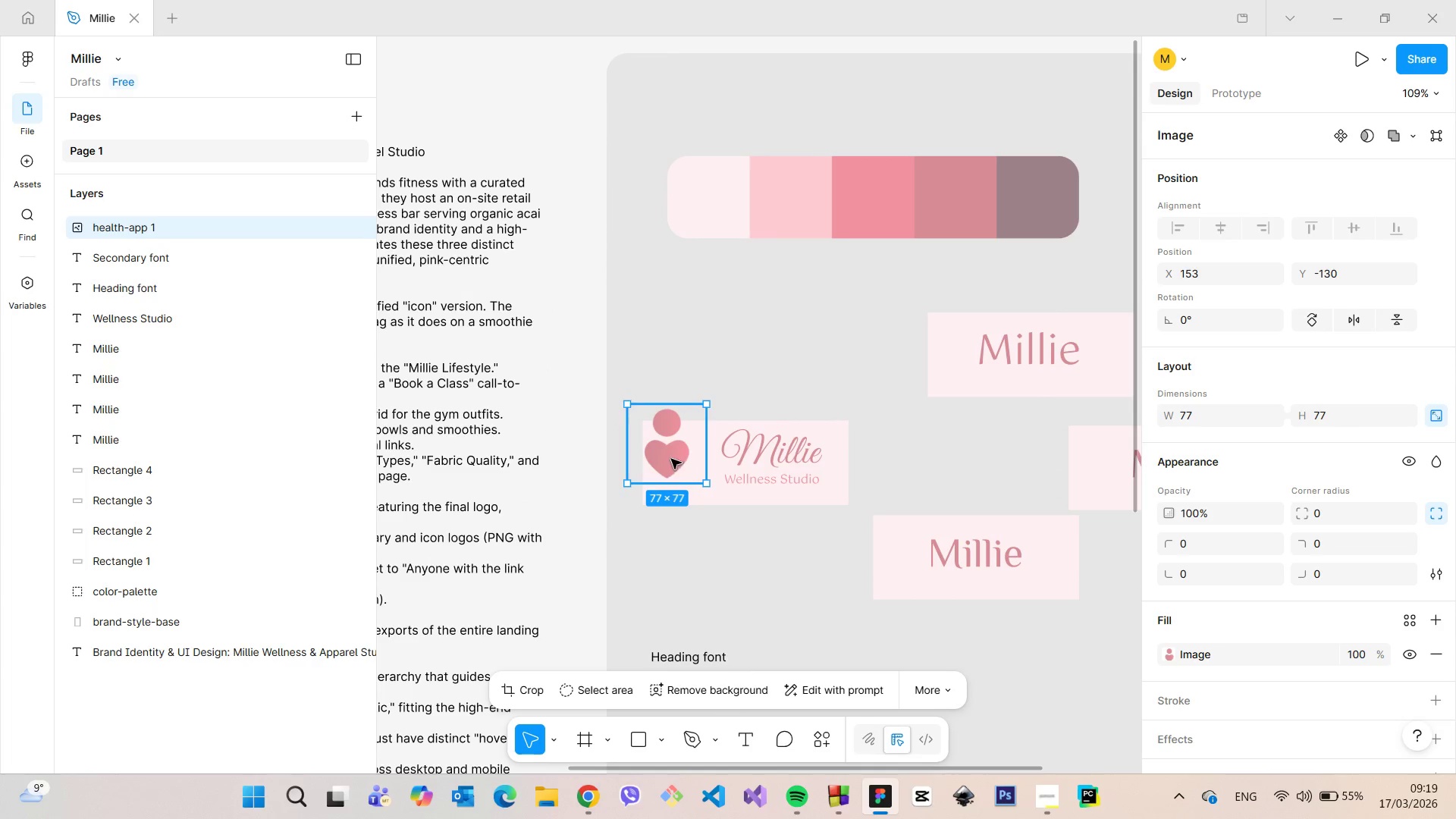 
left_click_drag(start_coordinate=[671, 460], to_coordinate=[687, 480])
 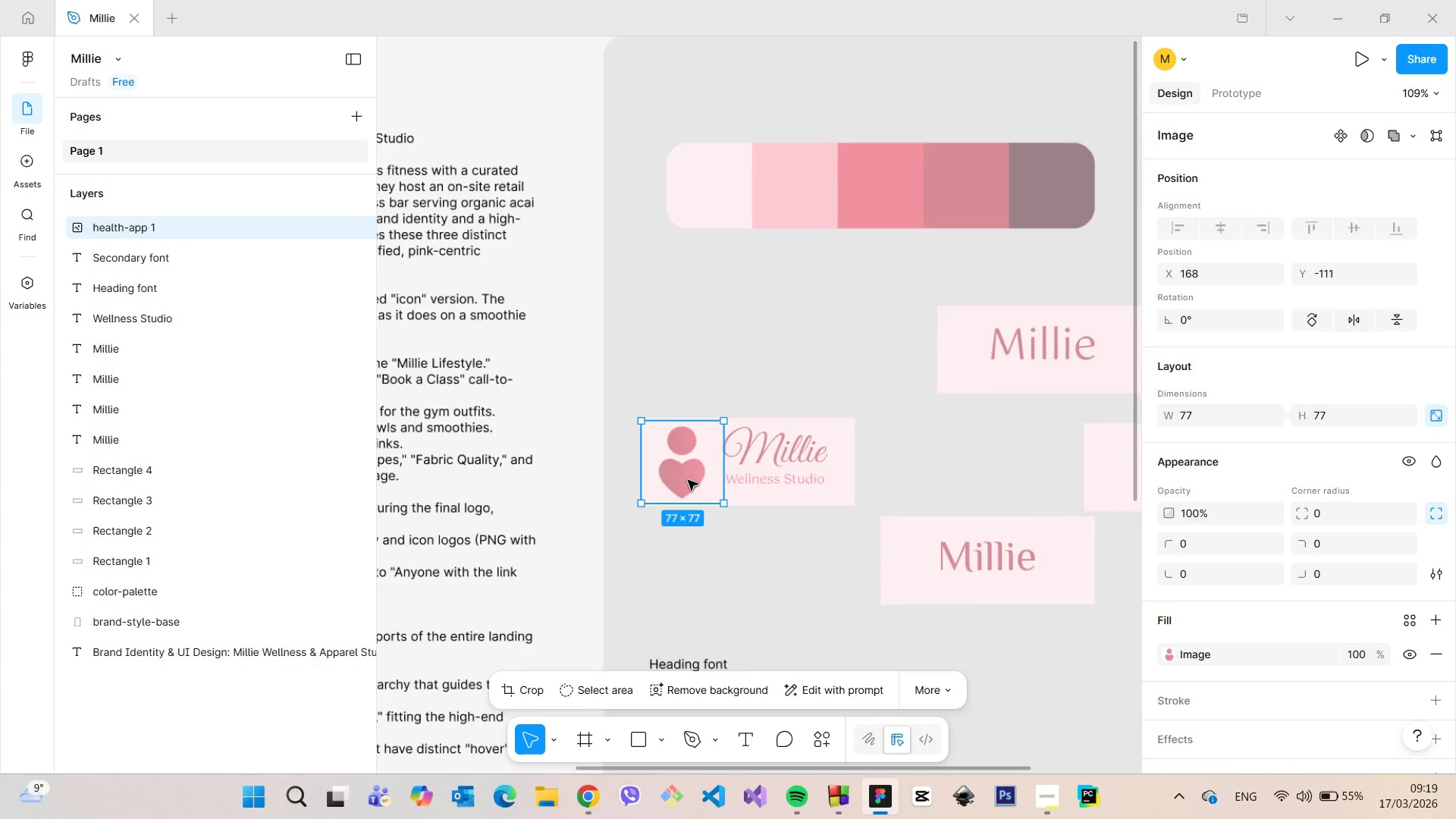 
scroll: coordinate [689, 484], scroll_direction: up, amount: 9.0
 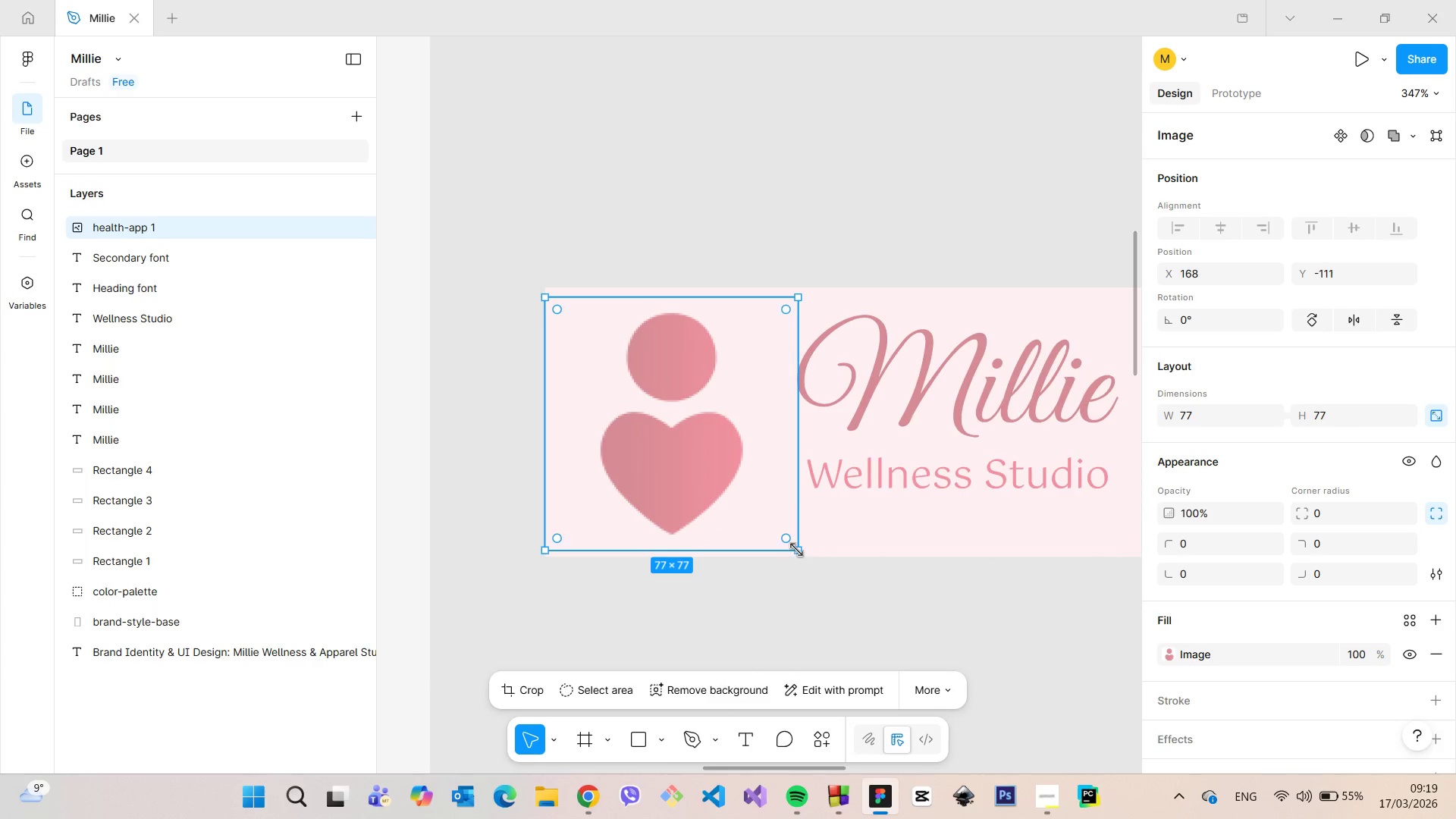 
left_click_drag(start_coordinate=[796, 550], to_coordinate=[729, 488])
 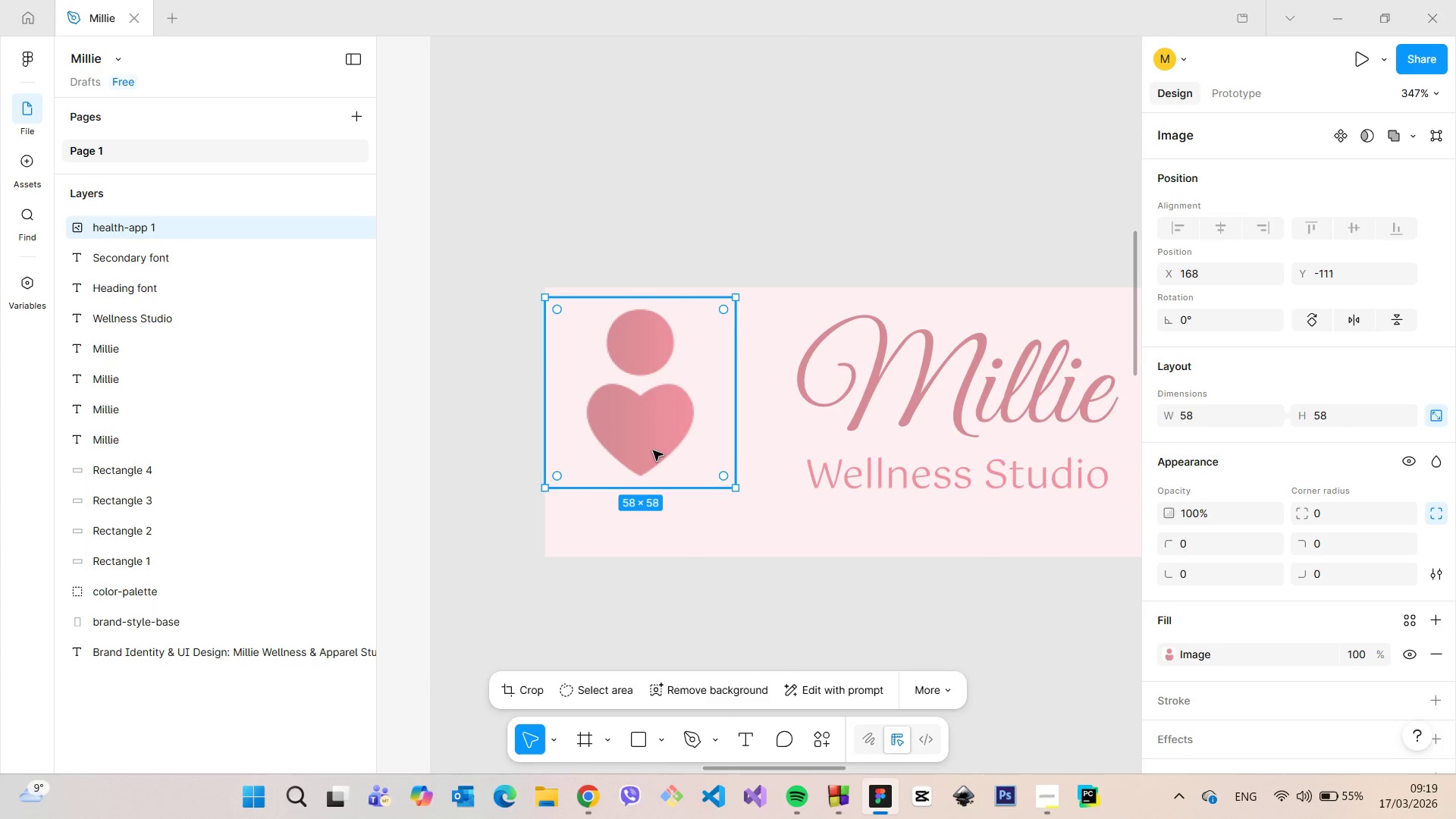 
left_click_drag(start_coordinate=[653, 450], to_coordinate=[711, 463])
 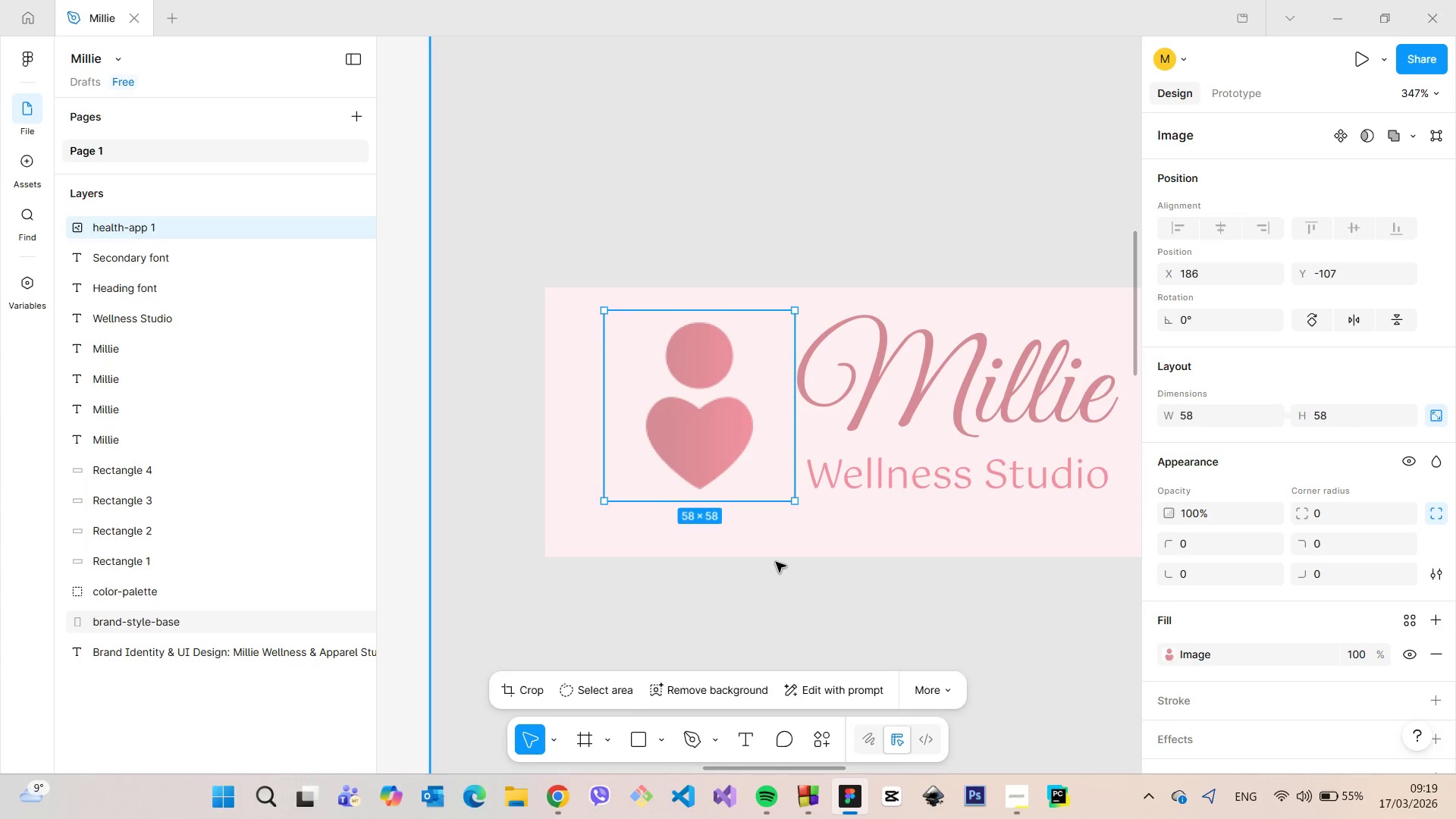 
left_click([776, 562])
 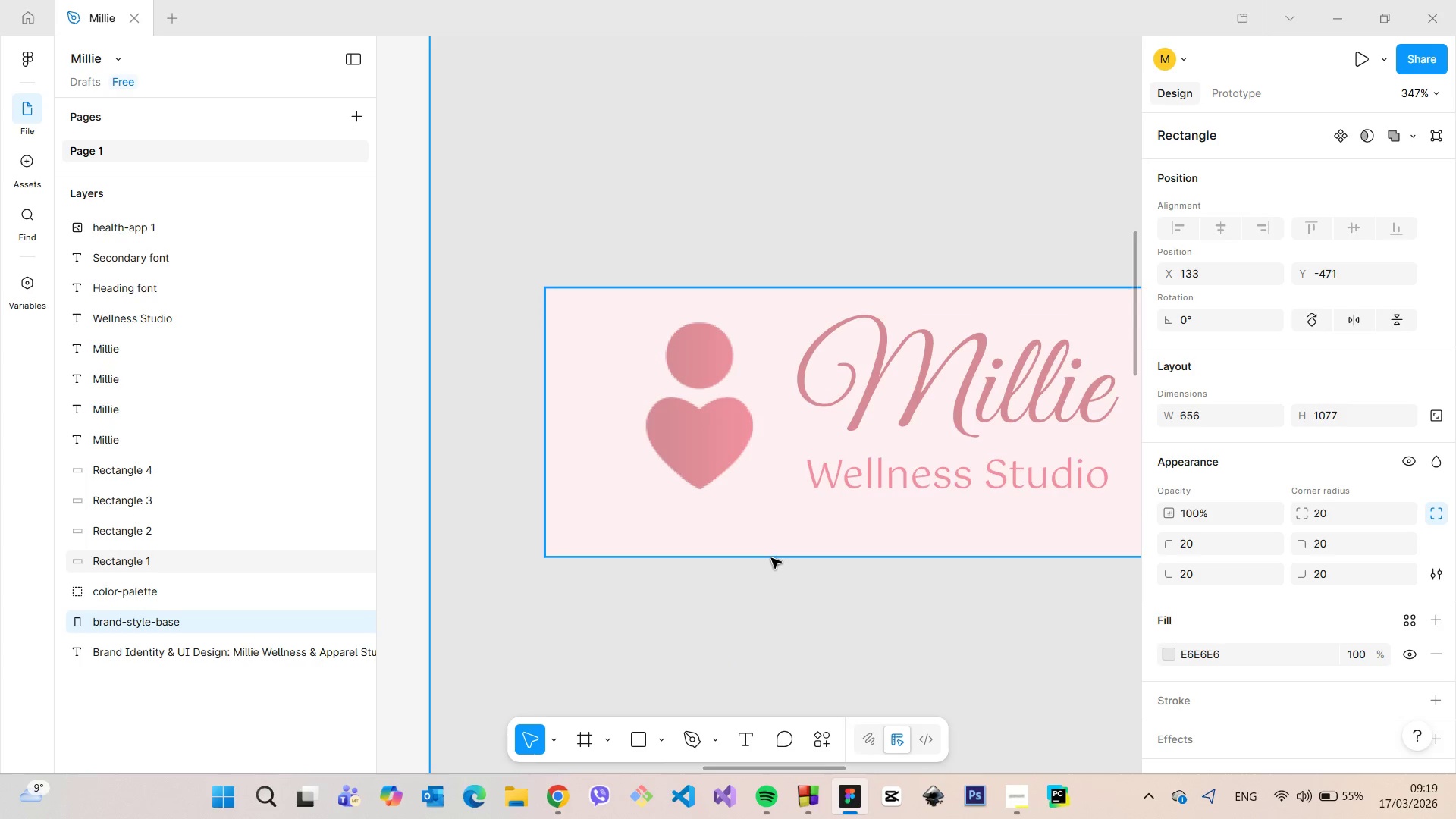 
scroll: coordinate [807, 576], scroll_direction: down, amount: 20.0
 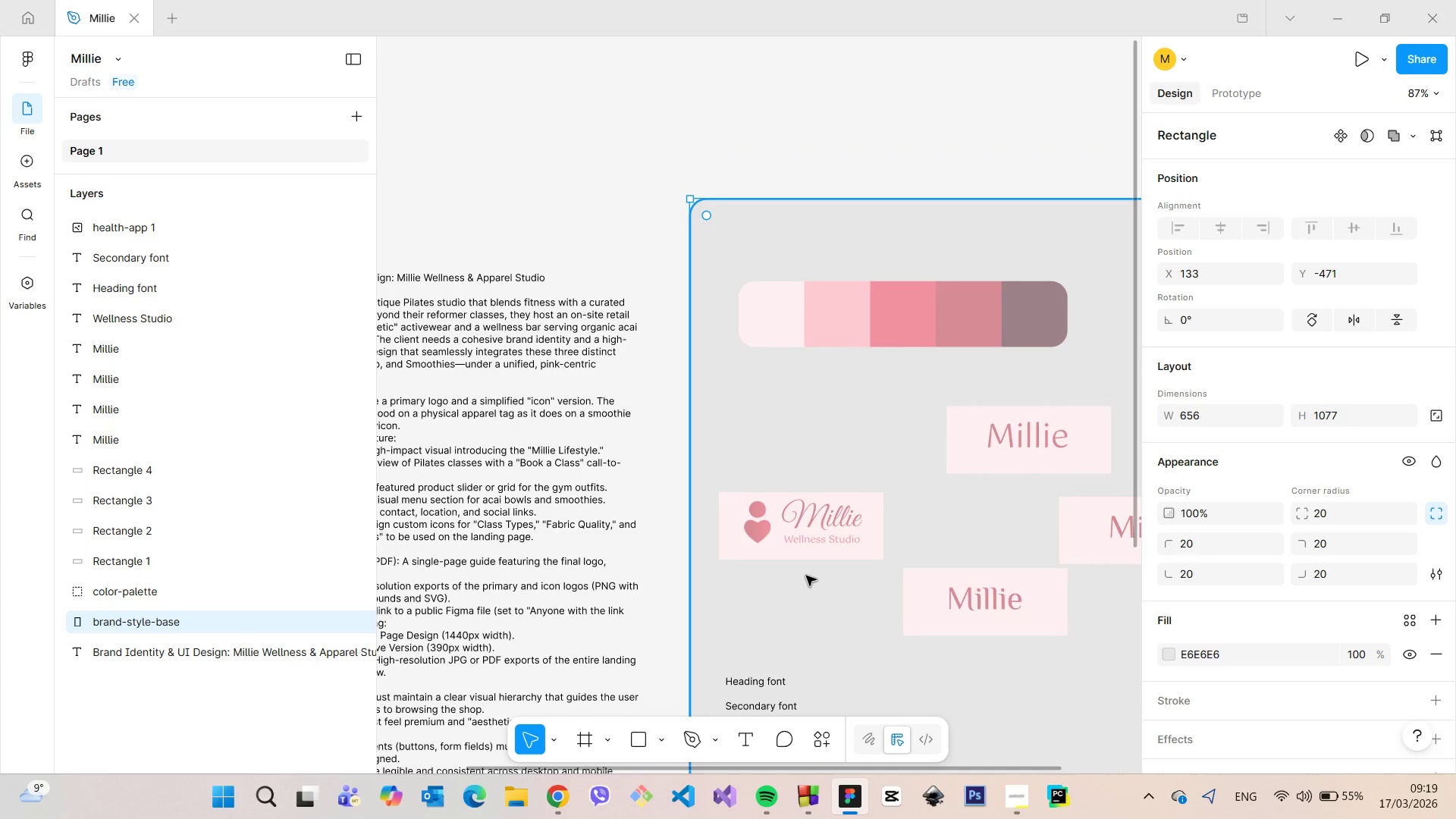 
scroll: coordinate [924, 469], scroll_direction: up, amount: 13.0
 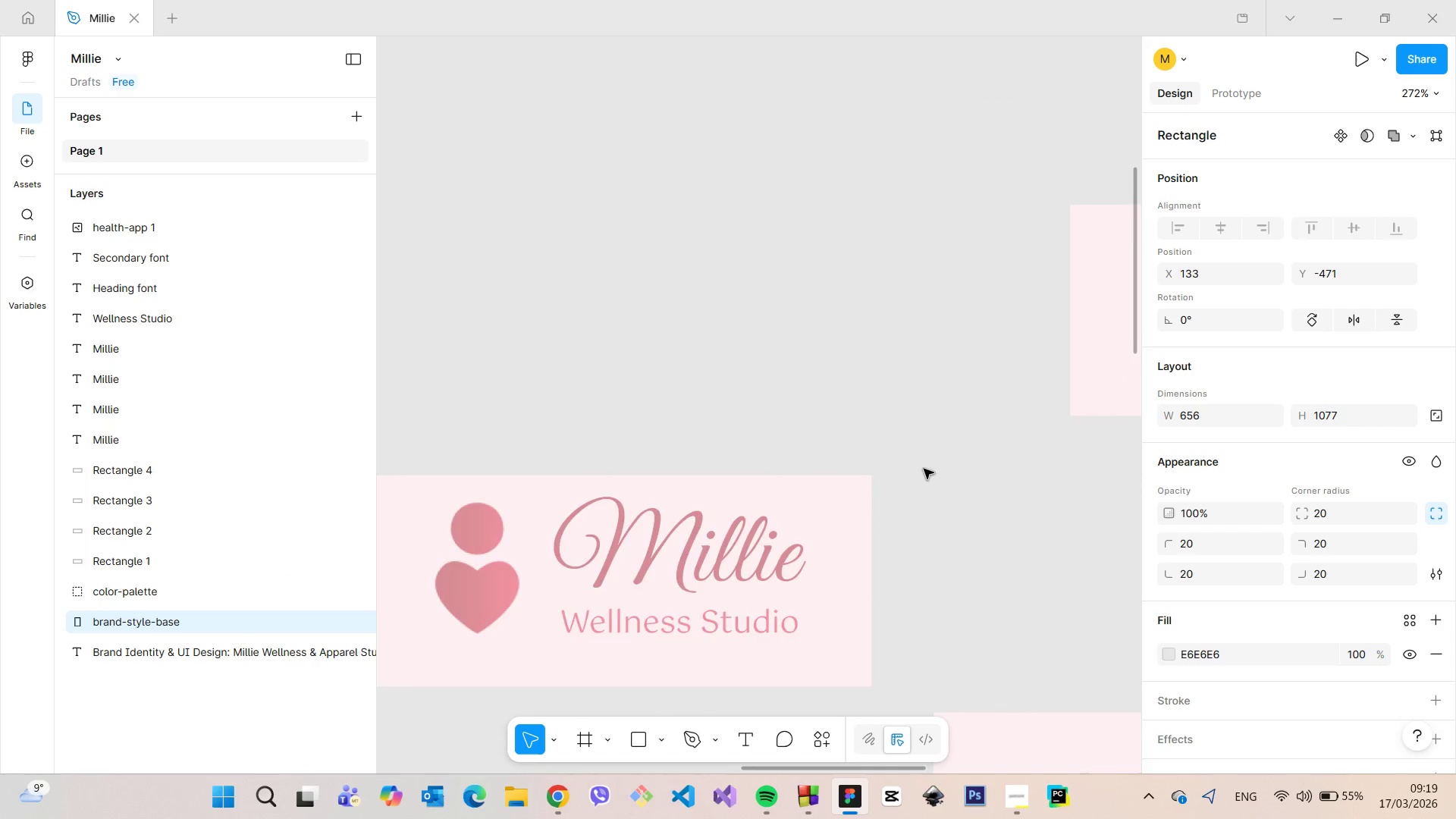 
scroll: coordinate [924, 469], scroll_direction: down, amount: 4.0
 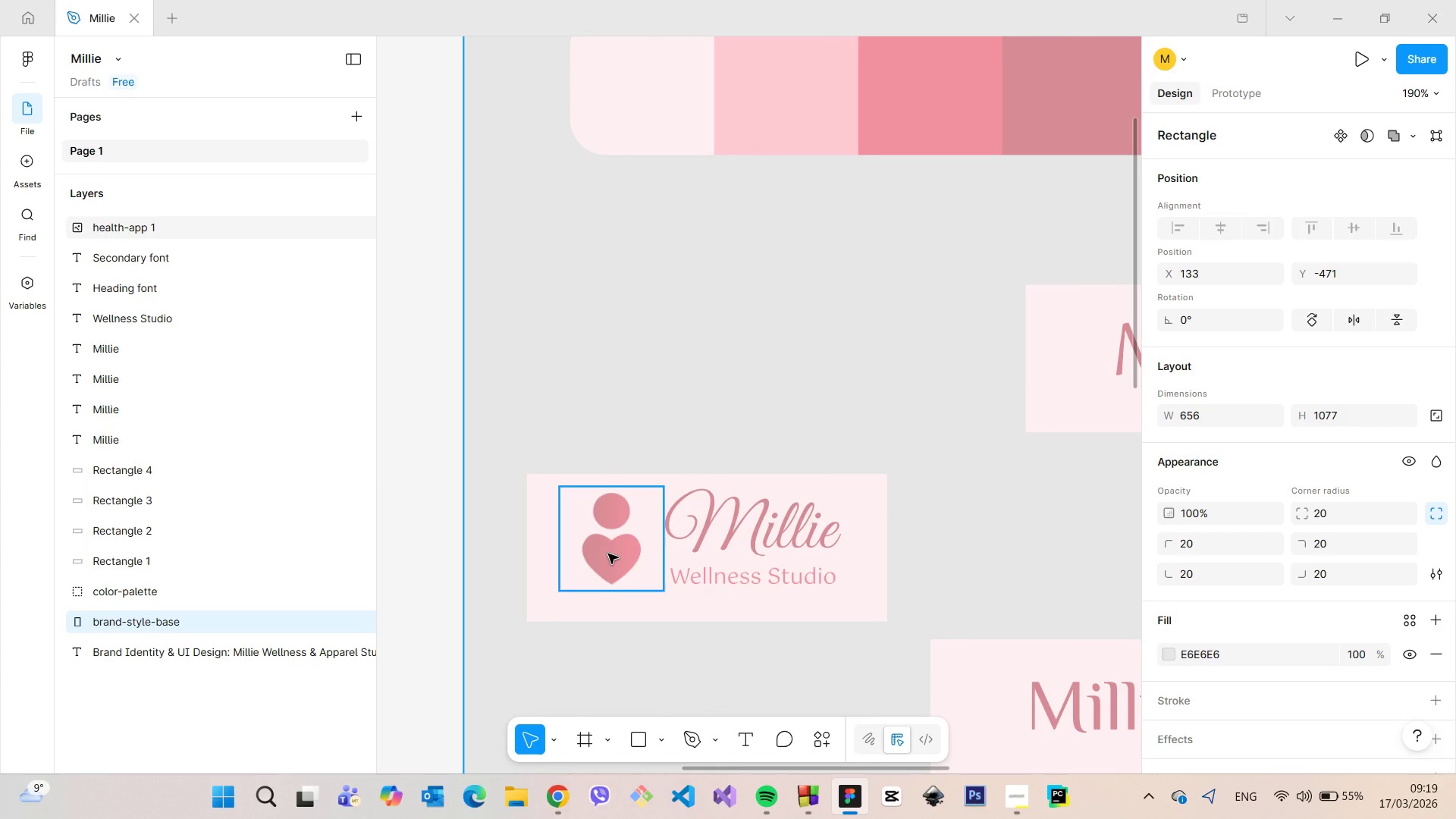 
left_click([608, 554])
 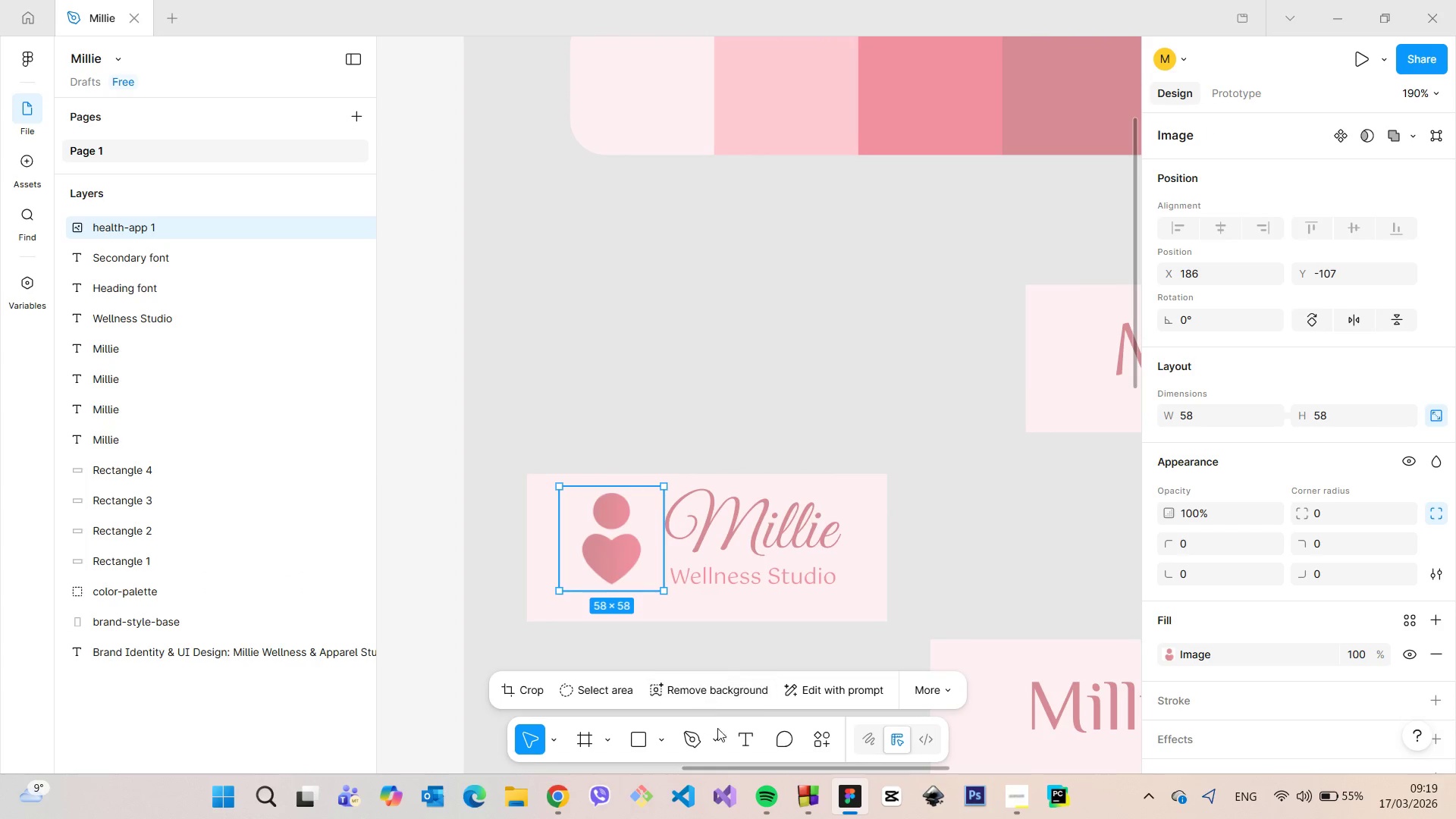 
left_click([738, 736])
 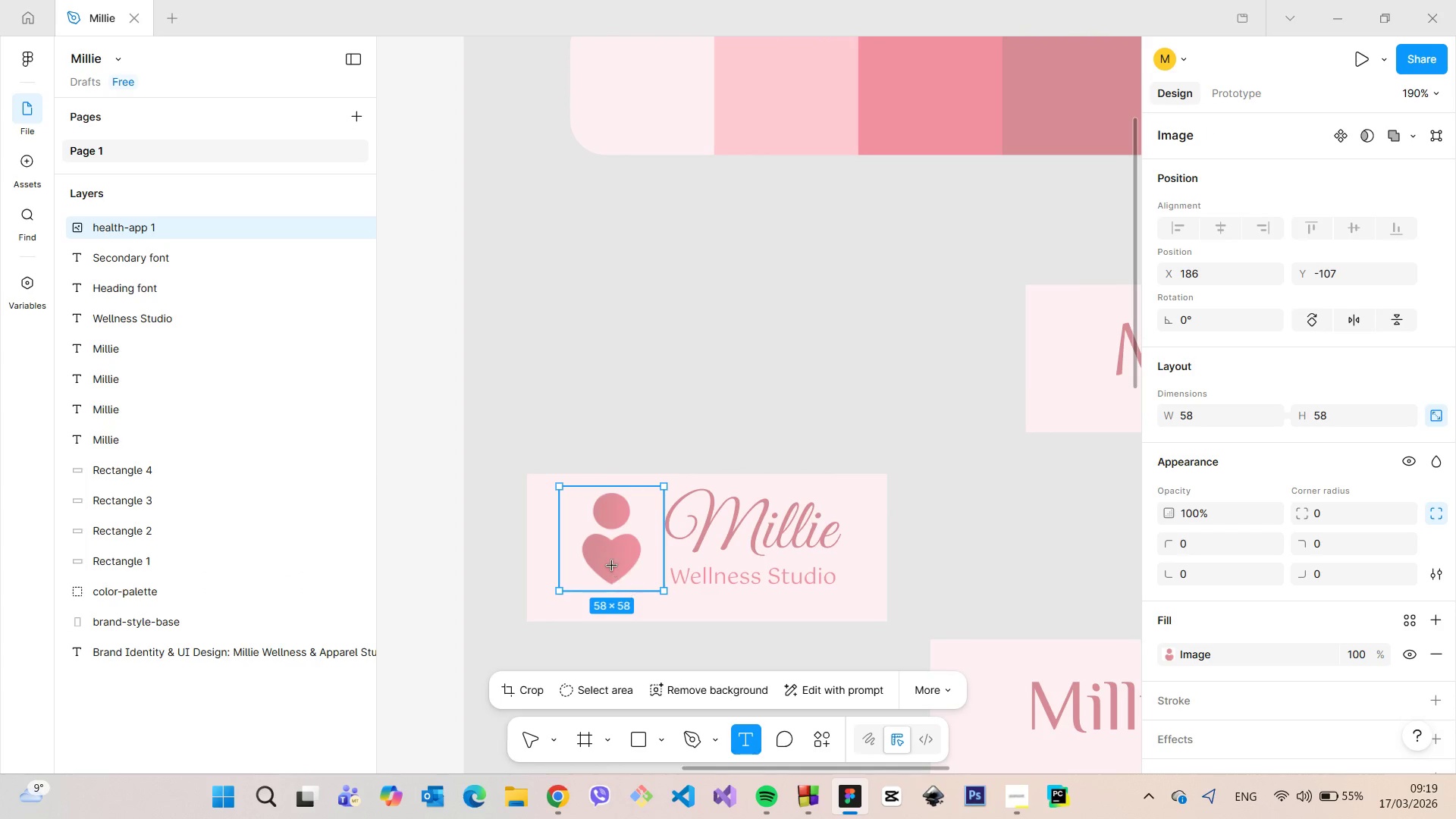 
left_click([607, 563])
 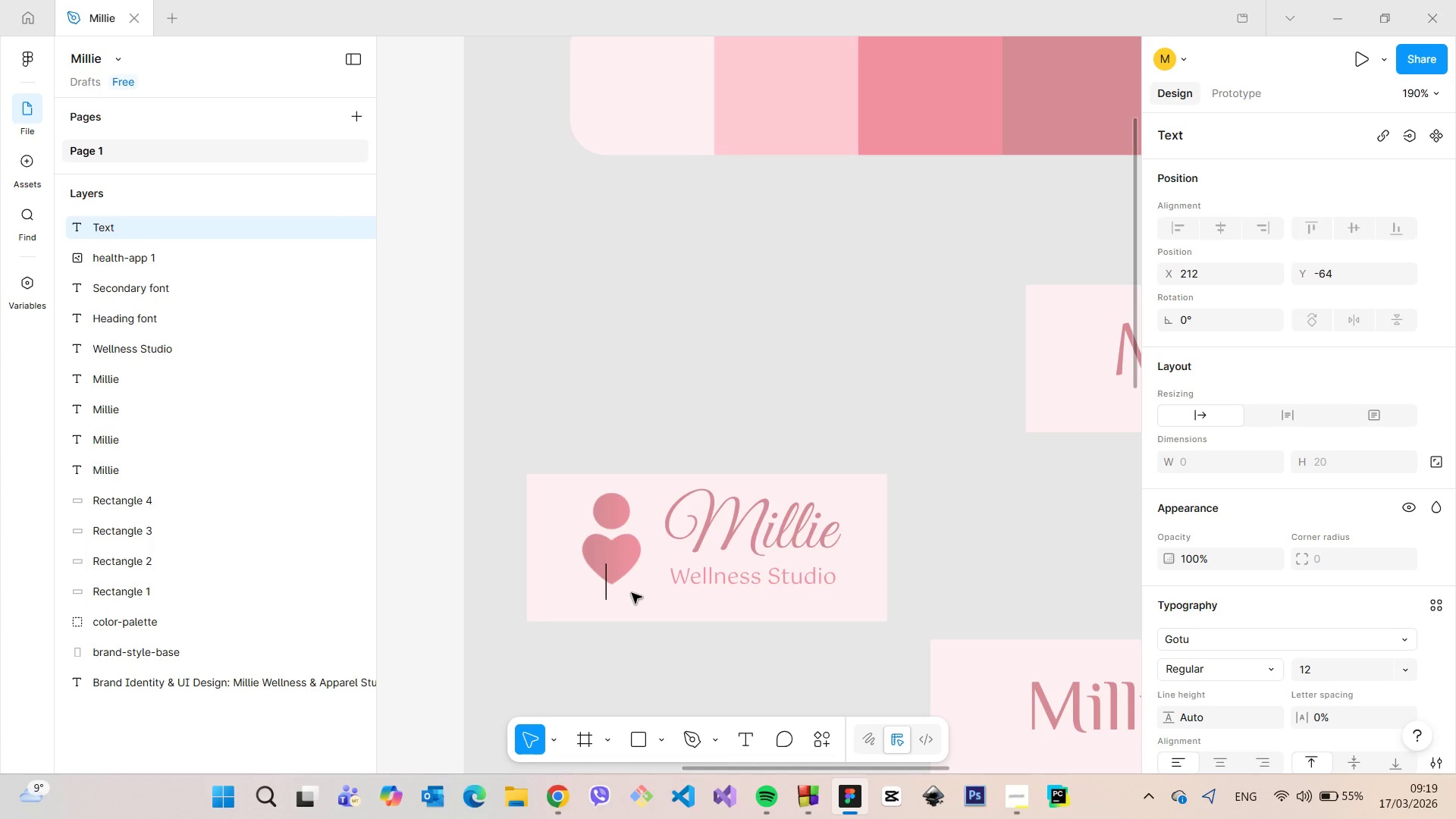 
key(Shift+M)
 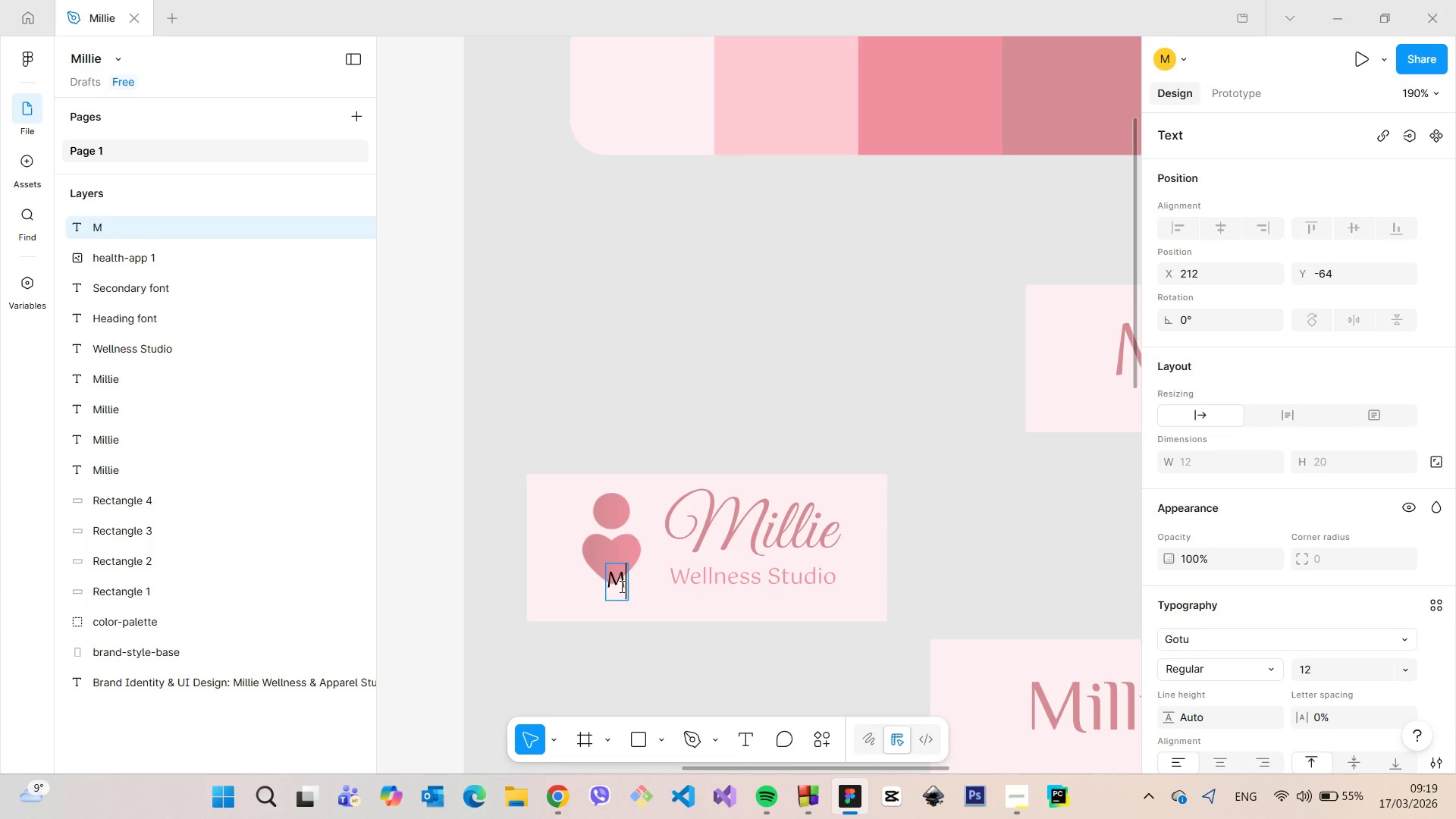 
double_click([617, 585])
 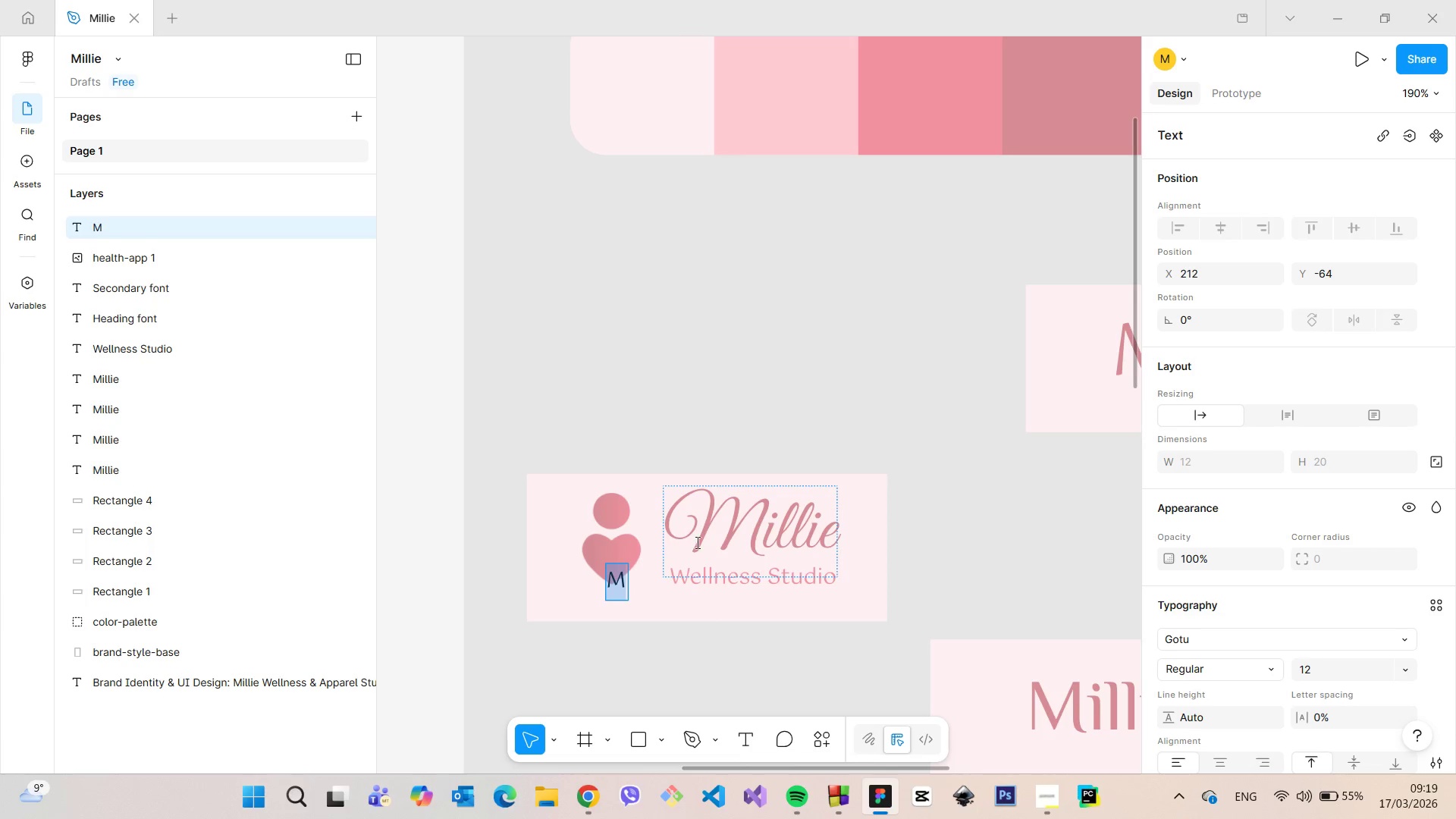 
left_click([761, 535])
 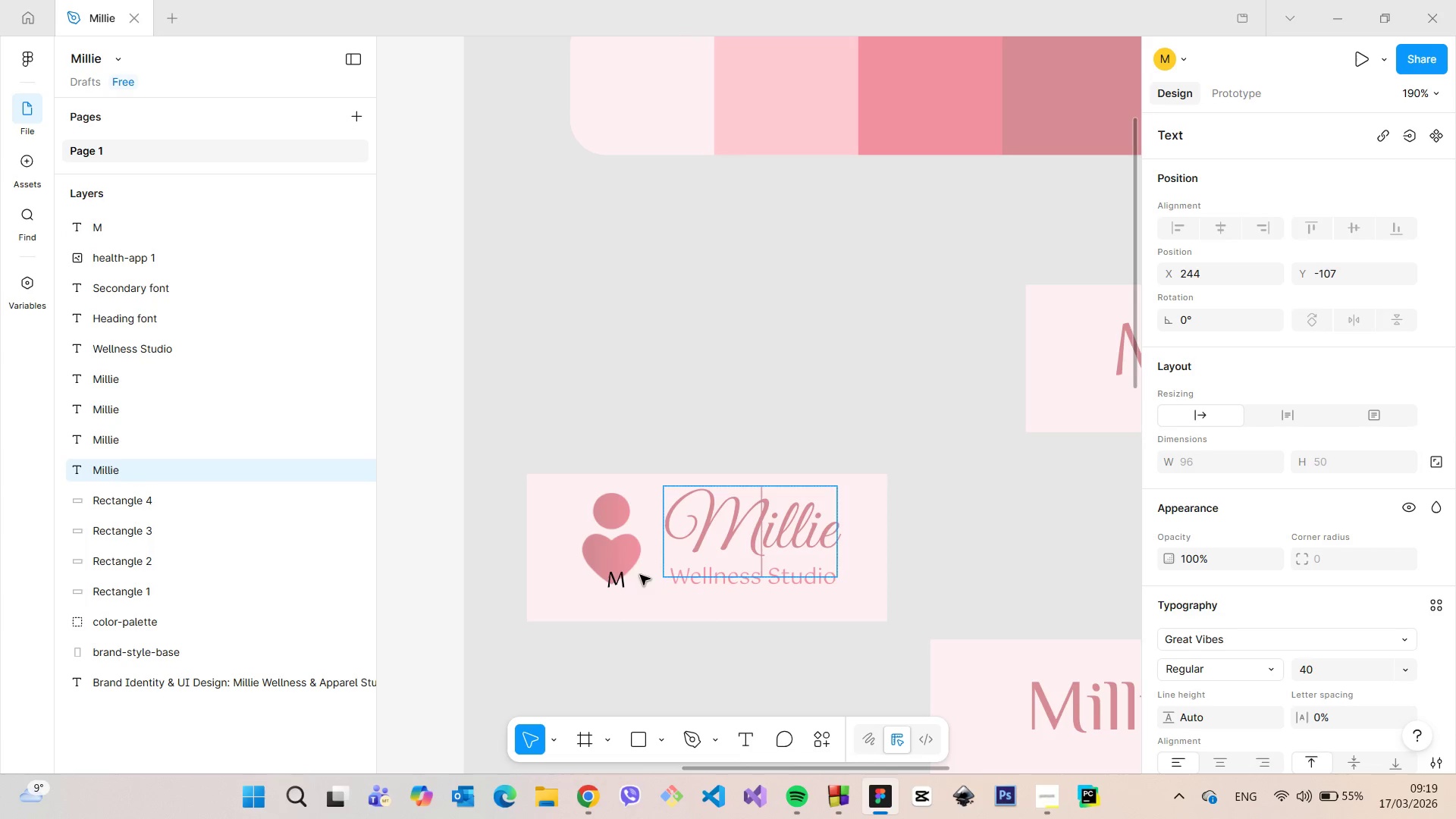 
double_click([620, 579])
 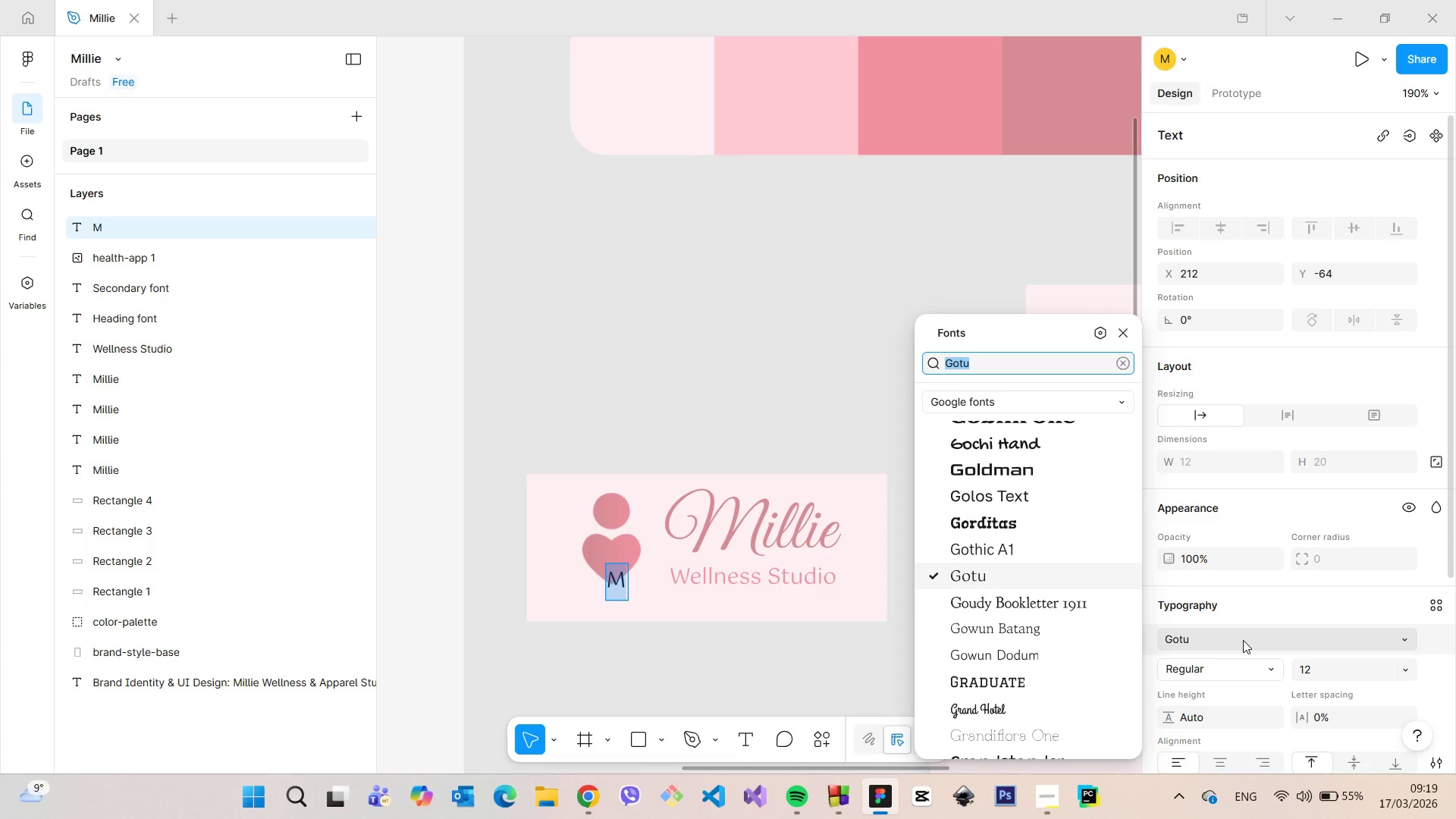 
key(Shift+G)
 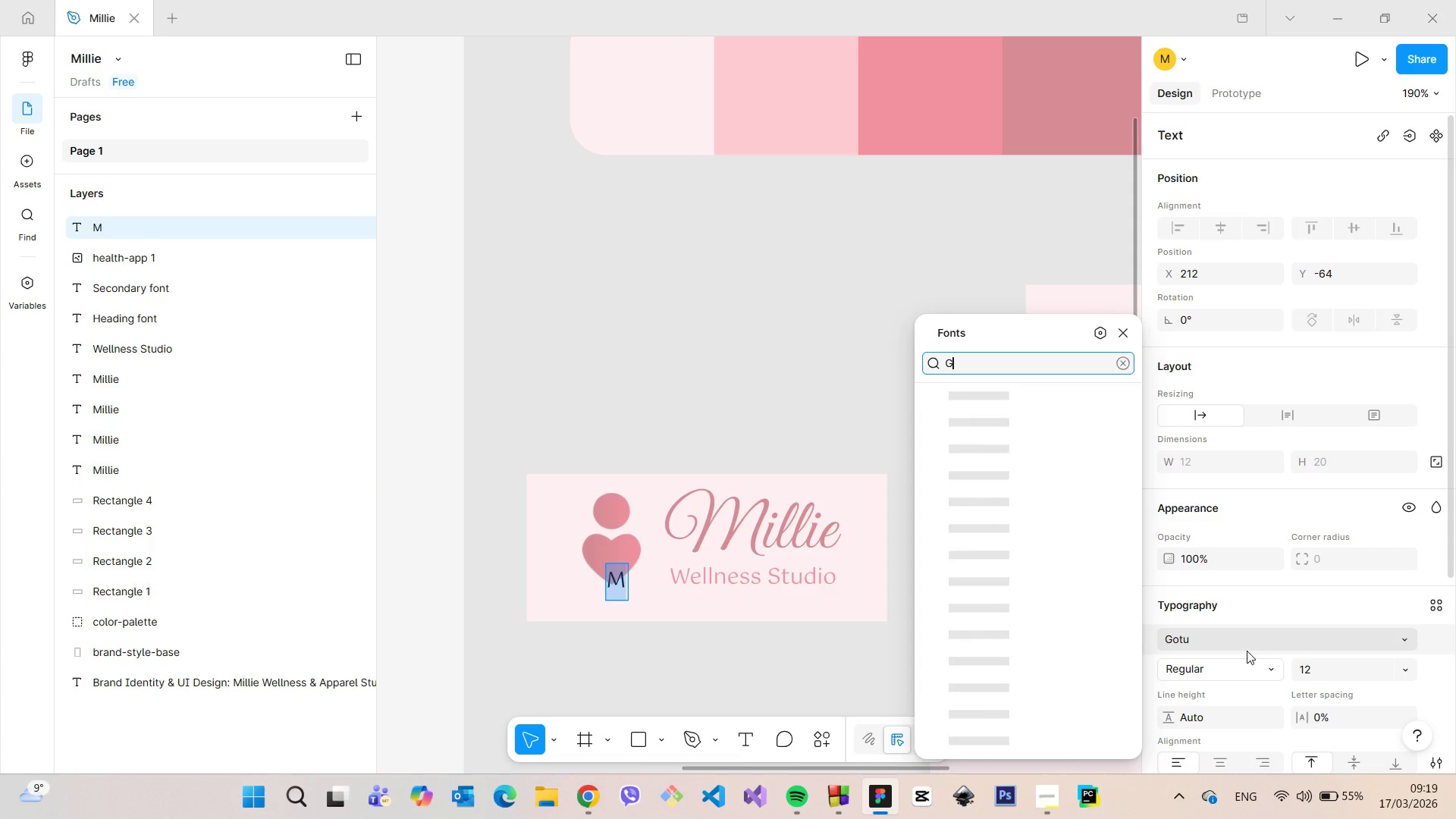 
type(rea)
 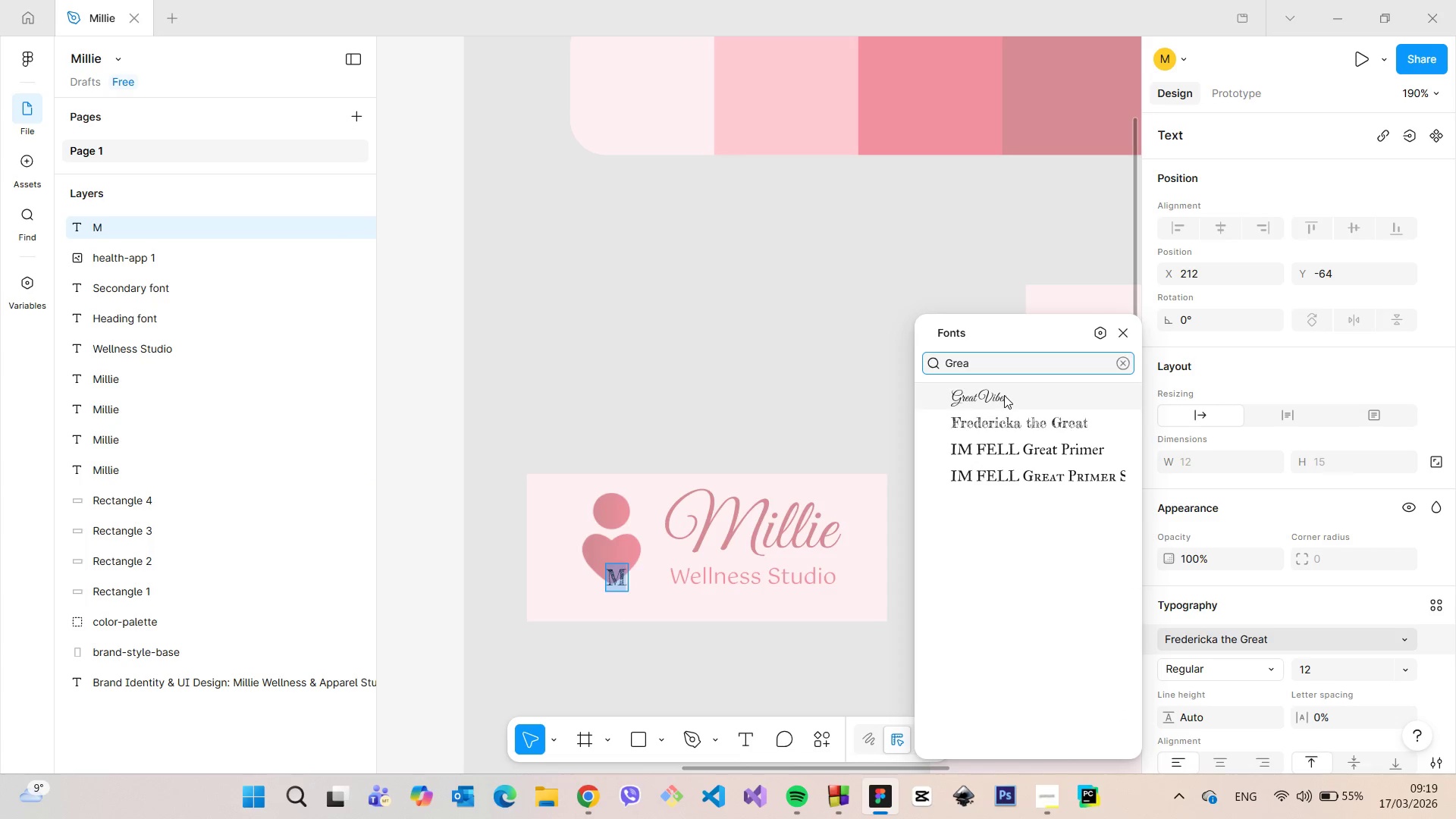 
left_click([1004, 395])
 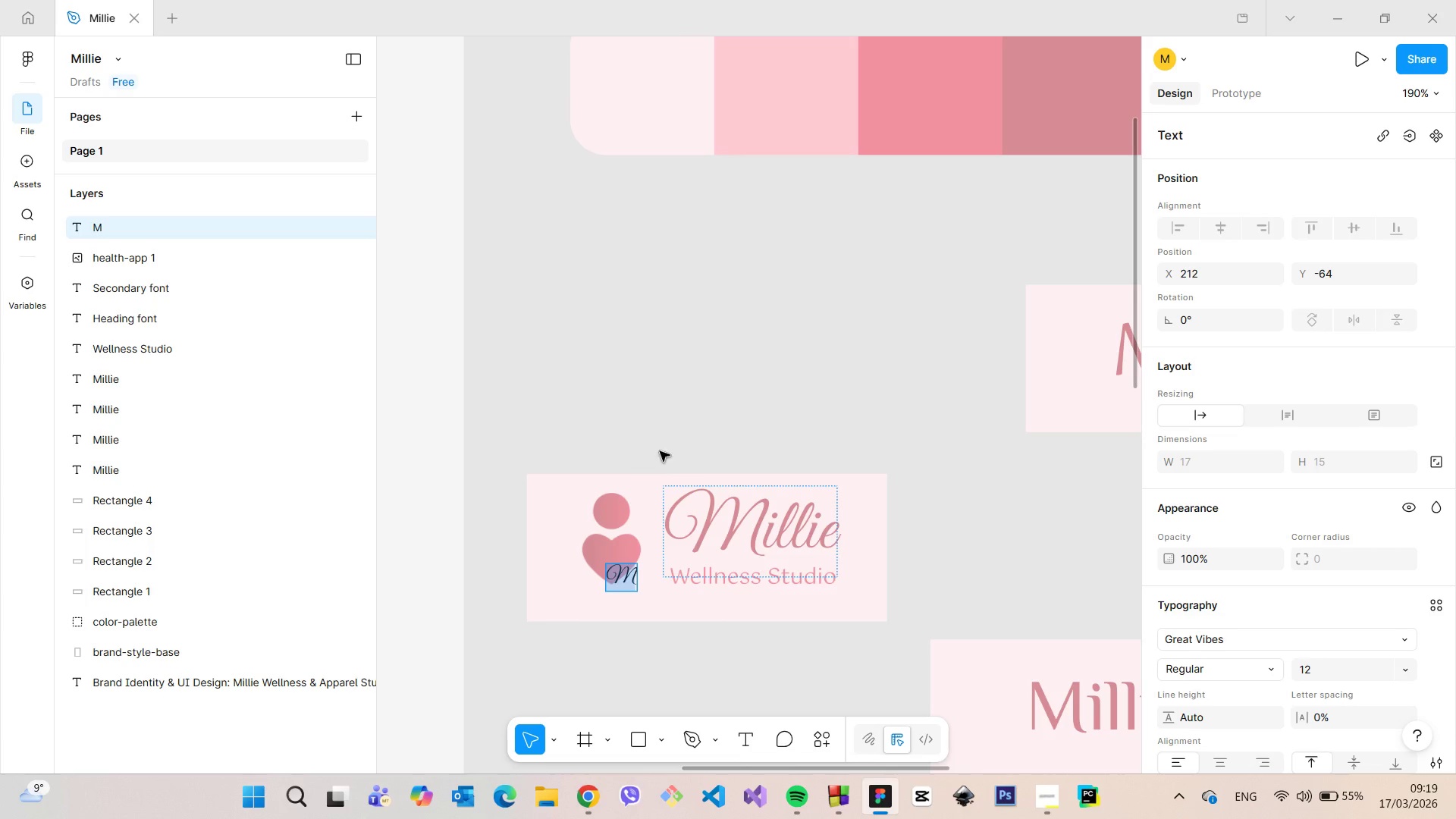 
left_click([661, 438])
 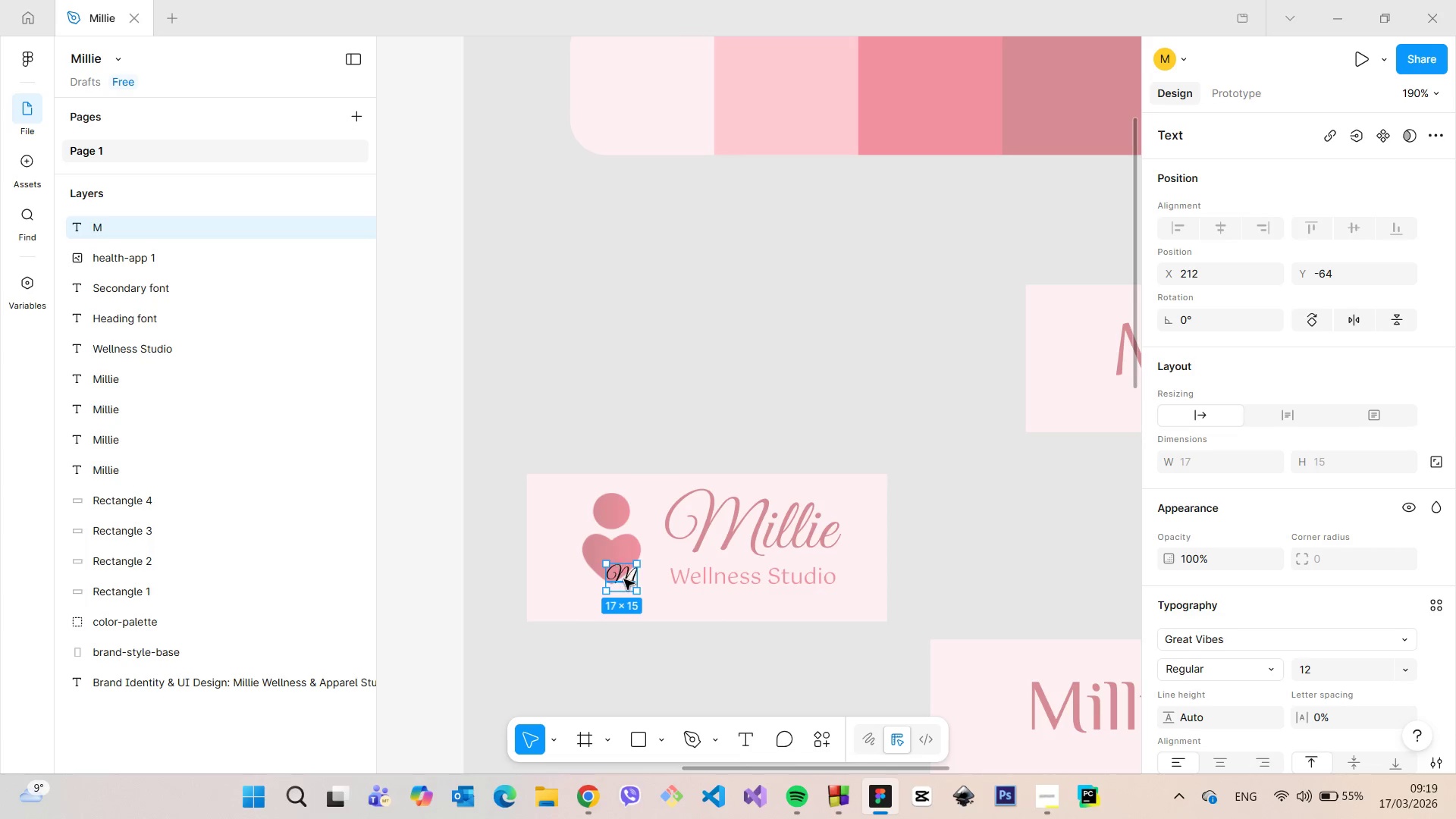 
left_click_drag(start_coordinate=[624, 579], to_coordinate=[616, 516])
 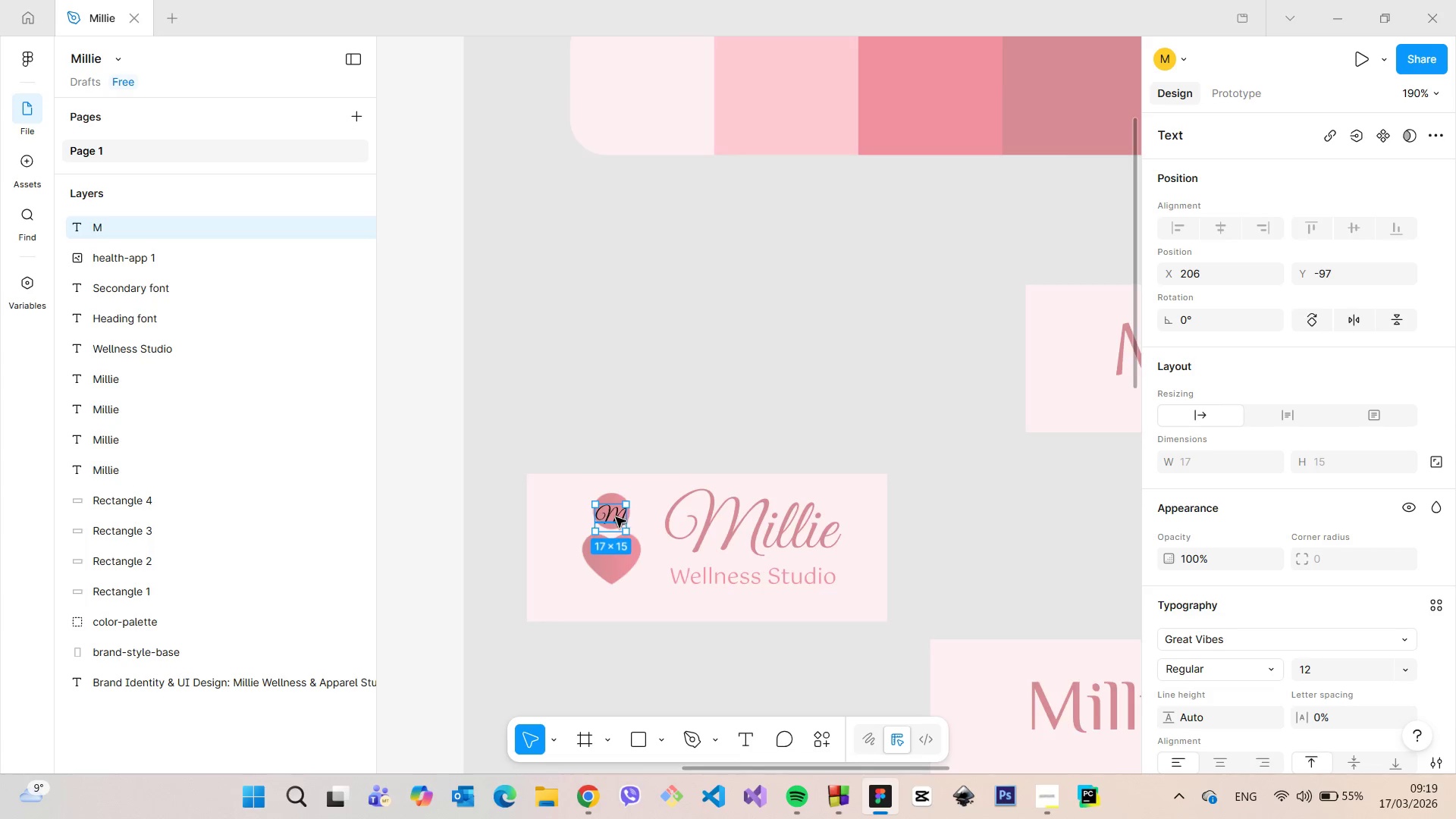 
scroll: coordinate [617, 517], scroll_direction: up, amount: 9.0
 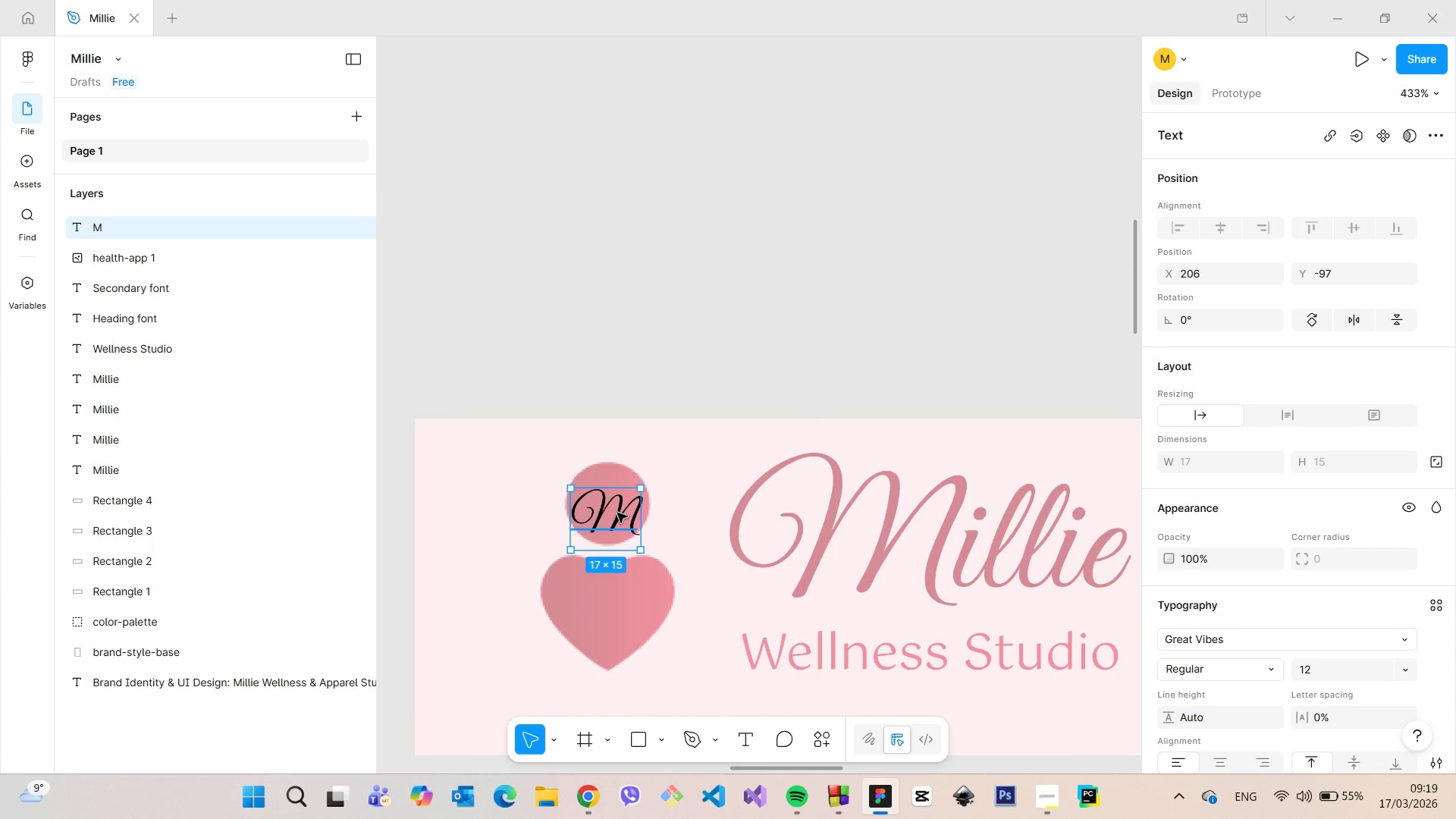 
double_click([617, 513])
 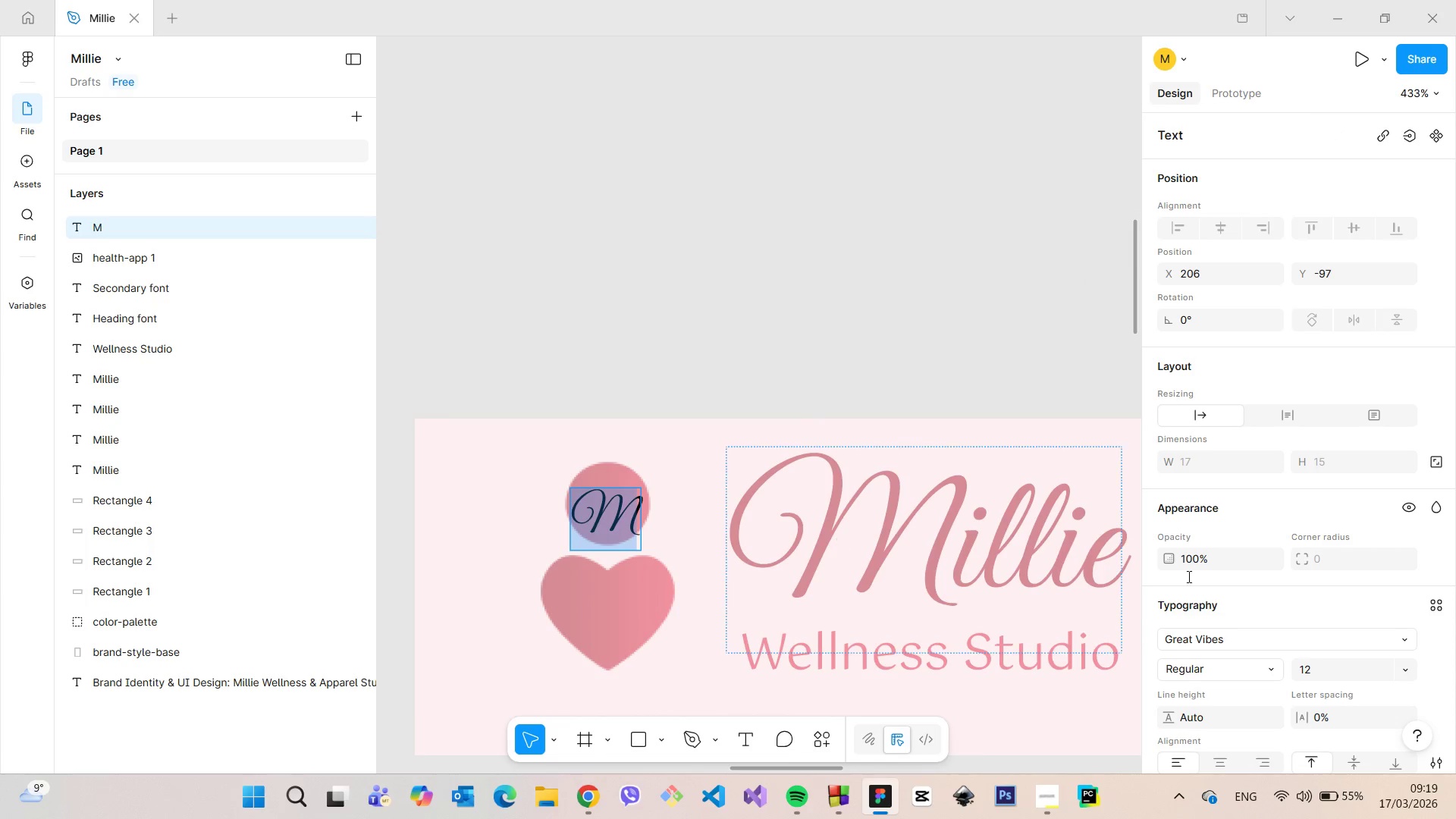 
scroll: coordinate [1252, 629], scroll_direction: down, amount: 4.0
 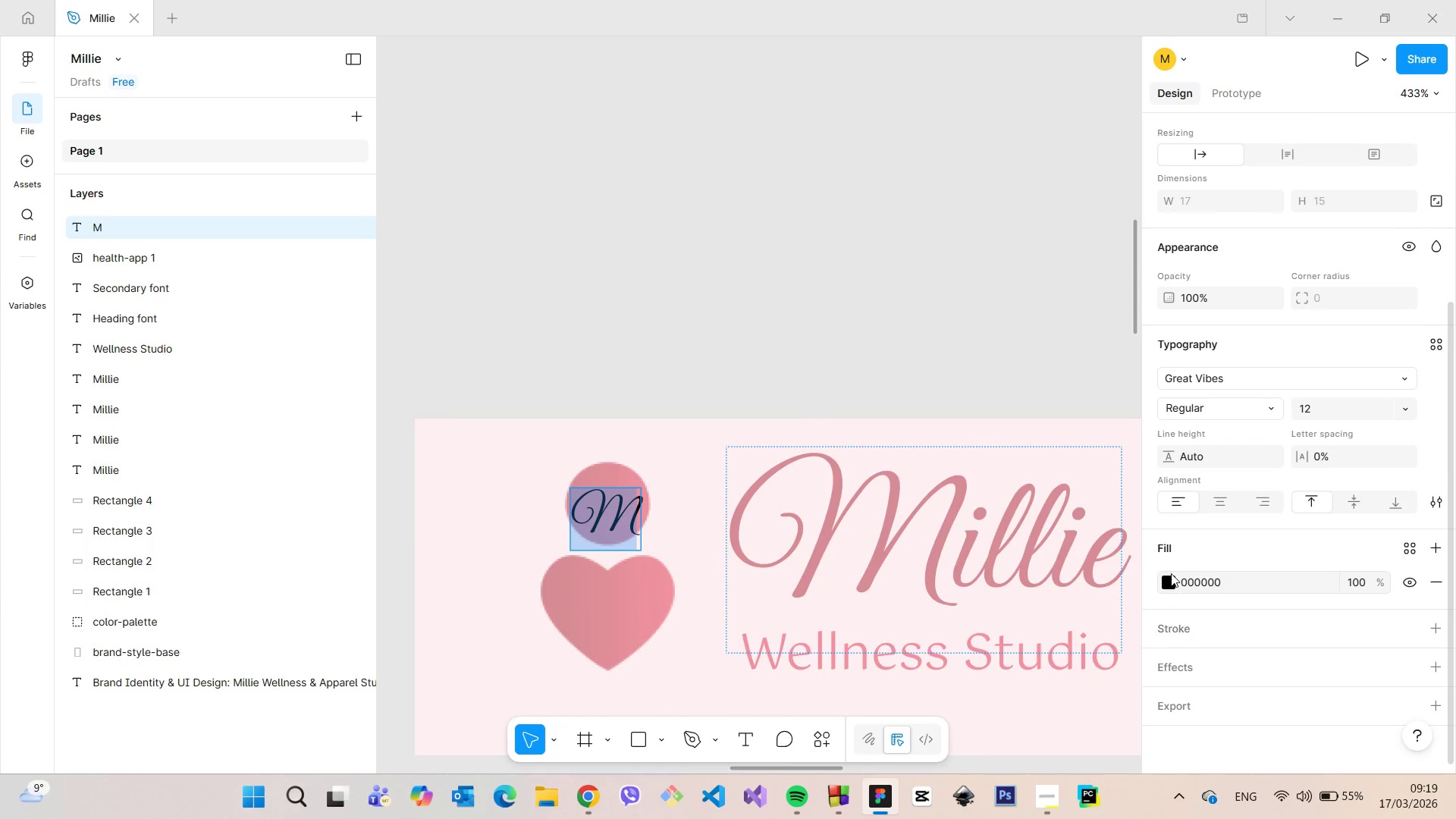 
left_click([1166, 574])
 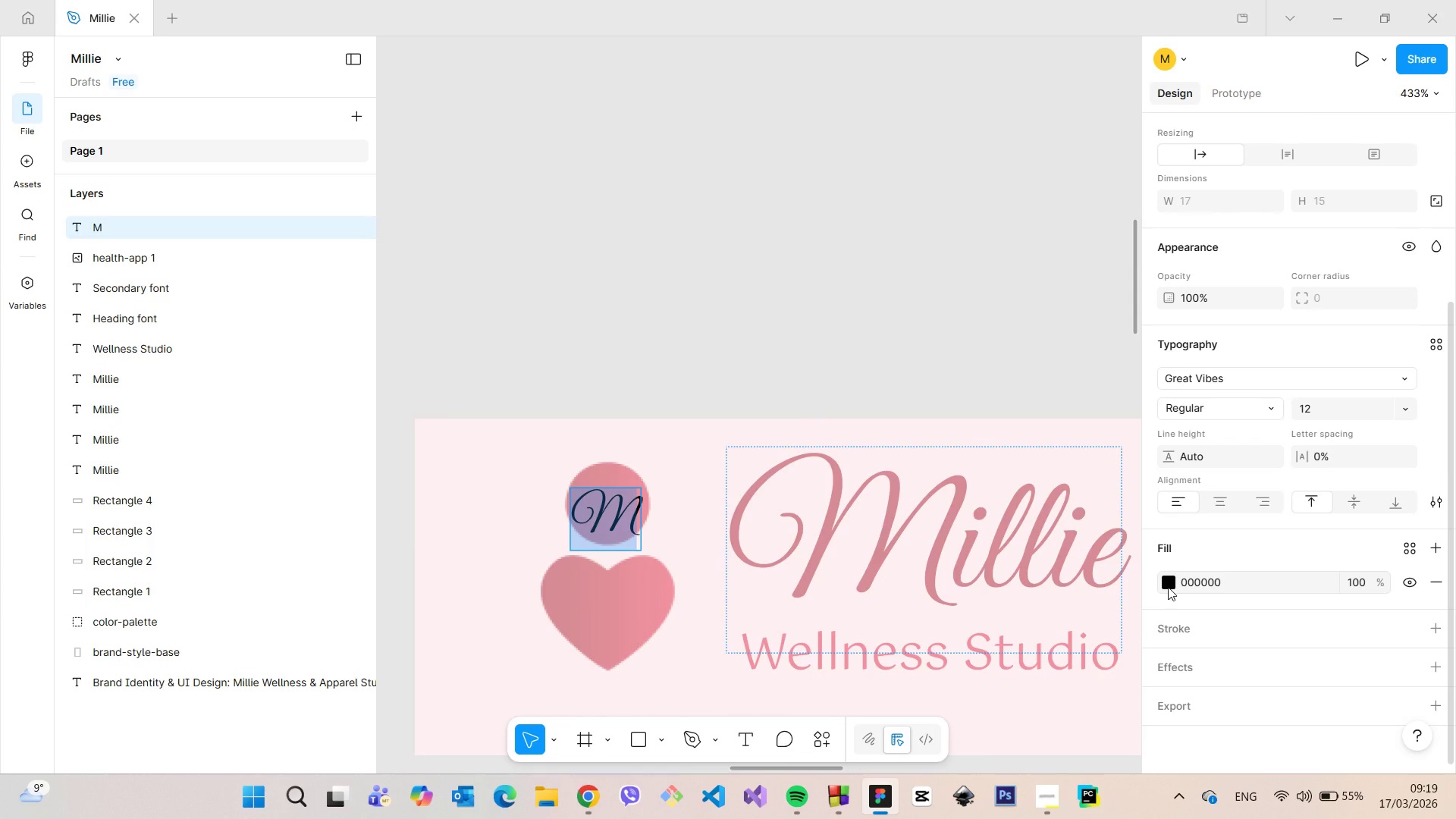 
left_click([1168, 587])
 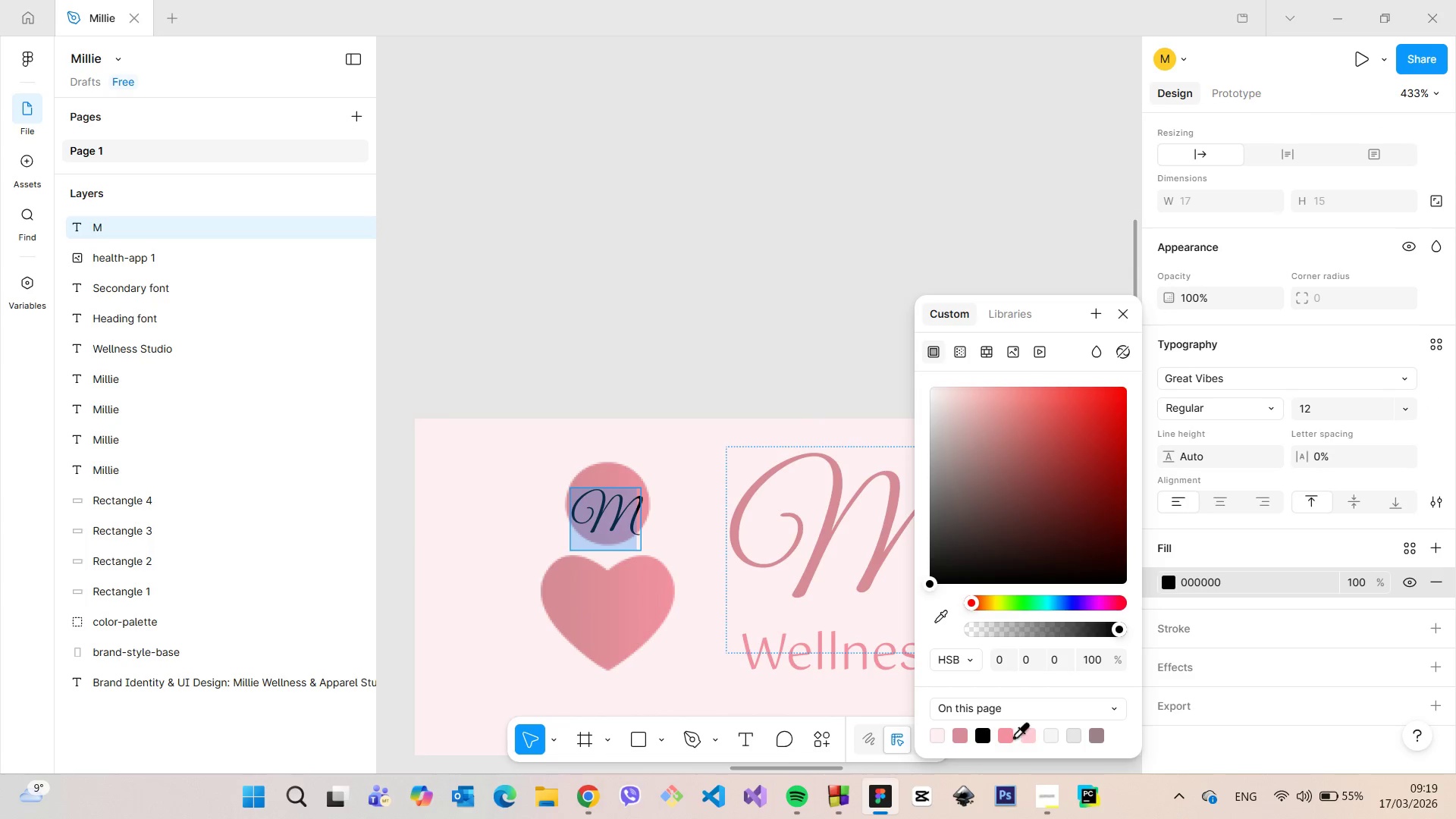 
left_click([1028, 736])
 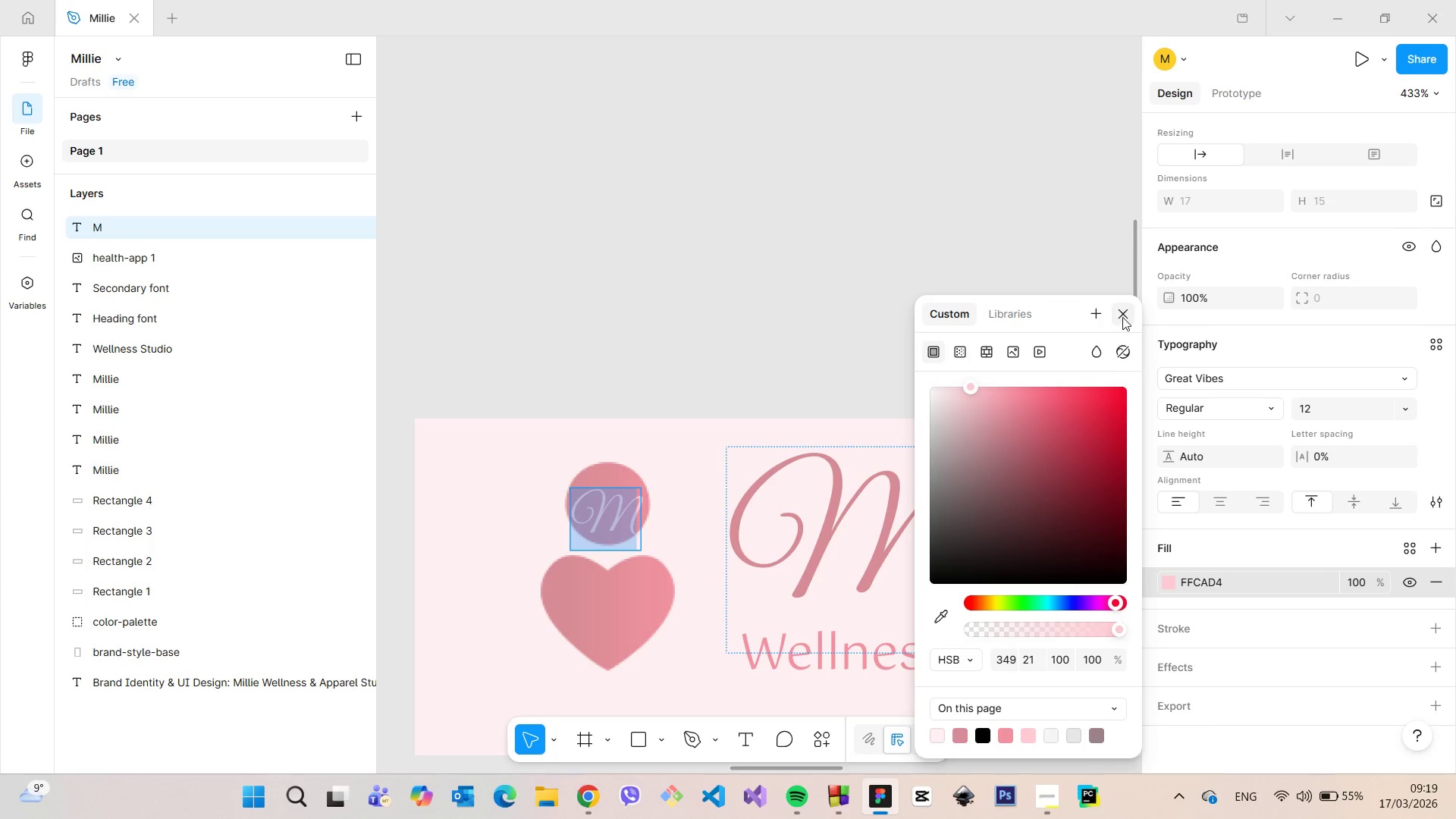 
left_click([1123, 316])
 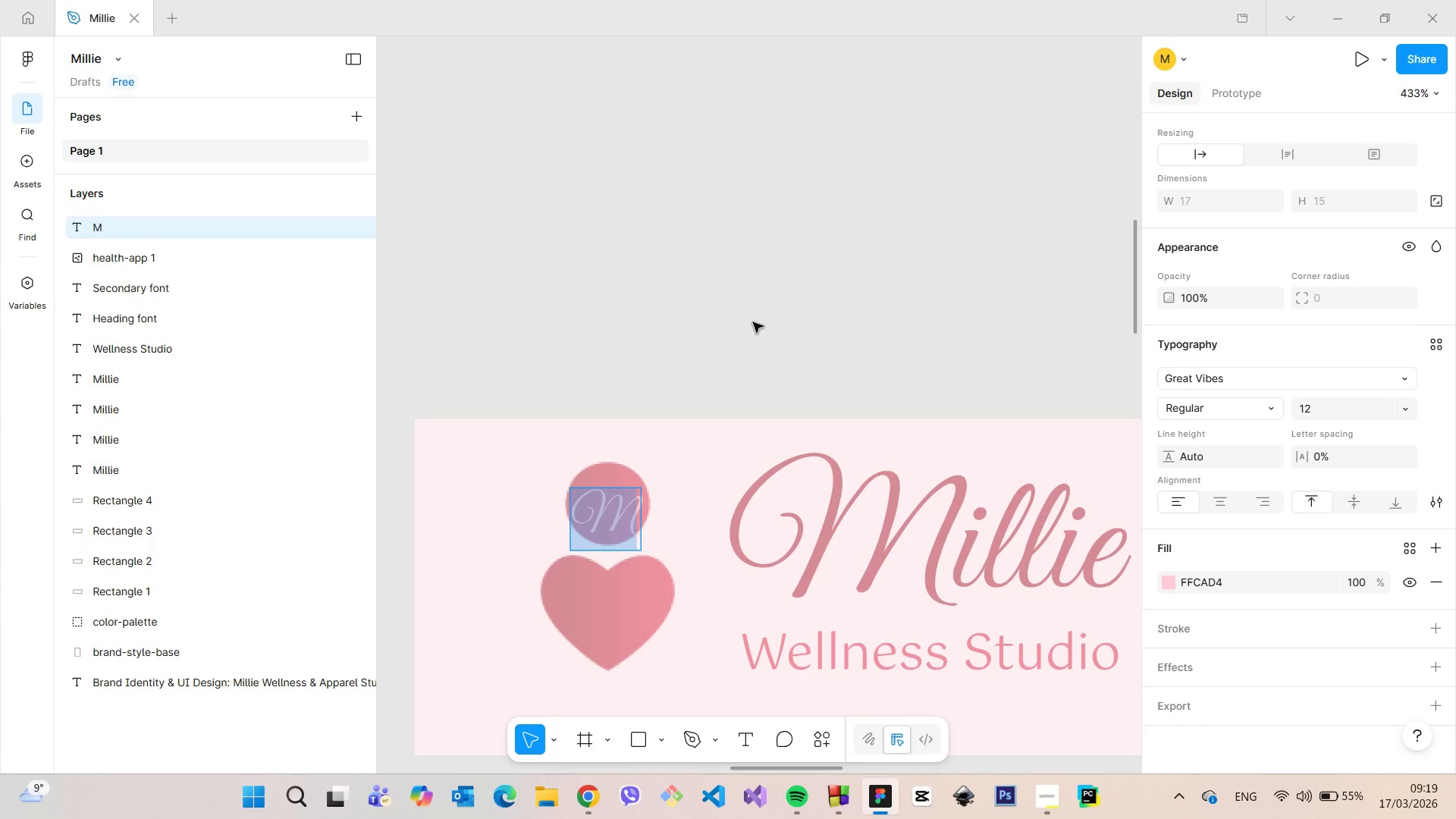 
left_click([753, 322])
 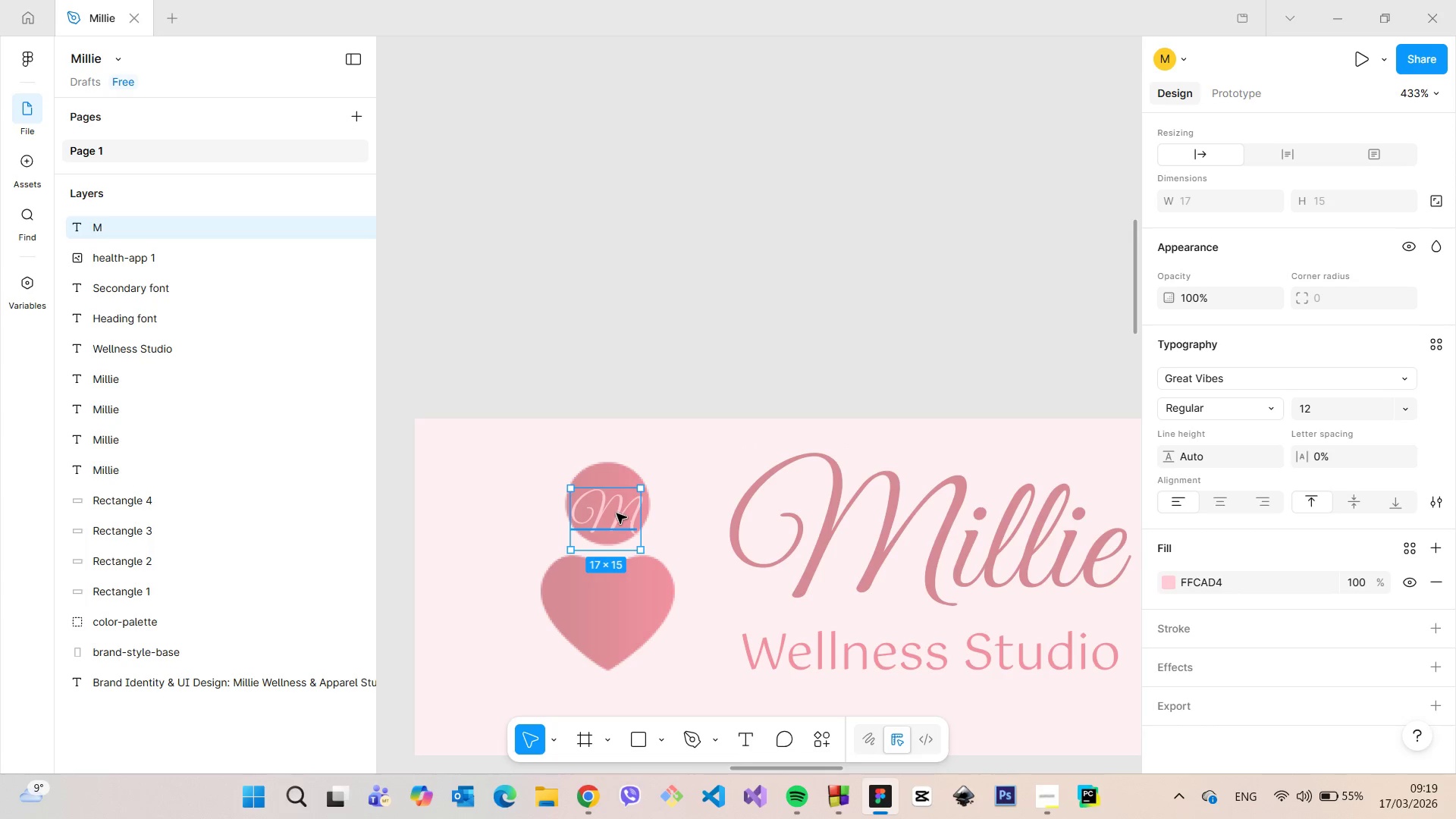 
left_click_drag(start_coordinate=[617, 513], to_coordinate=[617, 503])
 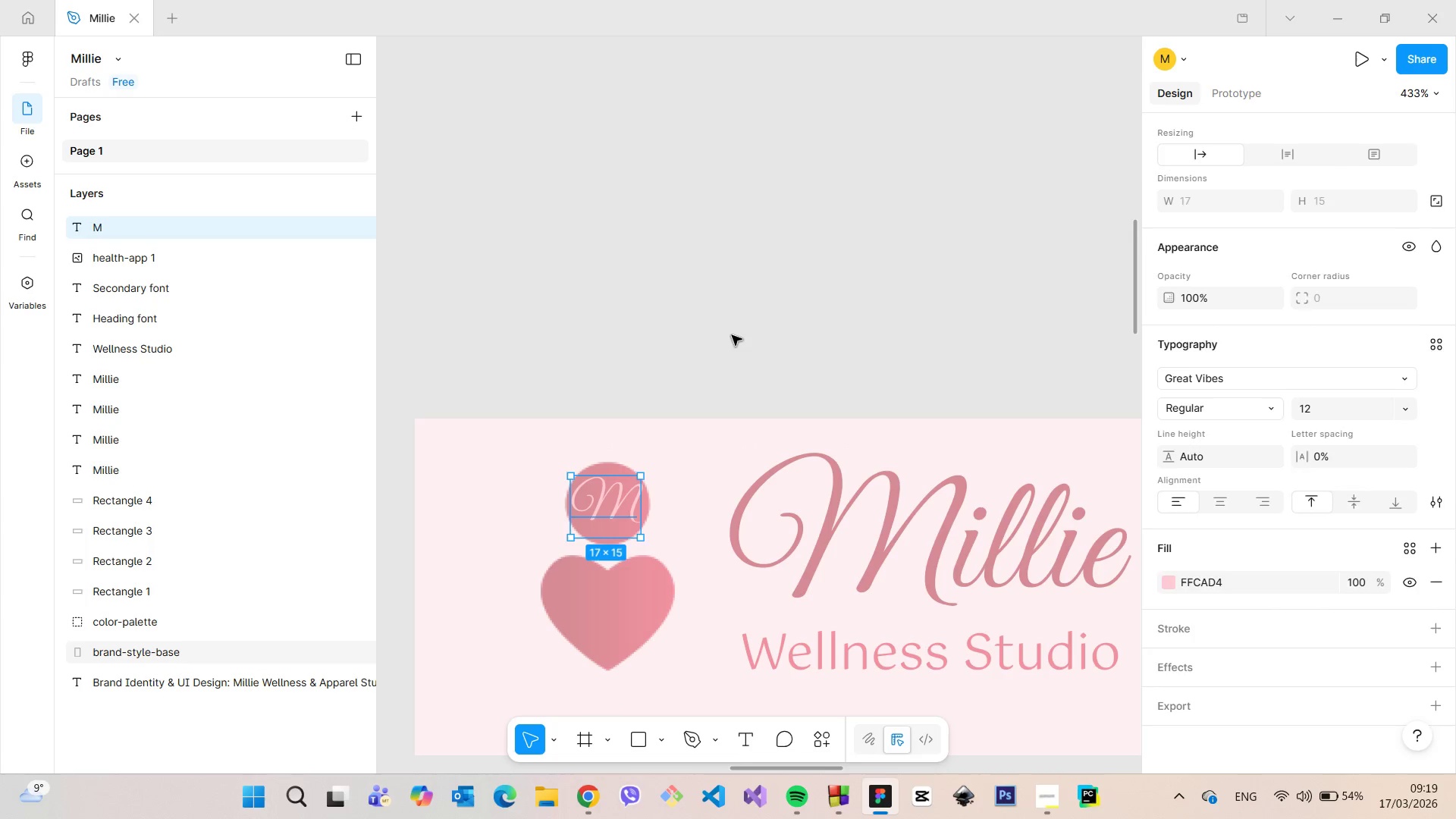 
left_click([732, 335])
 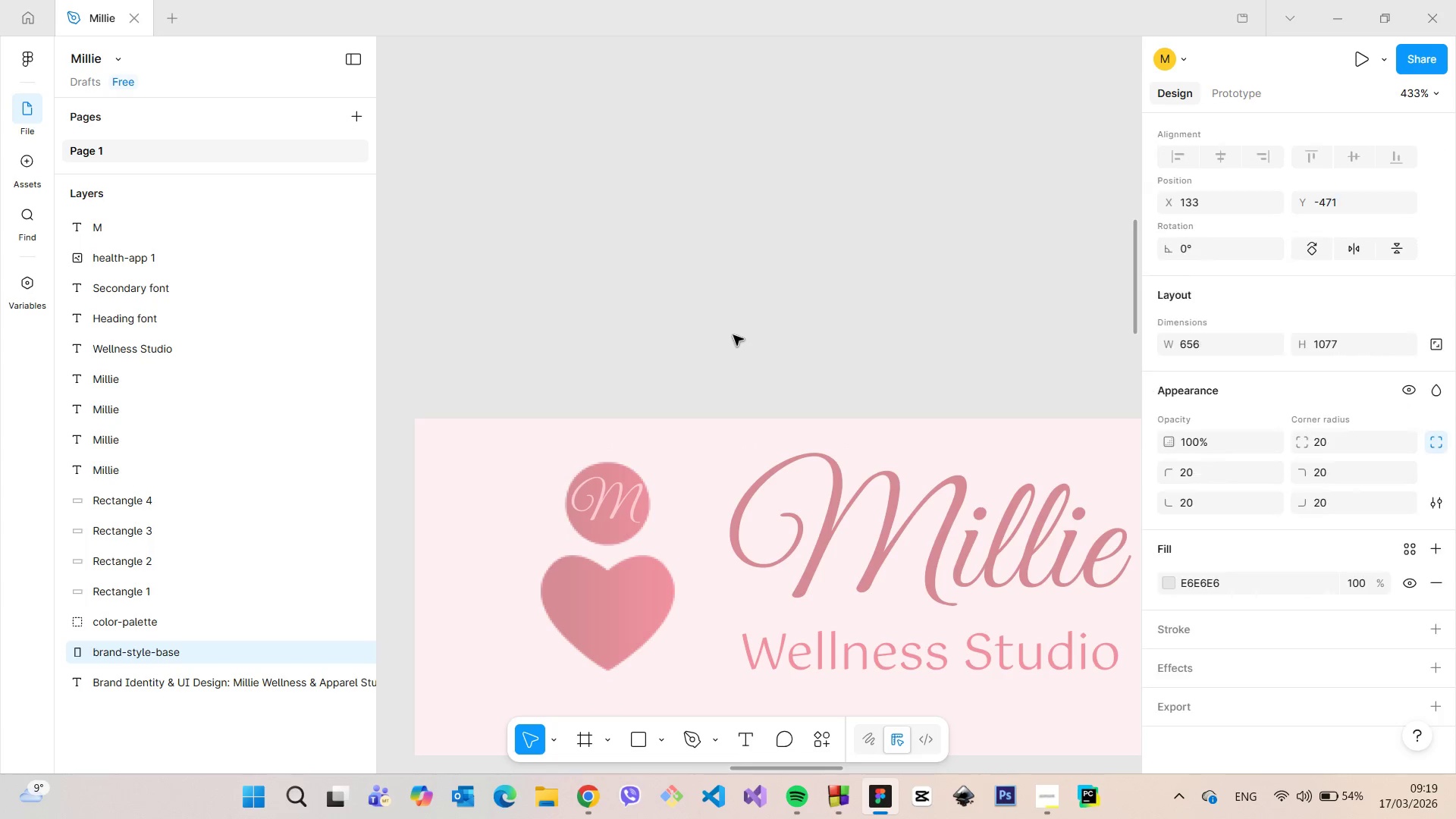 
scroll: coordinate [738, 340], scroll_direction: down, amount: 11.0
 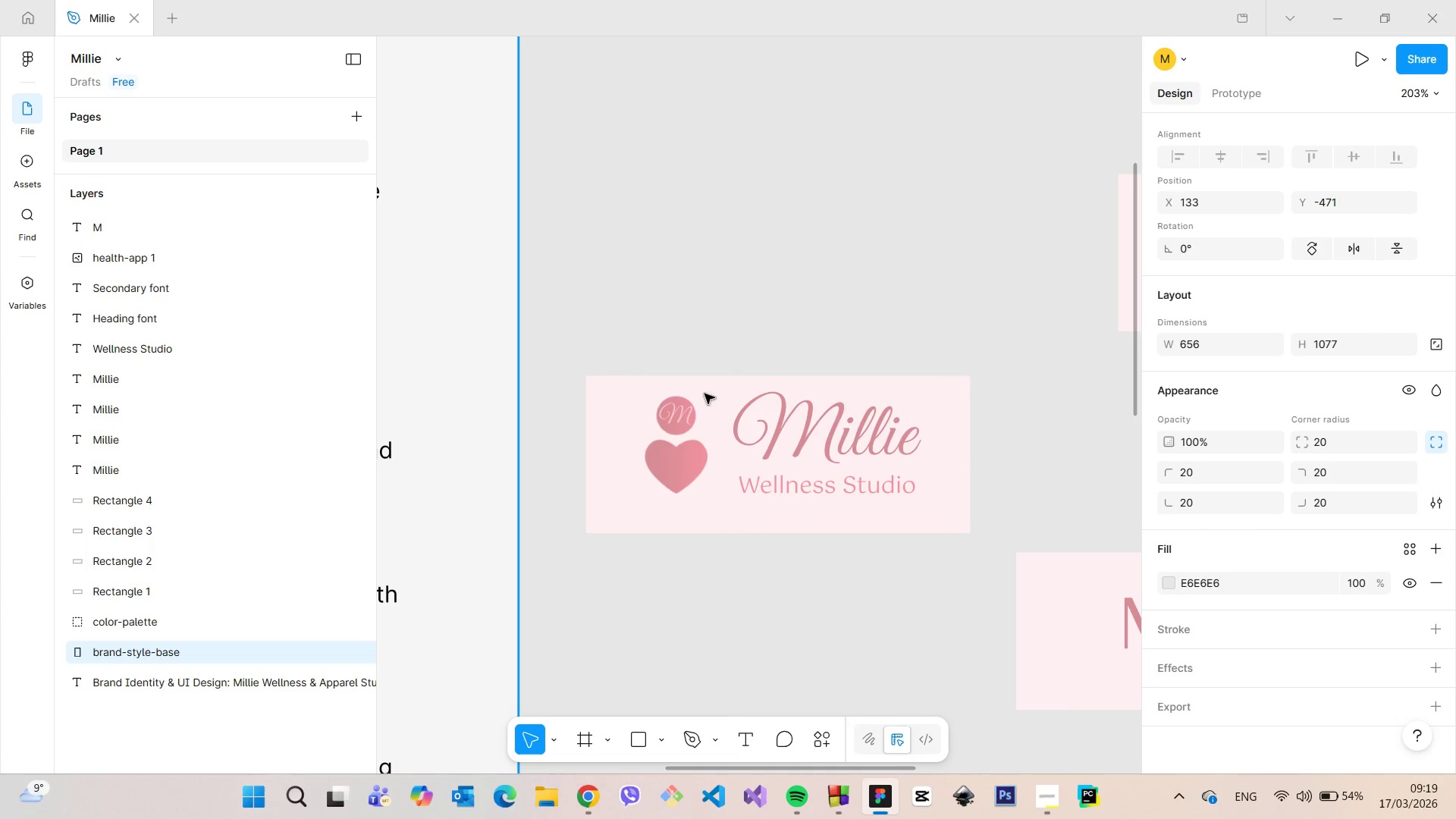 
scroll: coordinate [676, 416], scroll_direction: up, amount: 3.0
 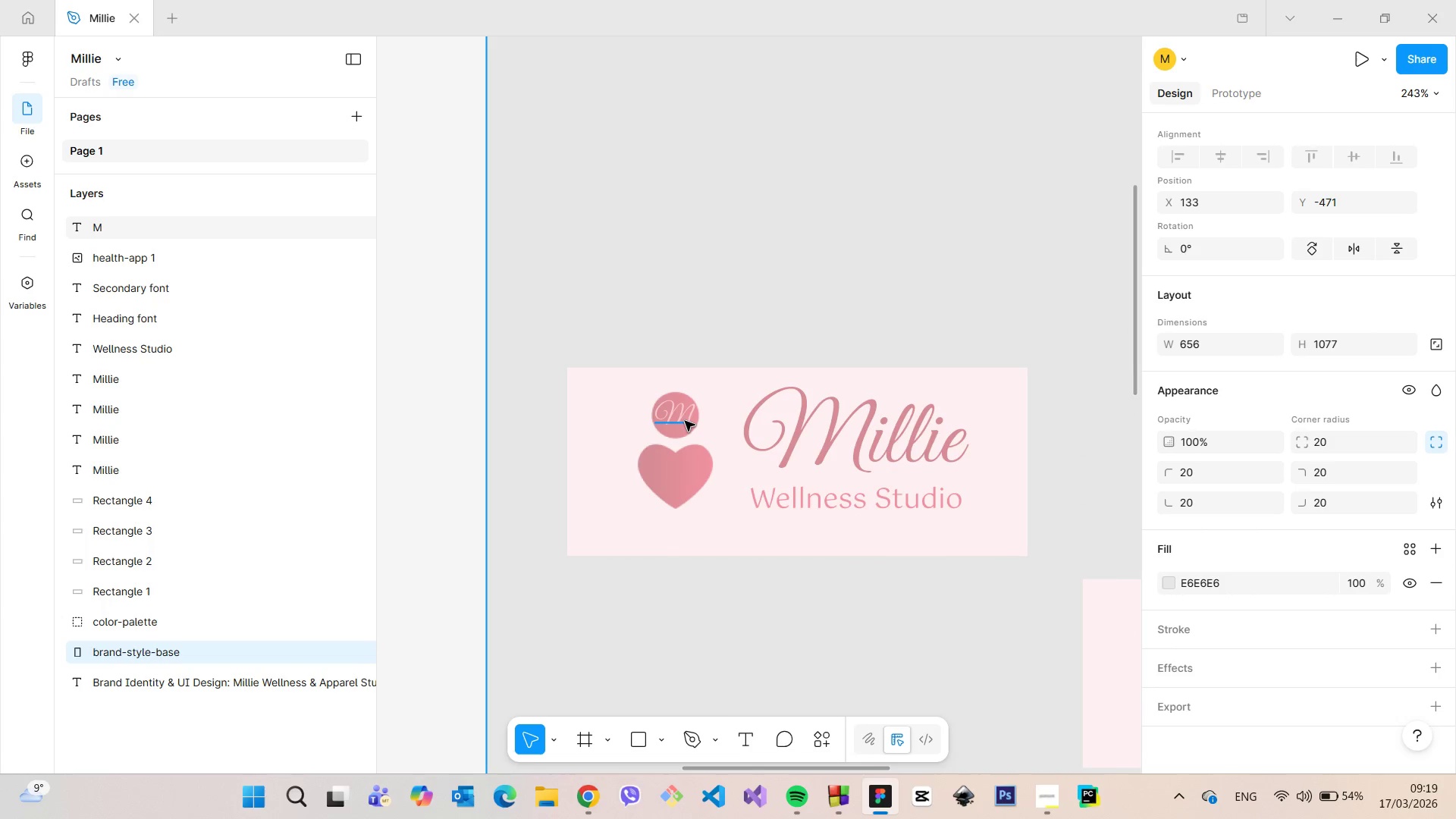 
left_click([686, 421])
 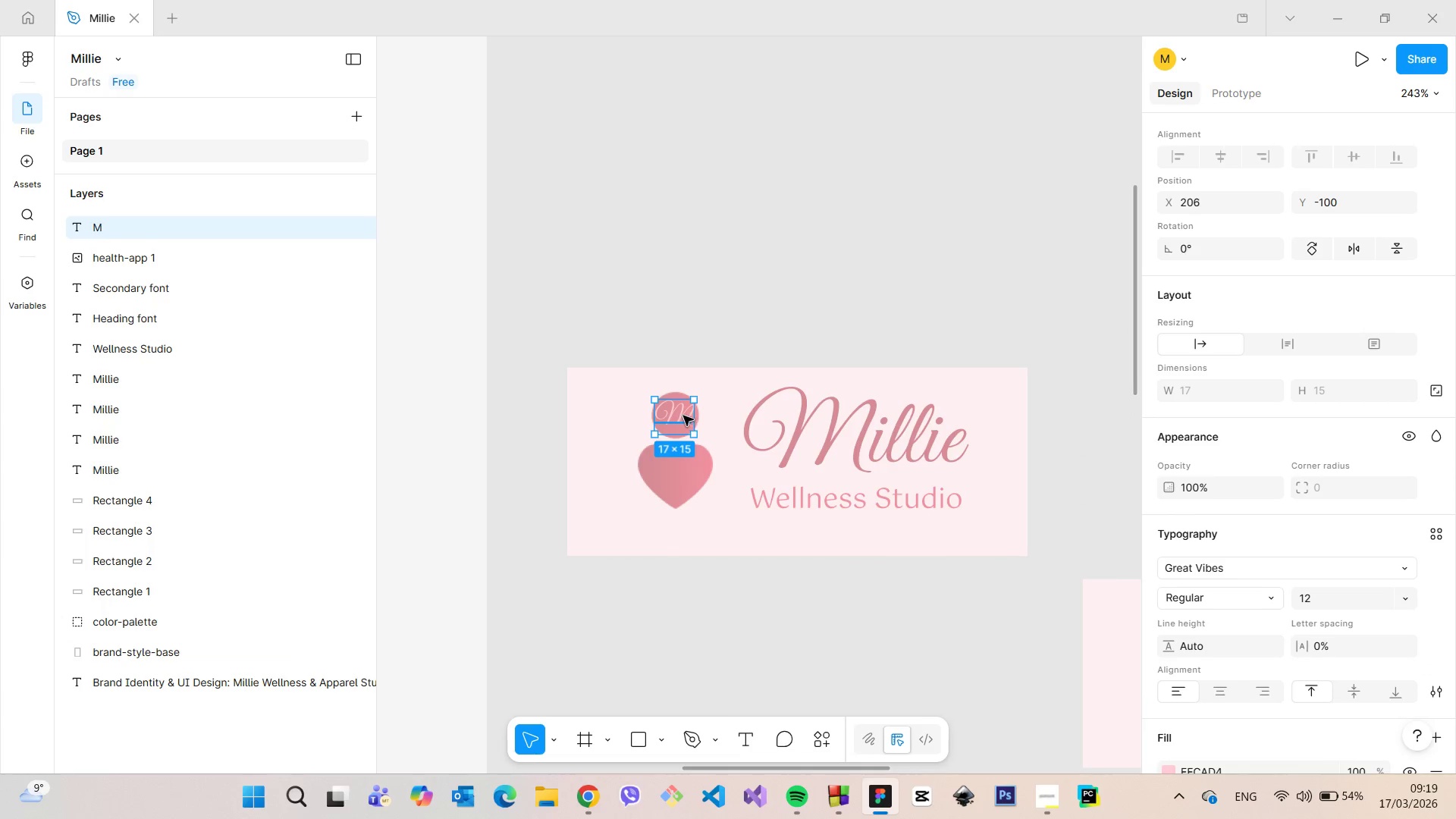 
left_click_drag(start_coordinate=[683, 416], to_coordinate=[680, 475])
 